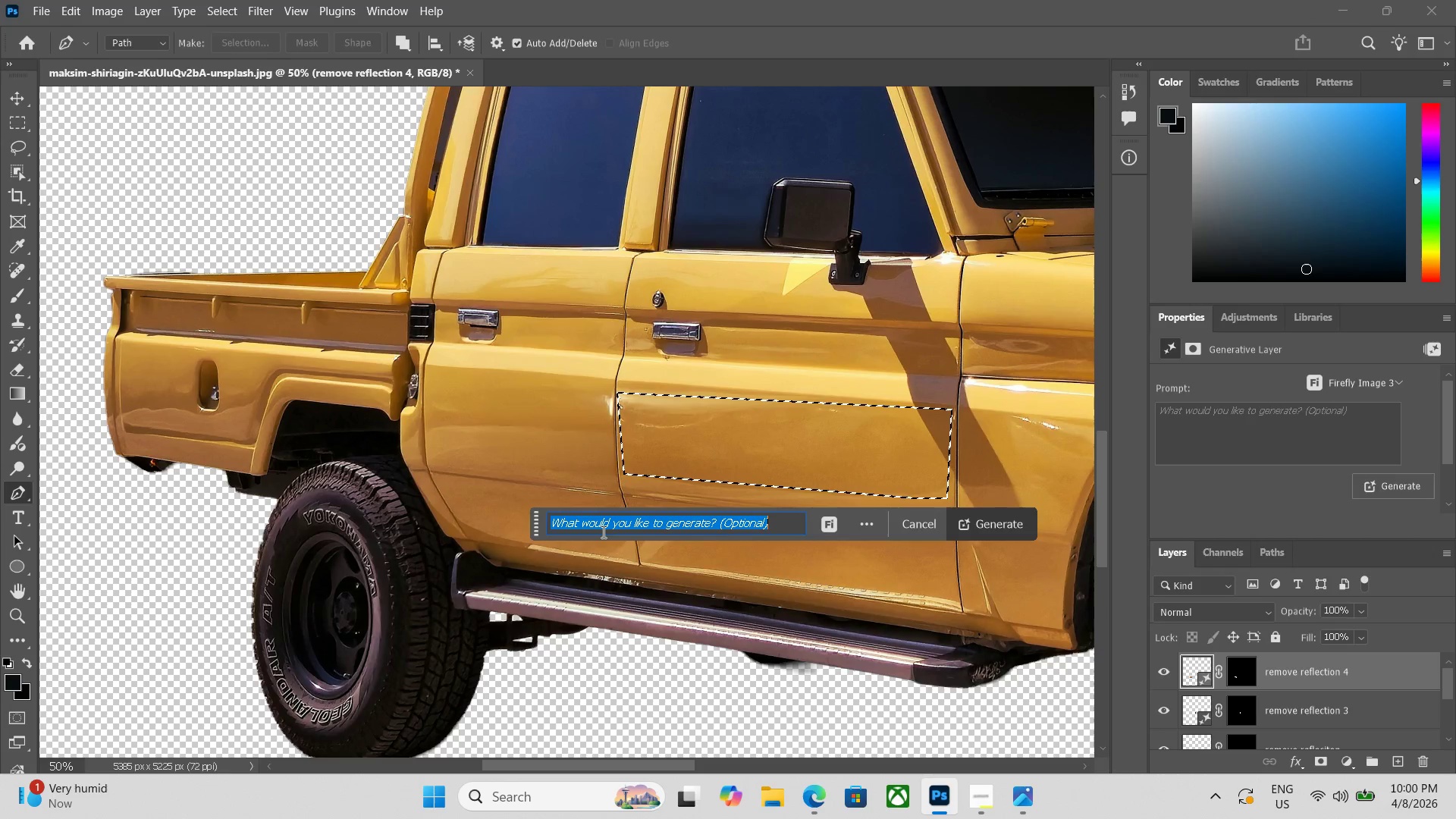 
type(remove reflection)
 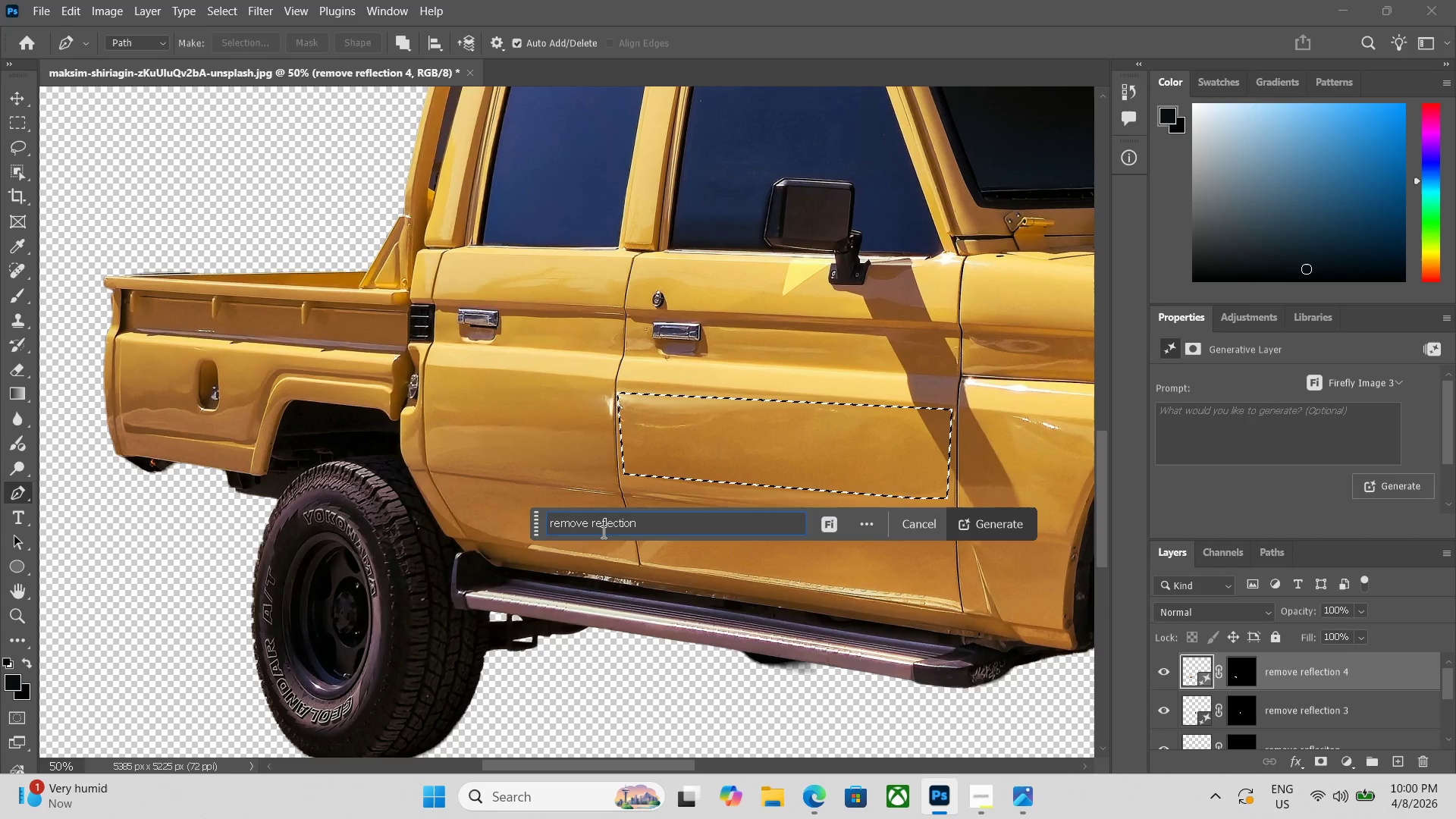 
hold_key(key=Space, duration=1.23)
 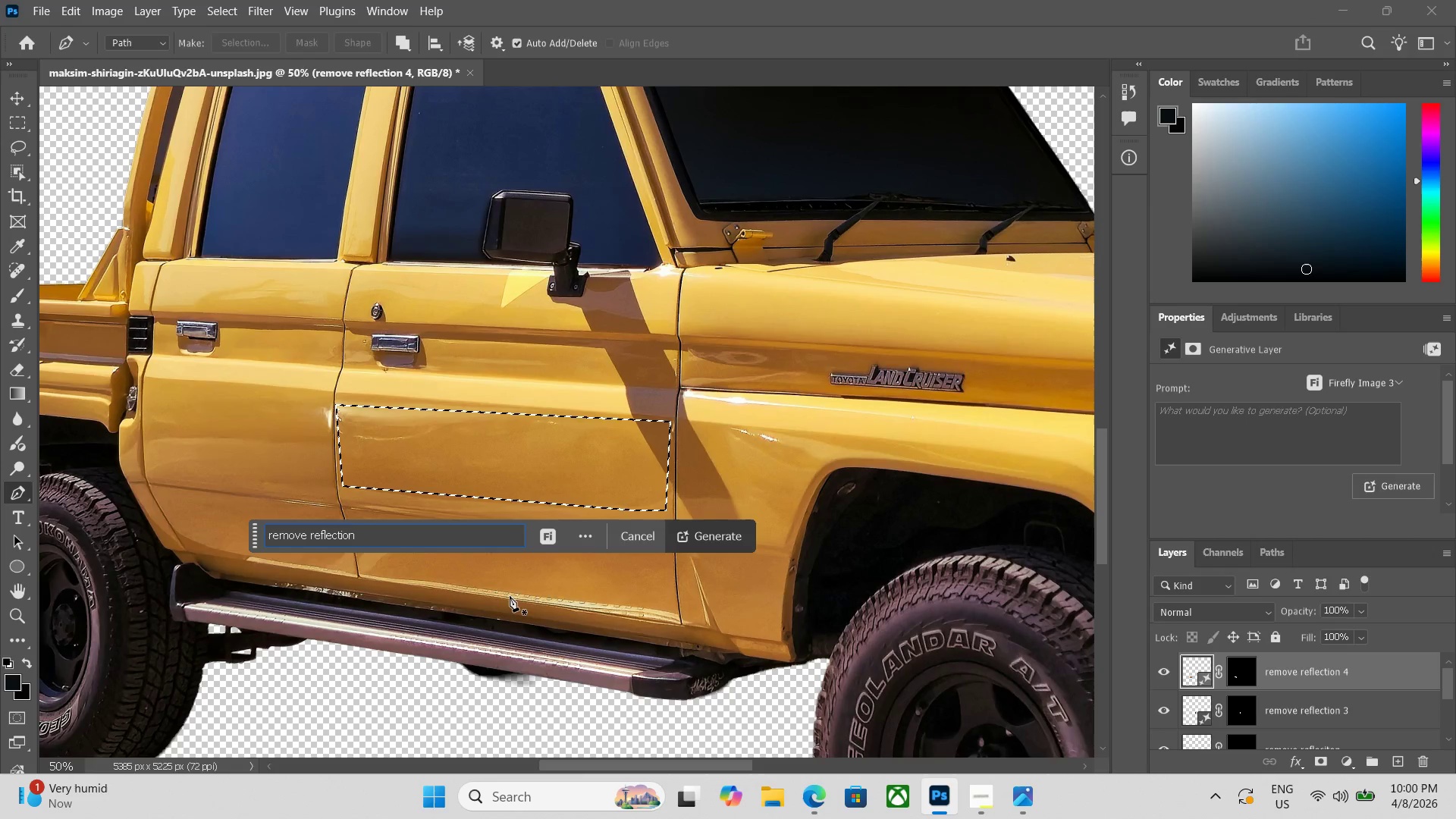 
left_click_drag(start_coordinate=[793, 584], to_coordinate=[512, 596])
 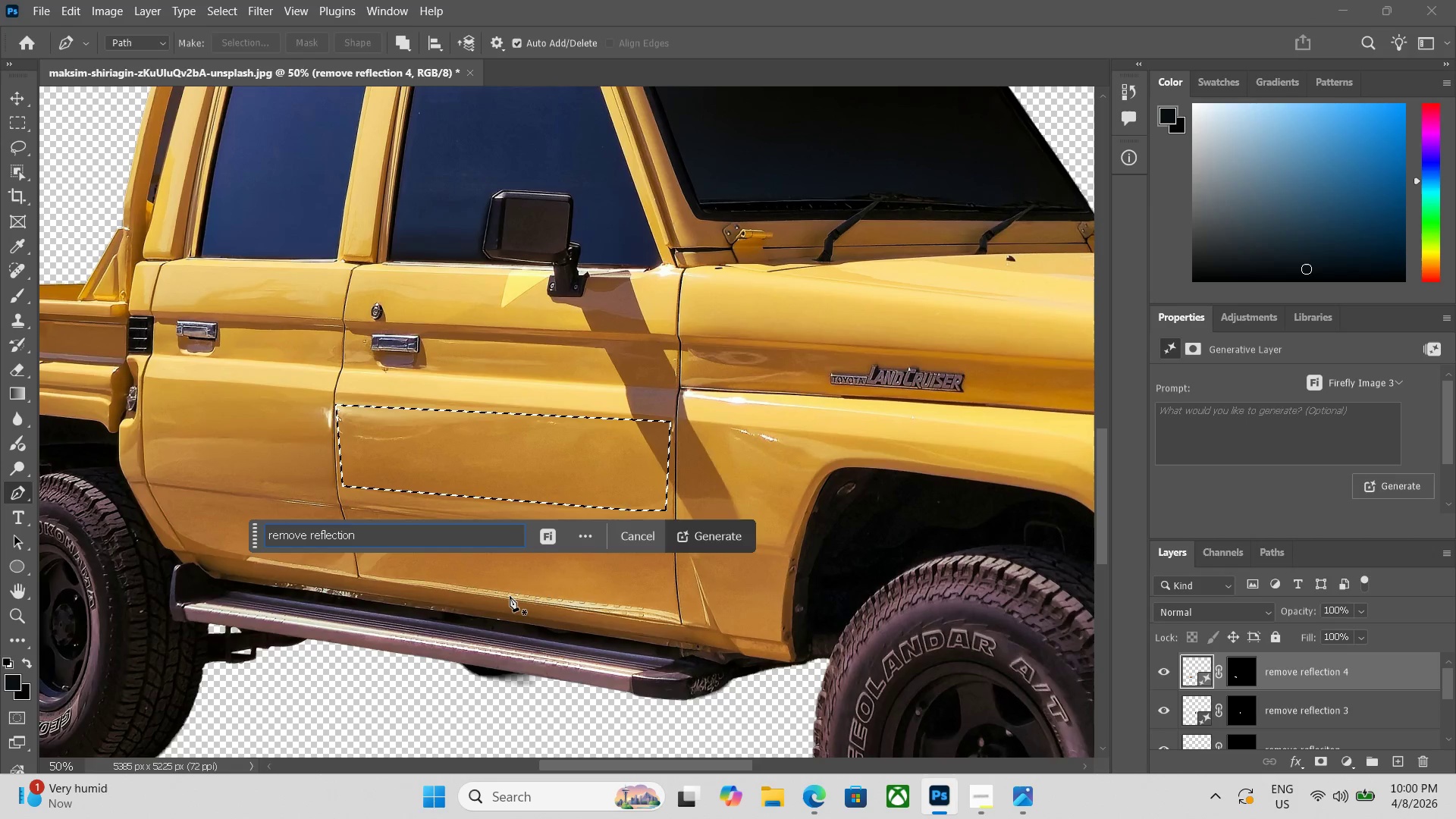 
key(Enter)
 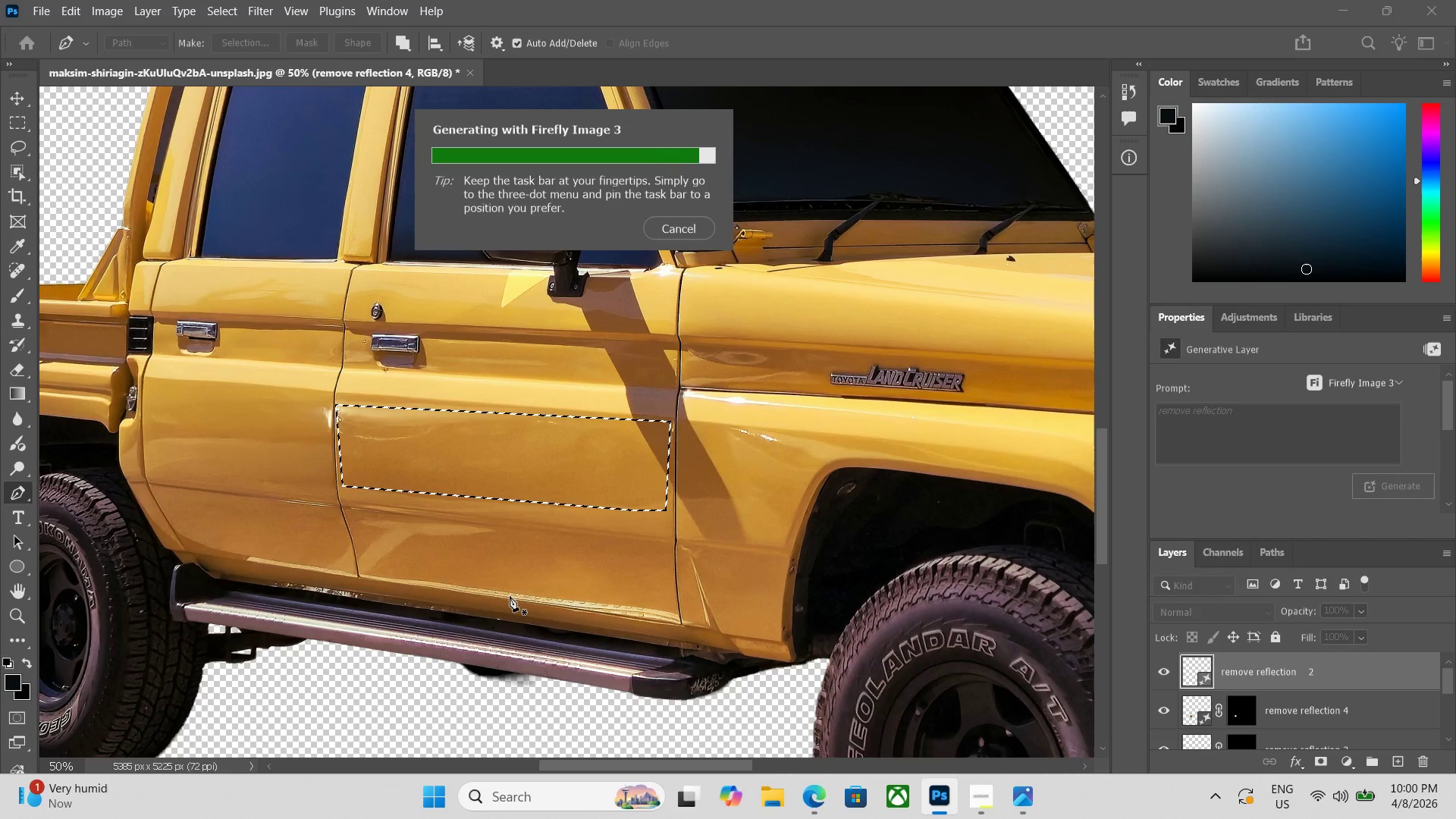 
wait(26.36)
 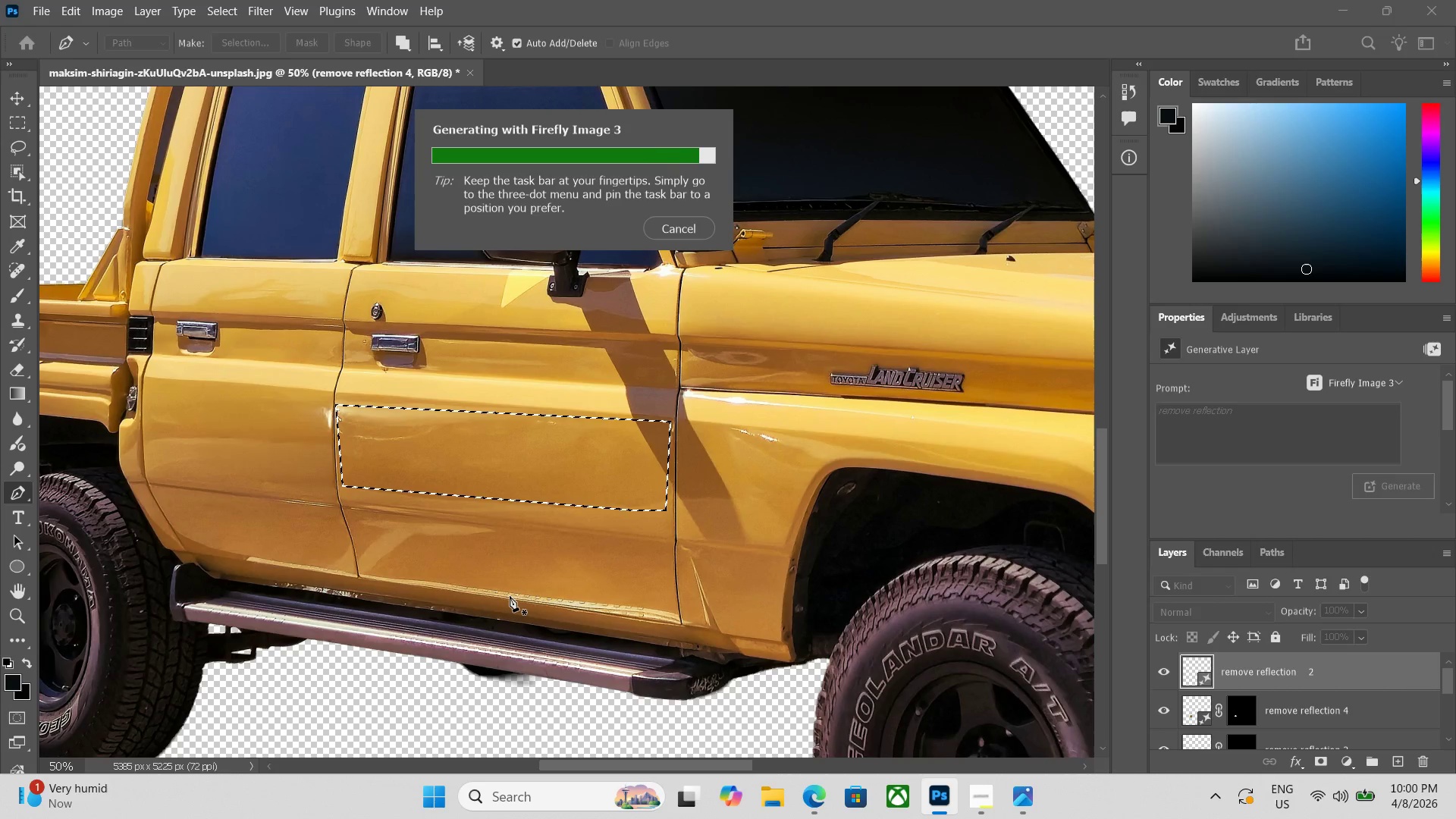 
double_click([1167, 673])
 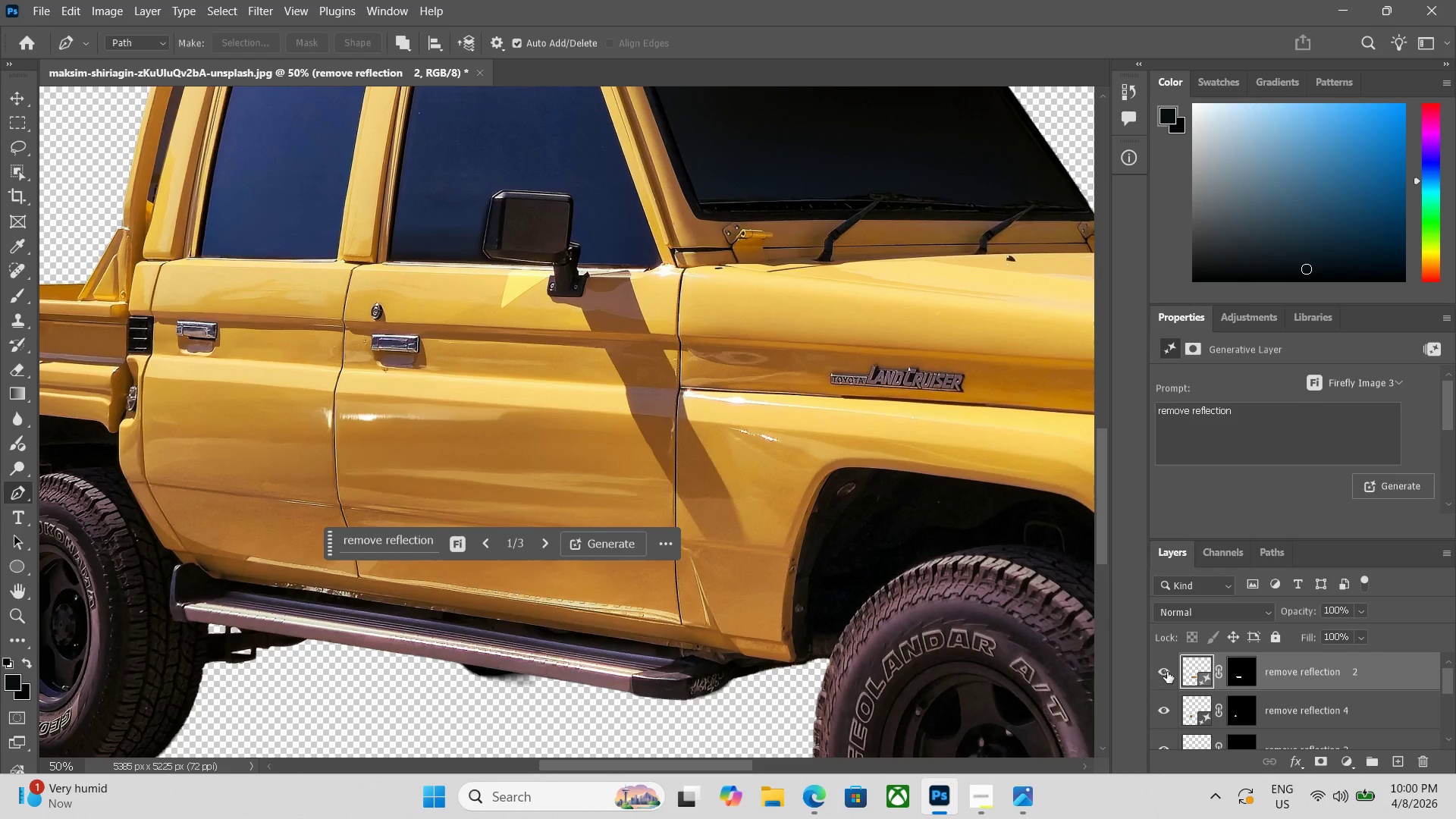 
left_click([1167, 672])
 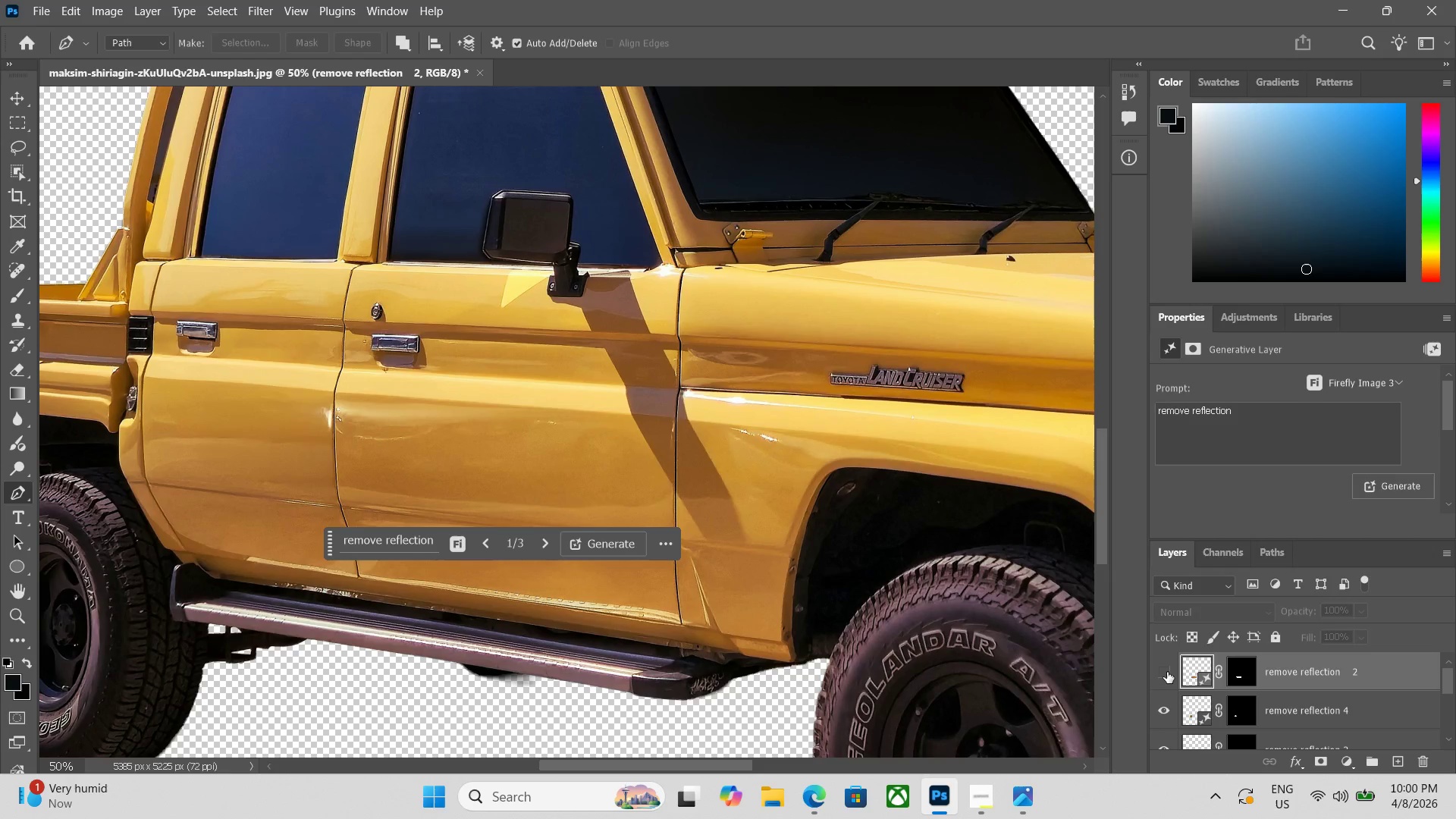 
left_click([1167, 672])
 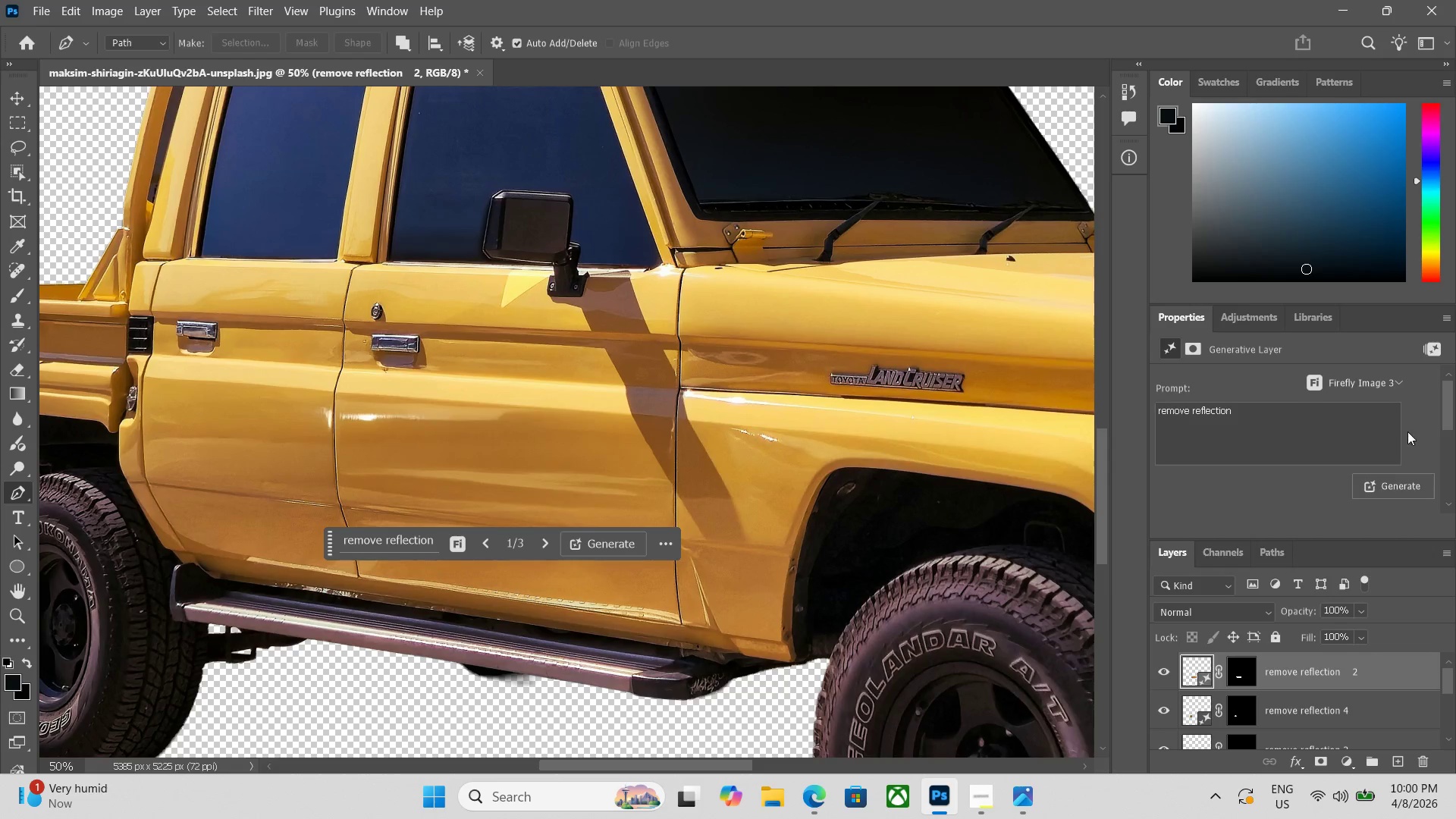 
left_click_drag(start_coordinate=[1444, 403], to_coordinate=[1450, 450])
 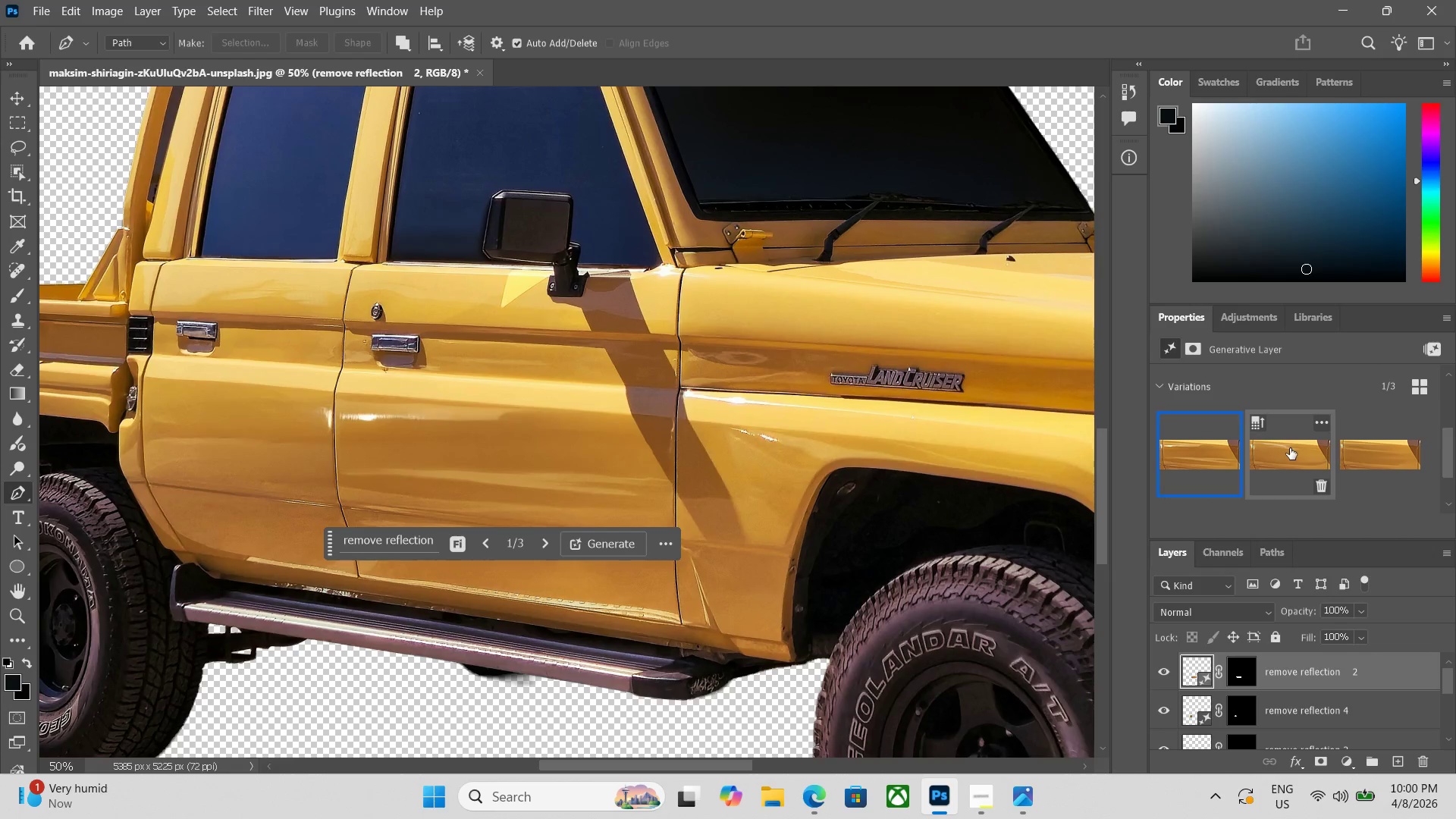 
left_click([1290, 447])
 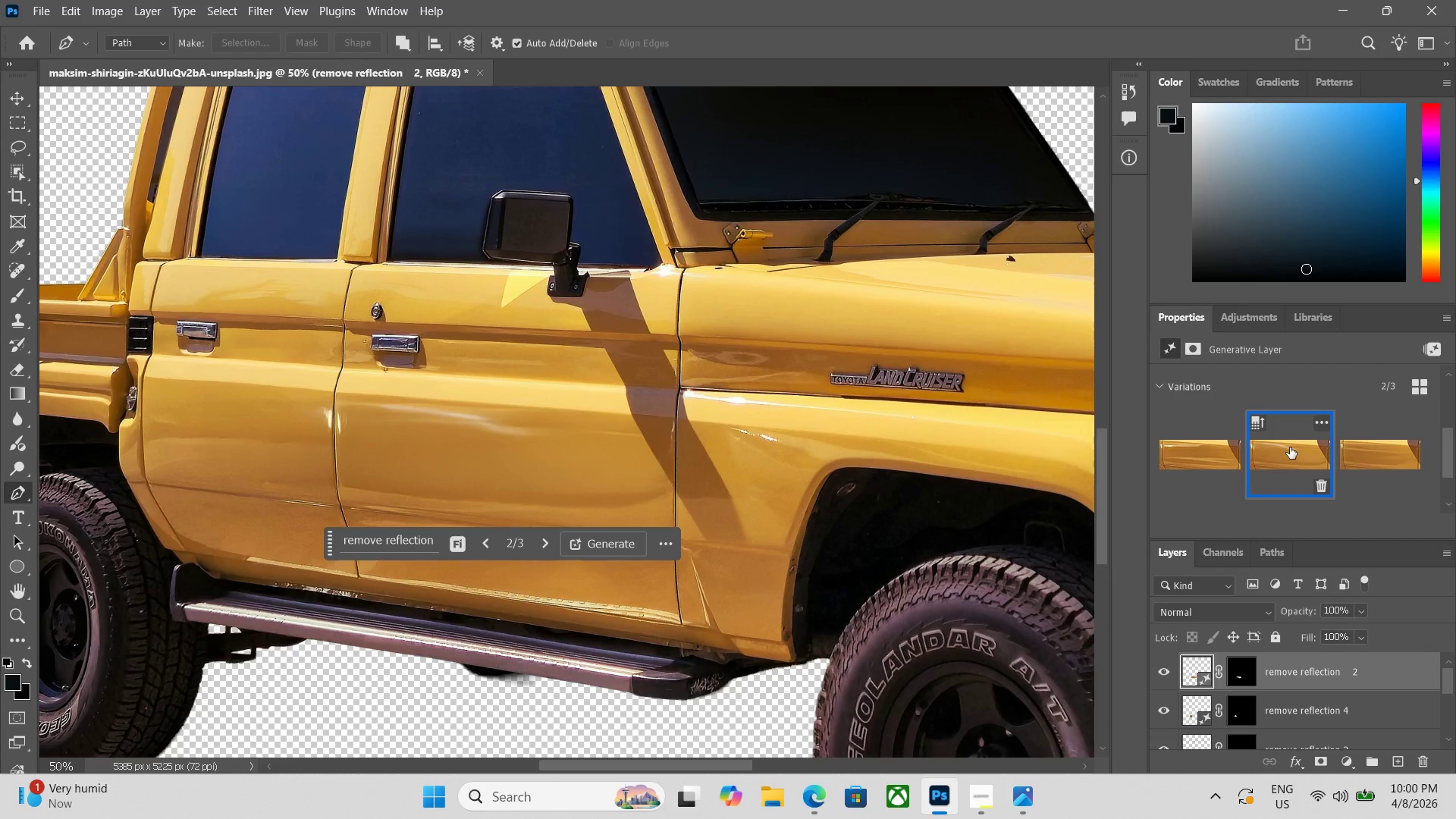 
left_click([1290, 454])
 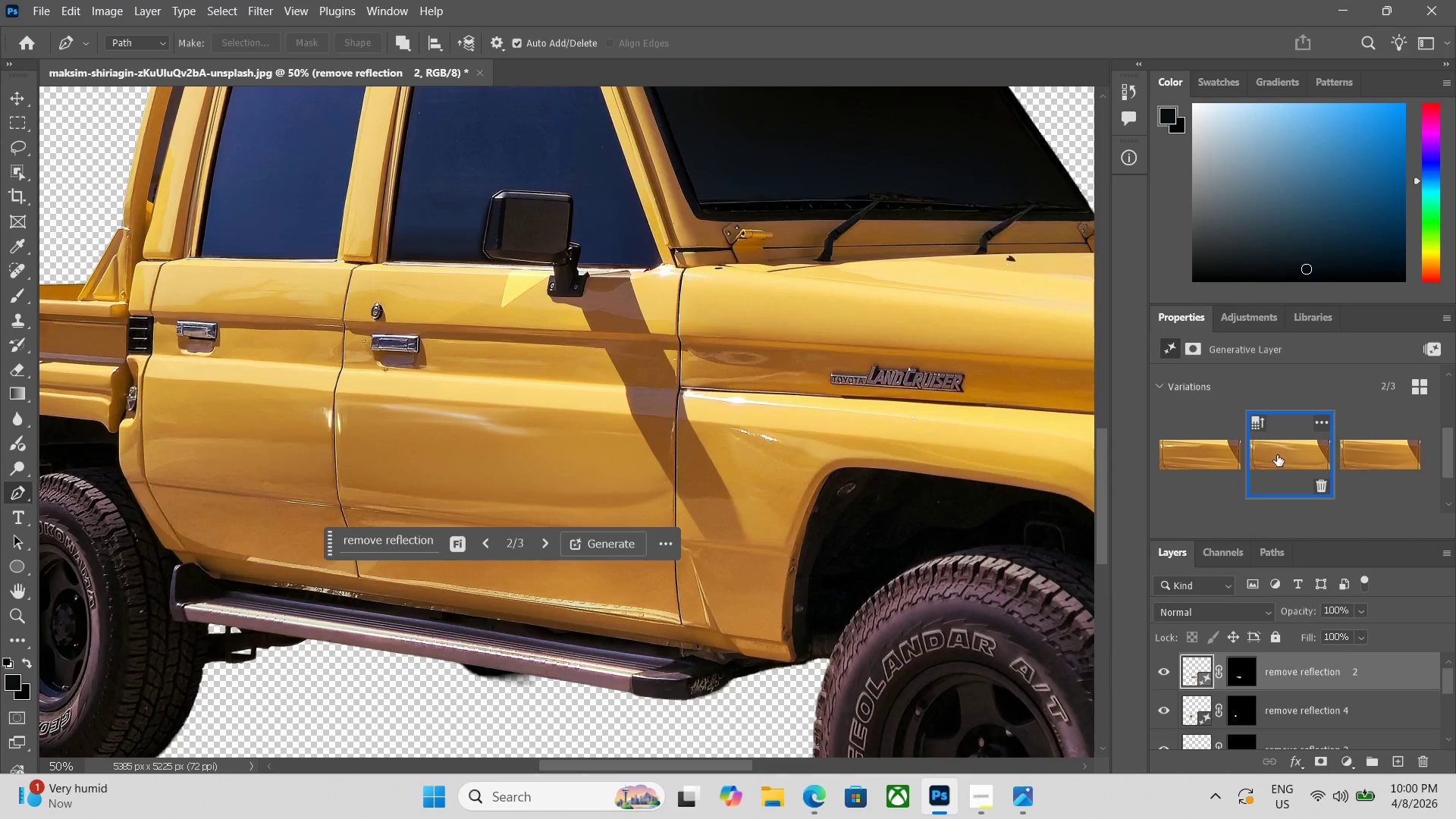 
left_click([1356, 455])
 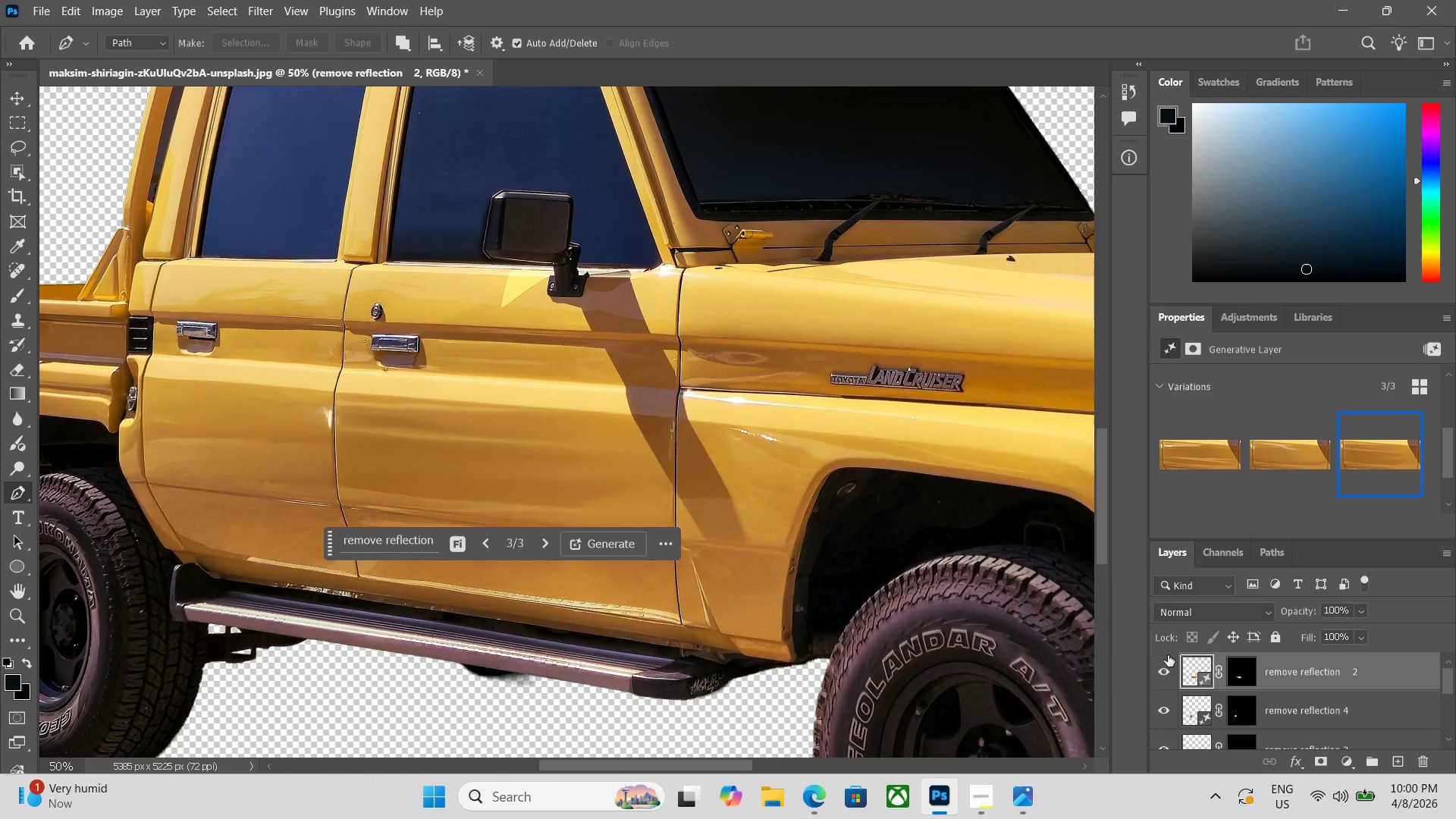 
double_click([1168, 672])
 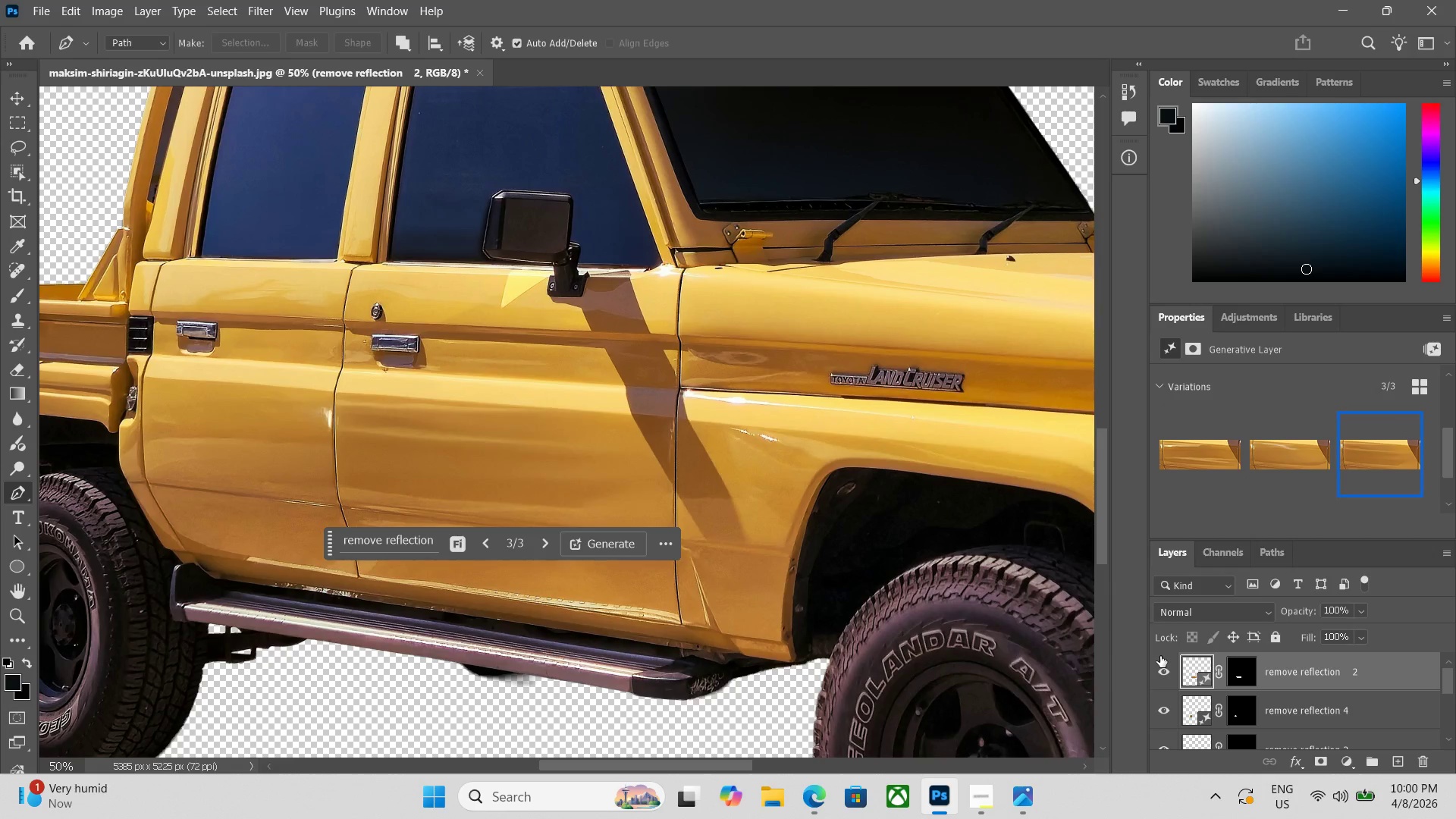 
key(Control+Minus)
 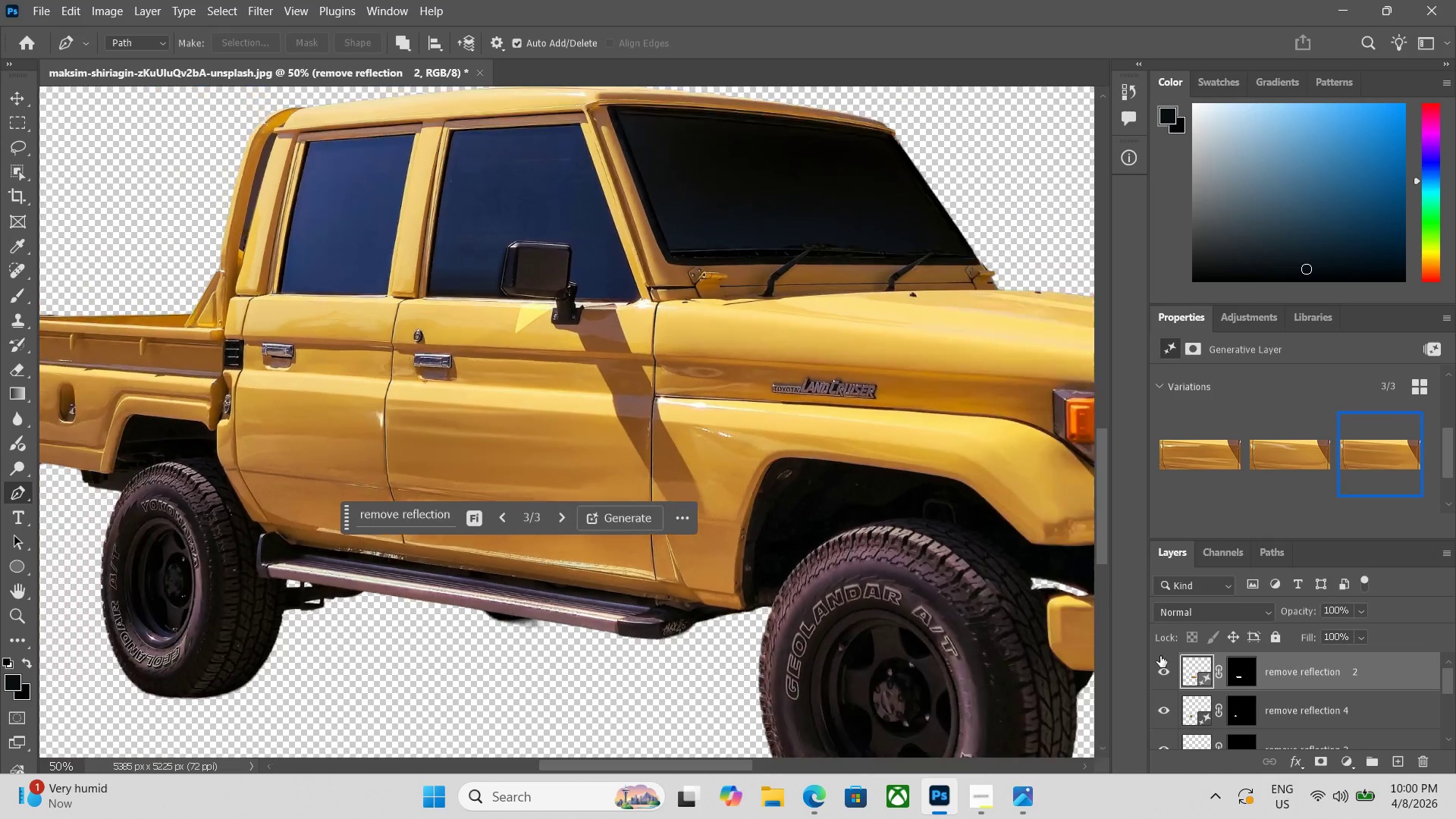 
key(Control+Minus)
 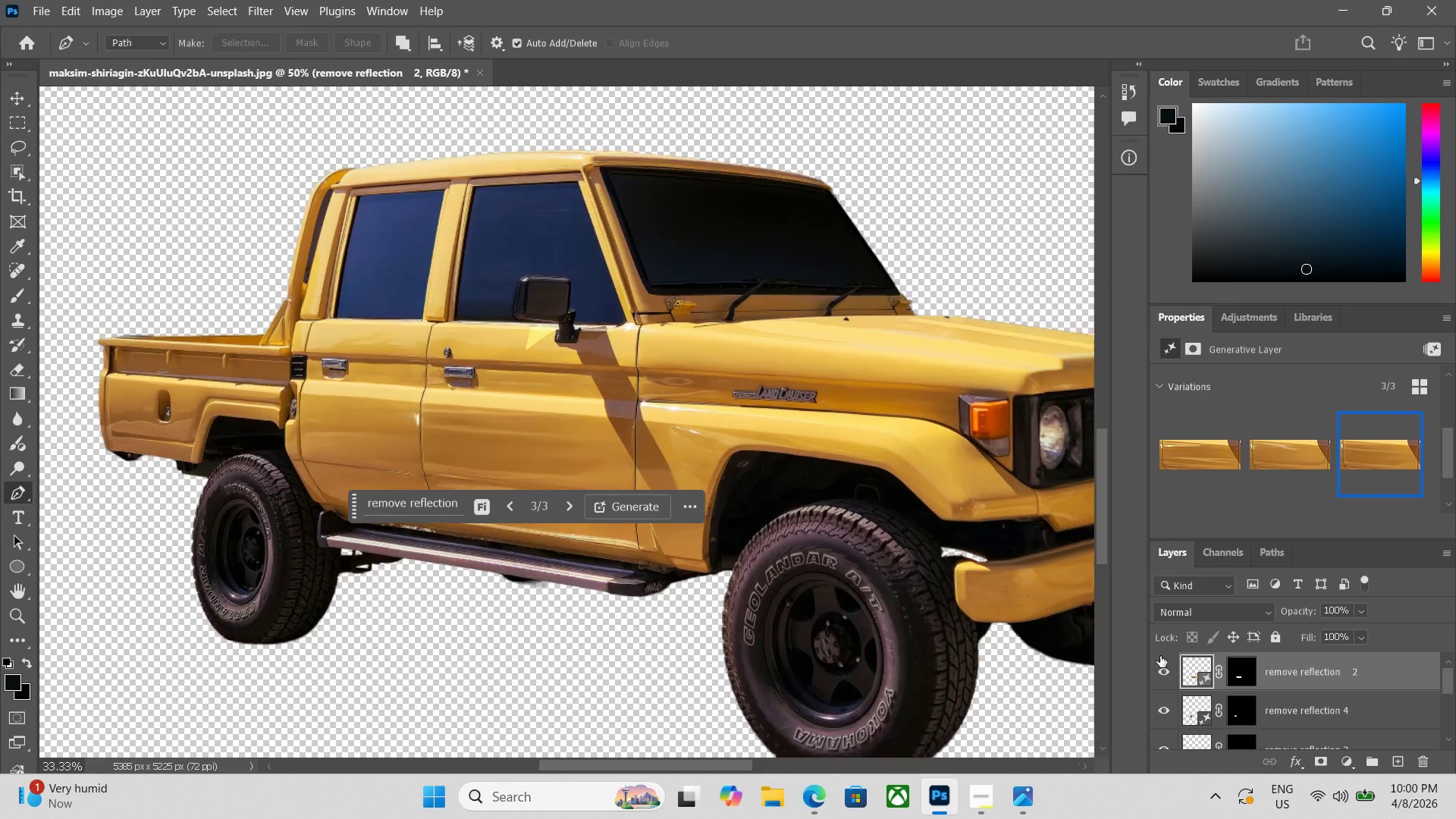 
key(Control+Minus)
 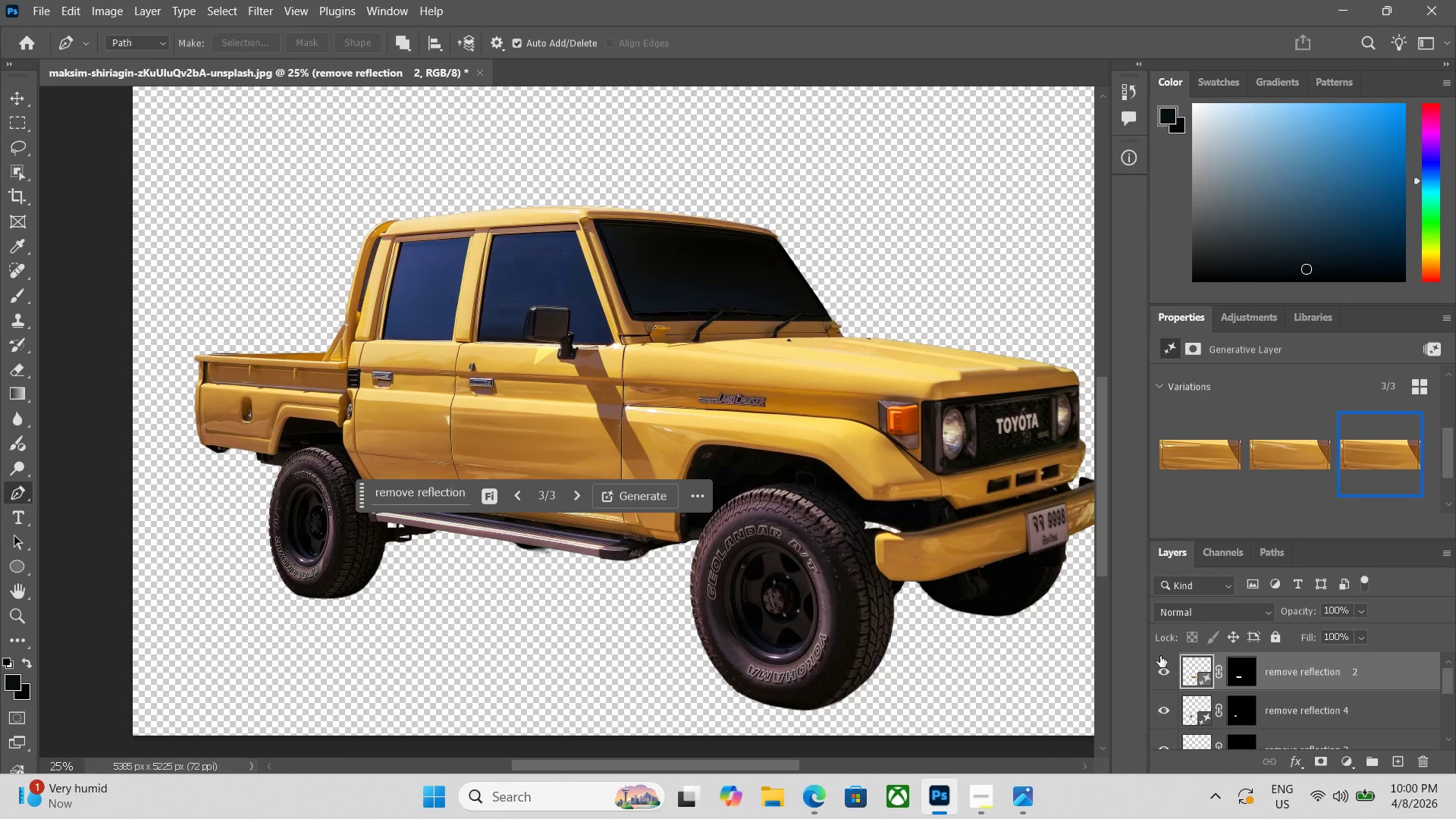 
key(Control+Equal)
 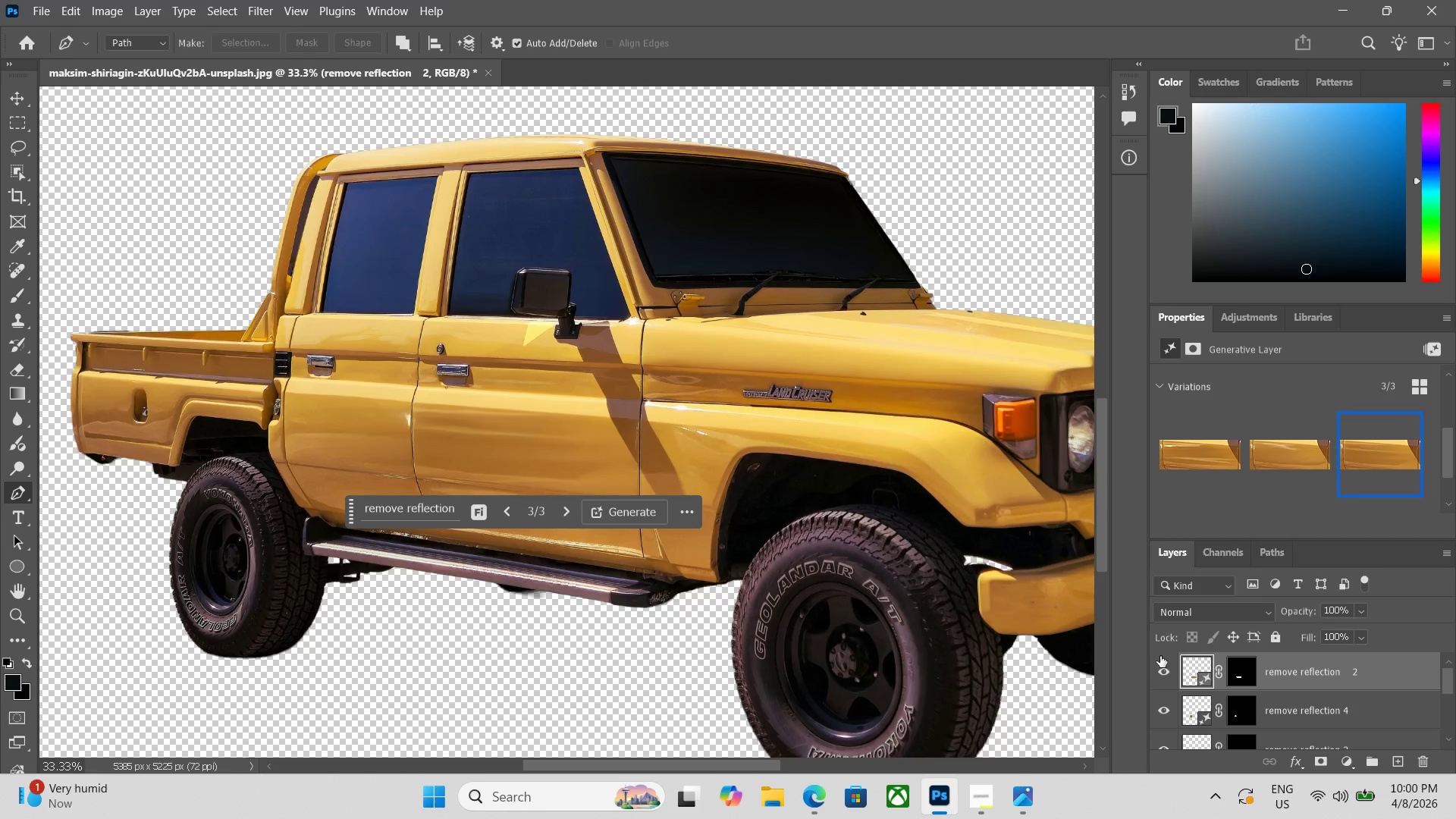 
left_click_drag(start_coordinate=[1449, 673], to_coordinate=[1449, 701])
 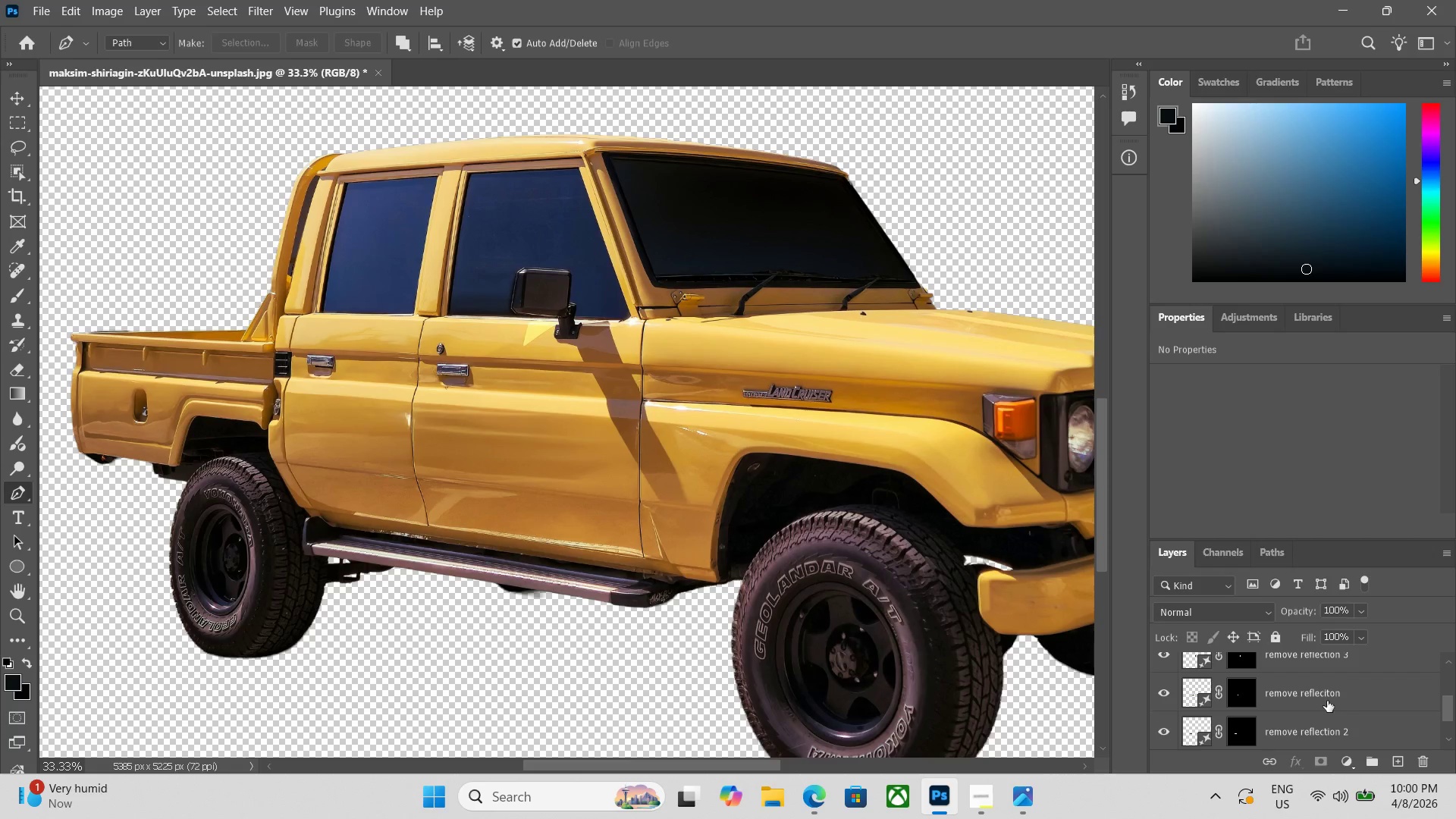 
left_click([1321, 699])
 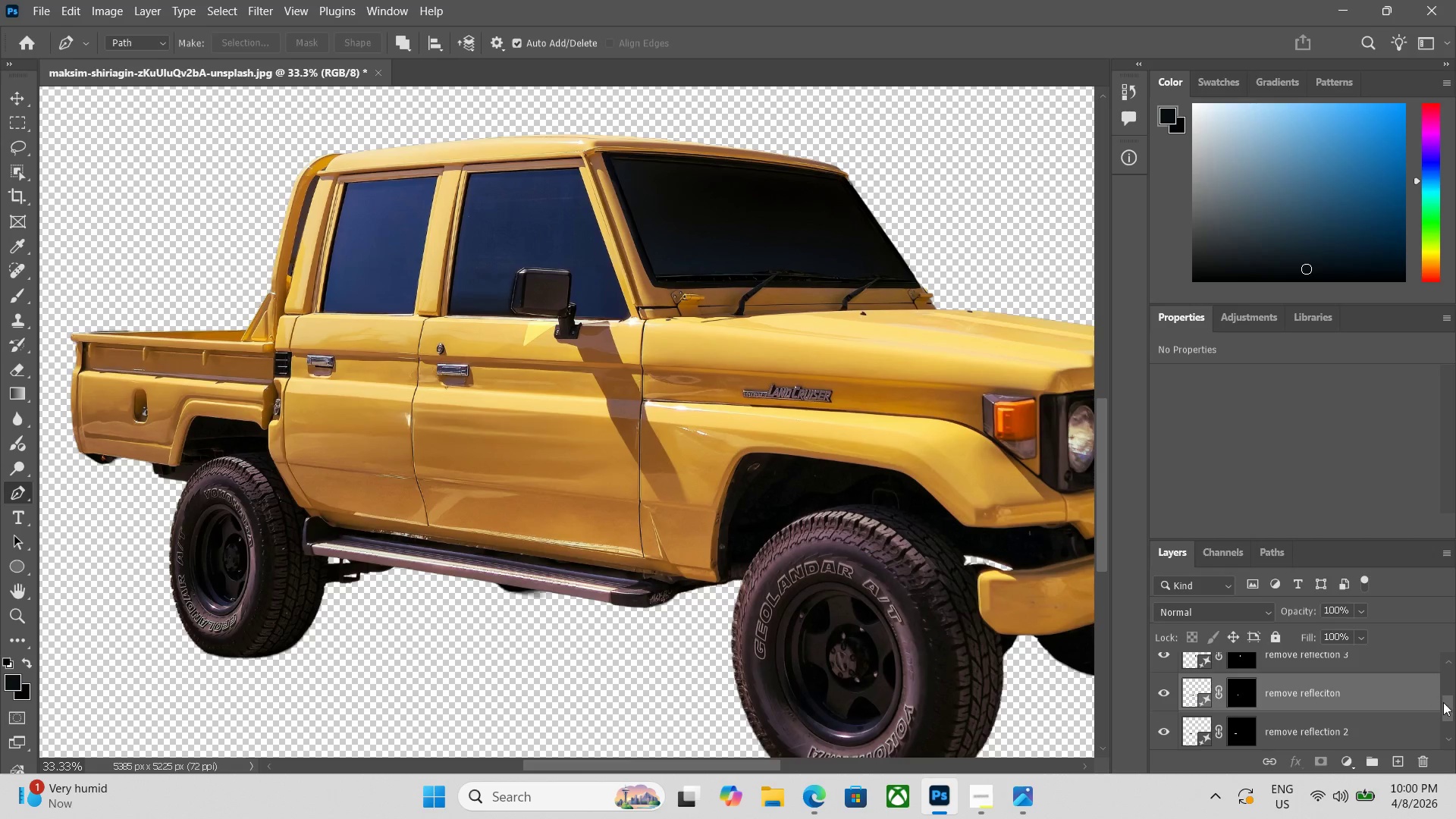 
left_click_drag(start_coordinate=[1449, 710], to_coordinate=[1450, 702])
 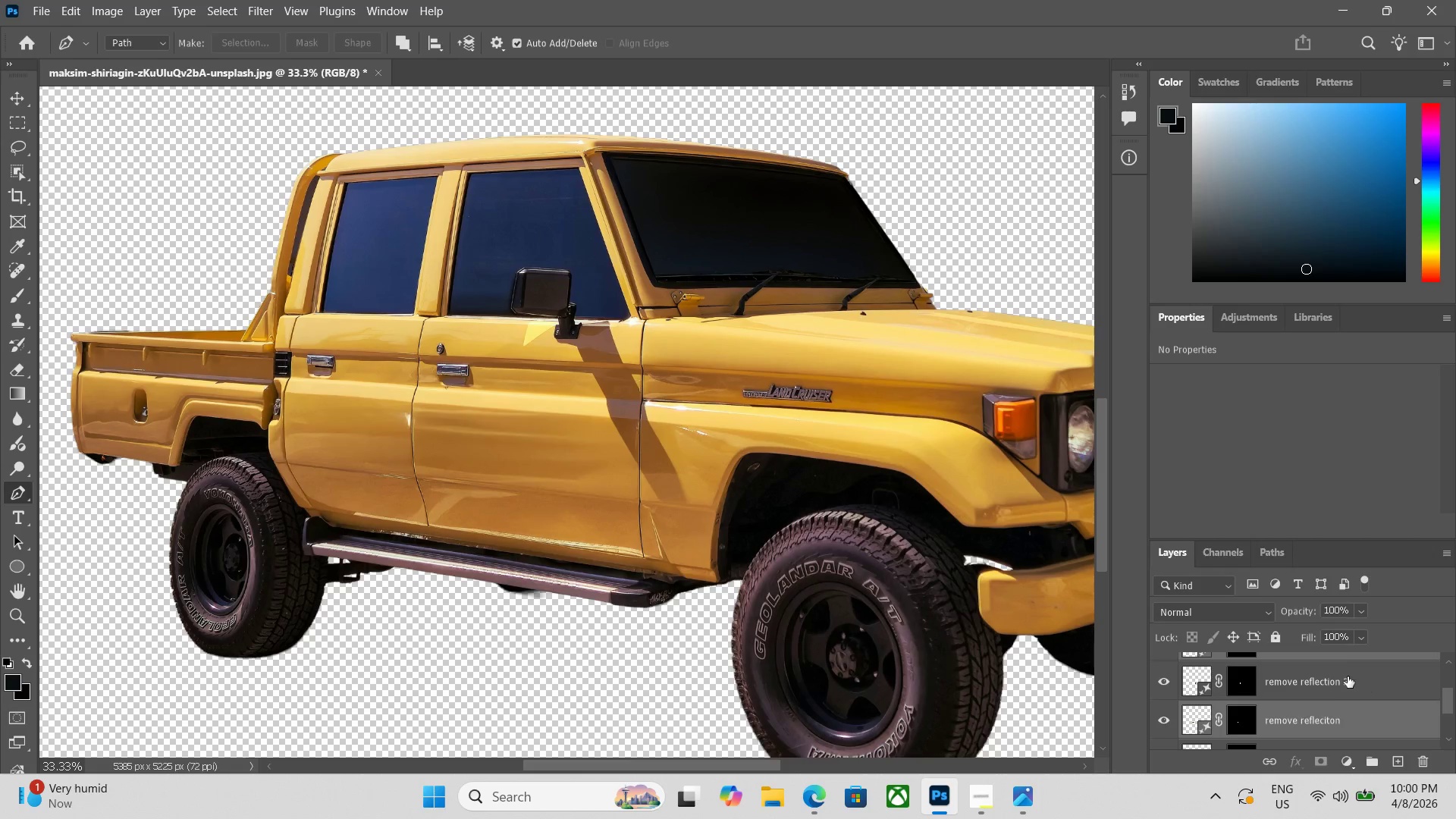 
left_click([1347, 676])
 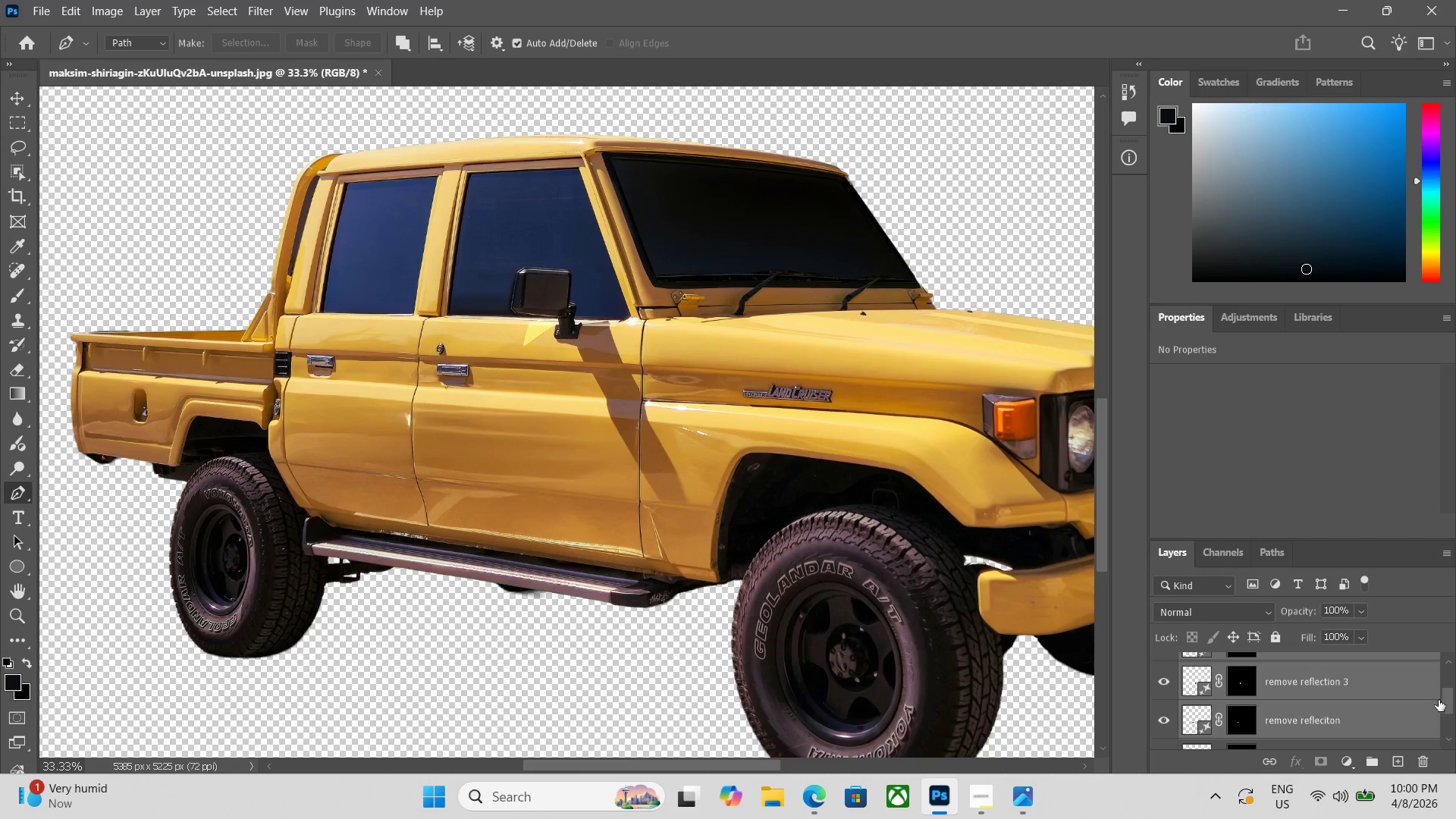 
left_click_drag(start_coordinate=[1448, 704], to_coordinate=[1454, 722])
 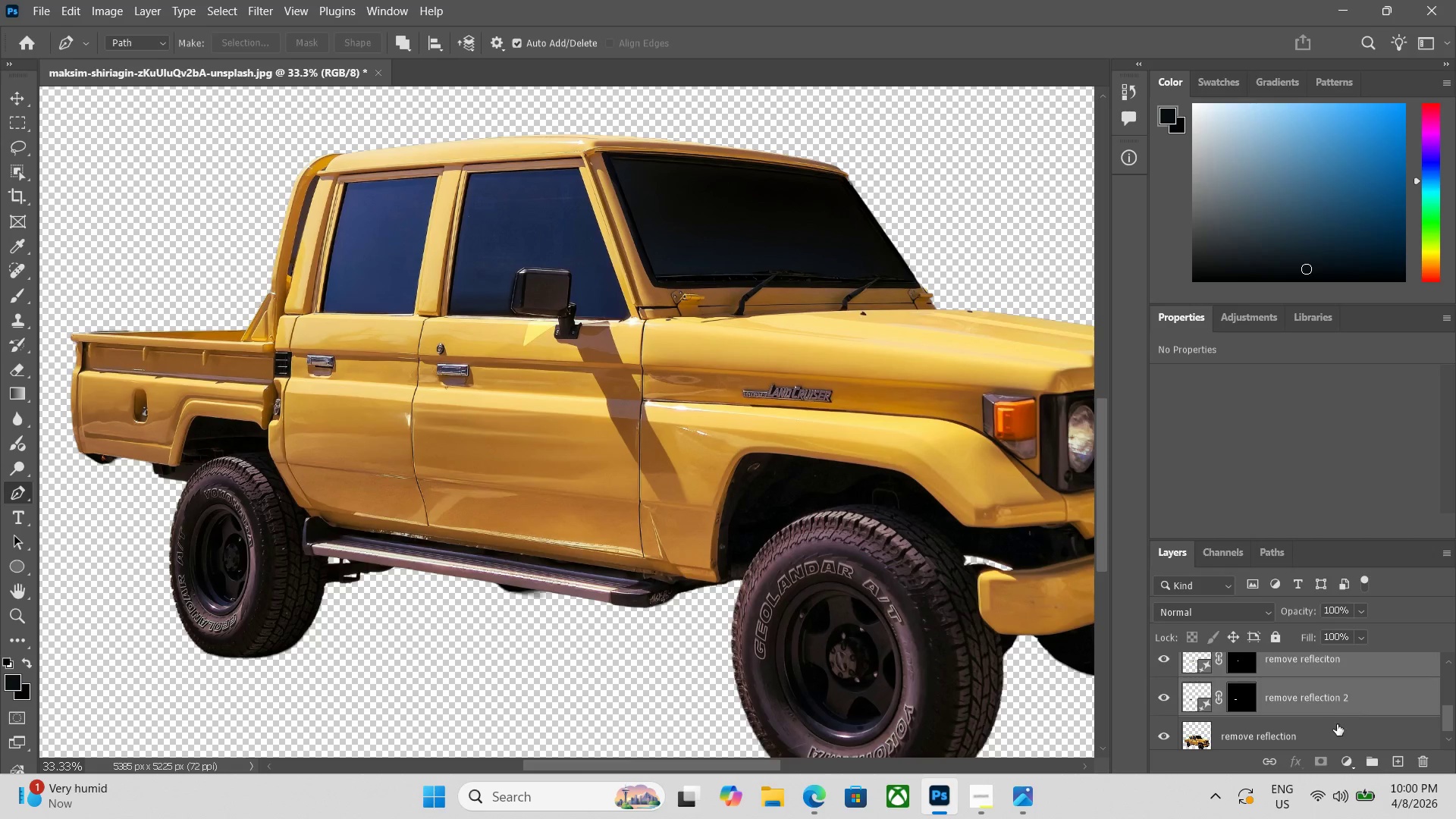 
double_click([1333, 734])
 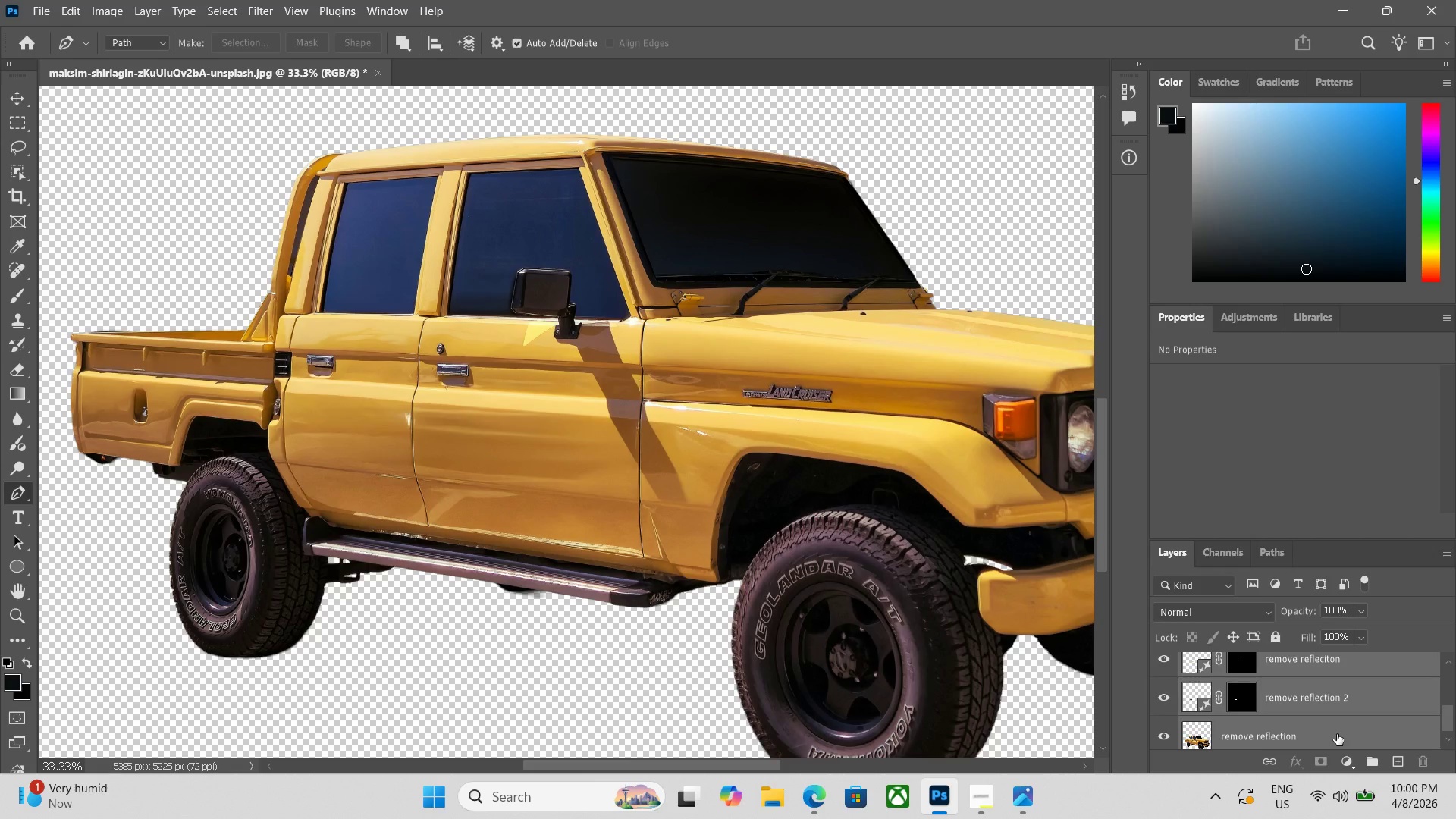 
key(Control+E)
 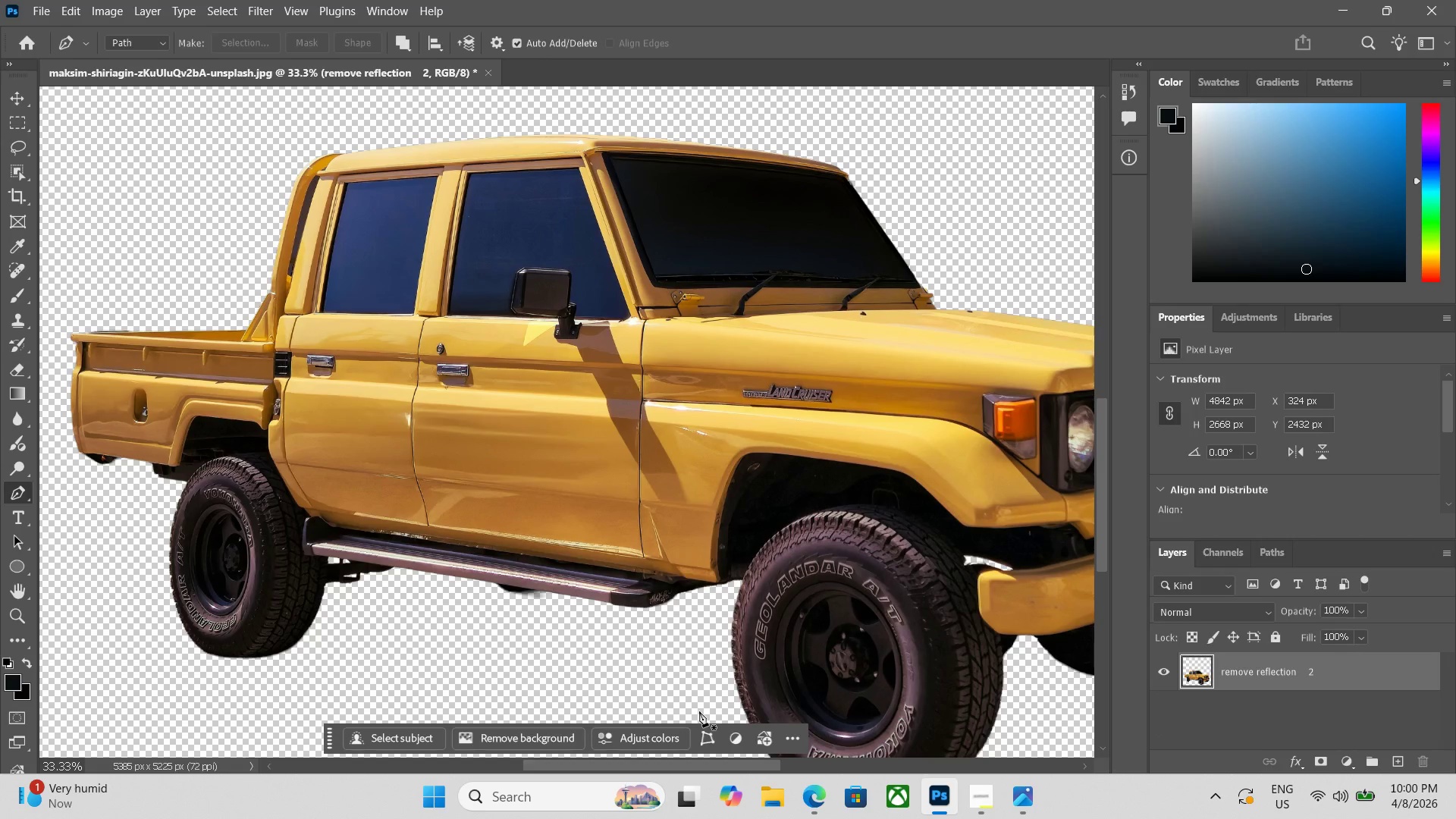 
key(Control+Minus)
 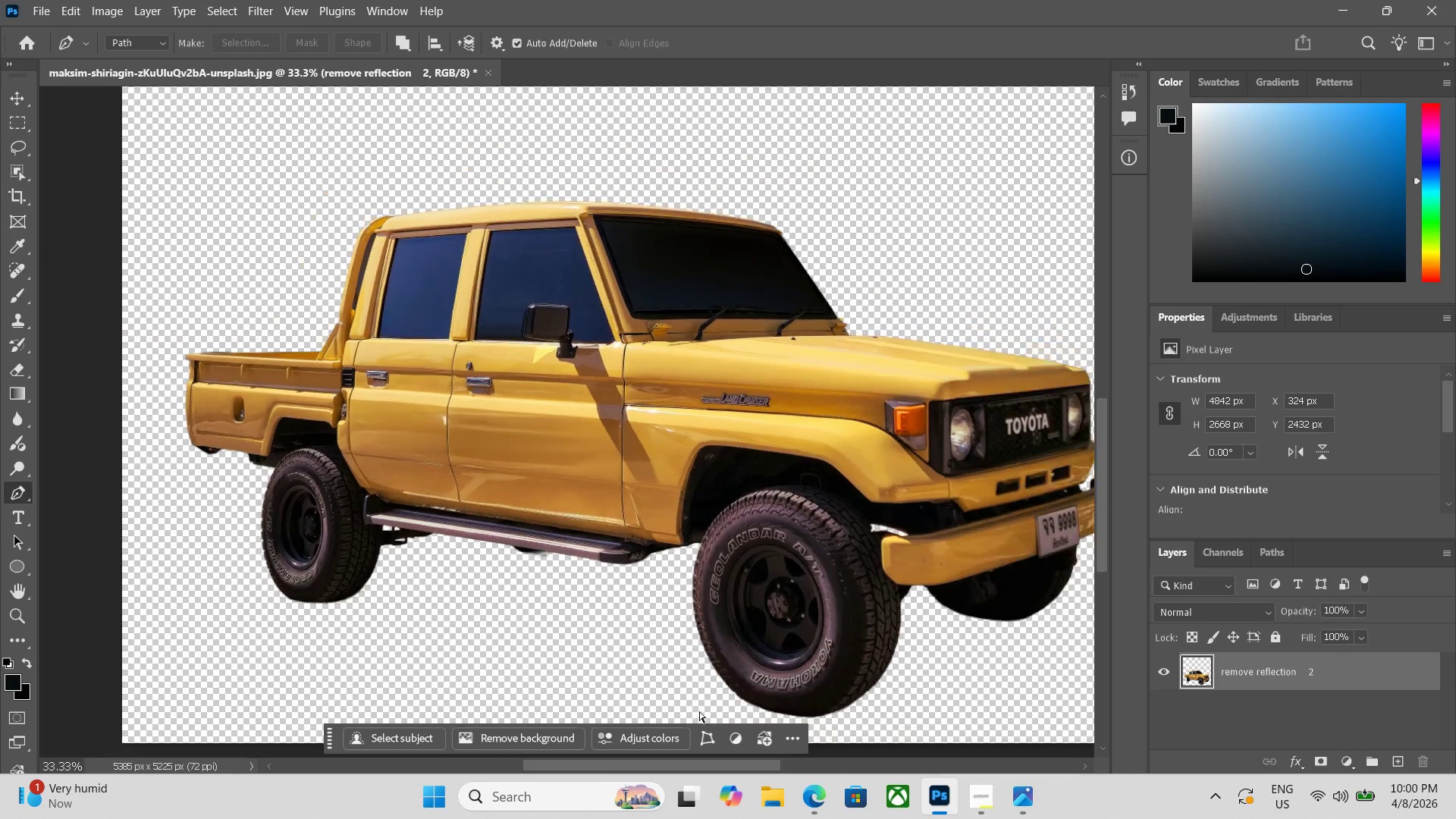 
key(Control+Minus)
 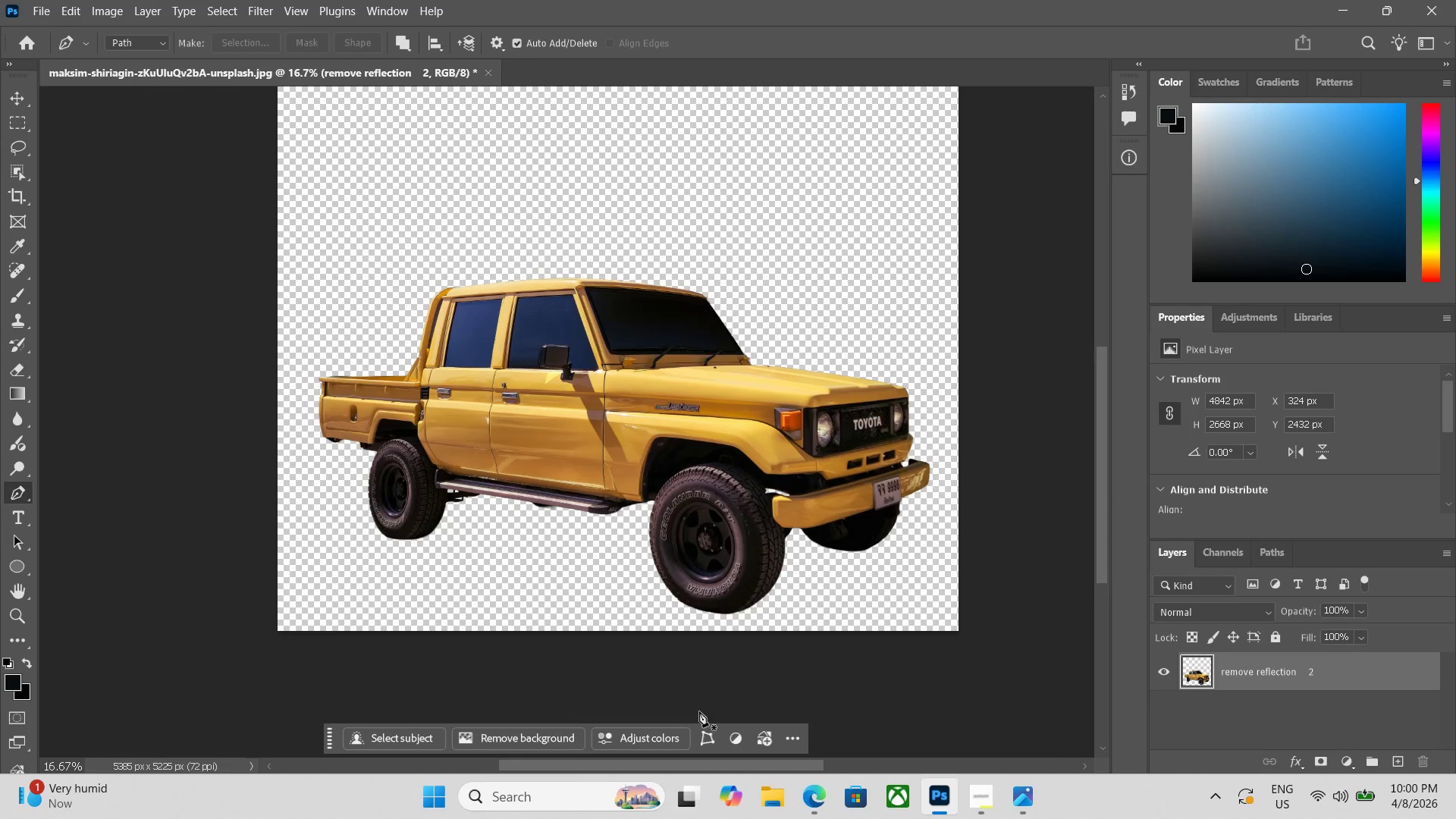 
key(Control+Equal)
 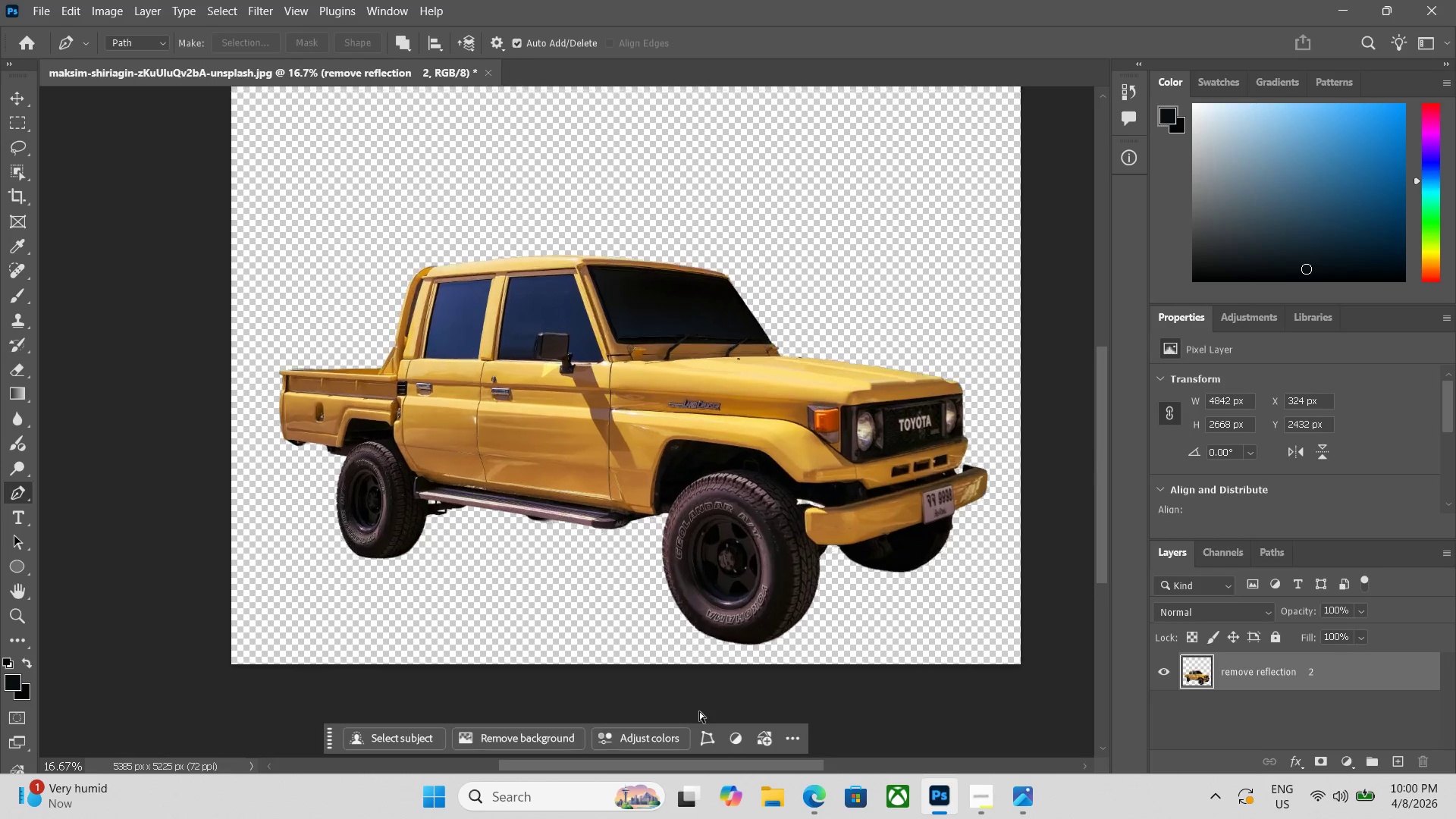 
key(Control+Equal)
 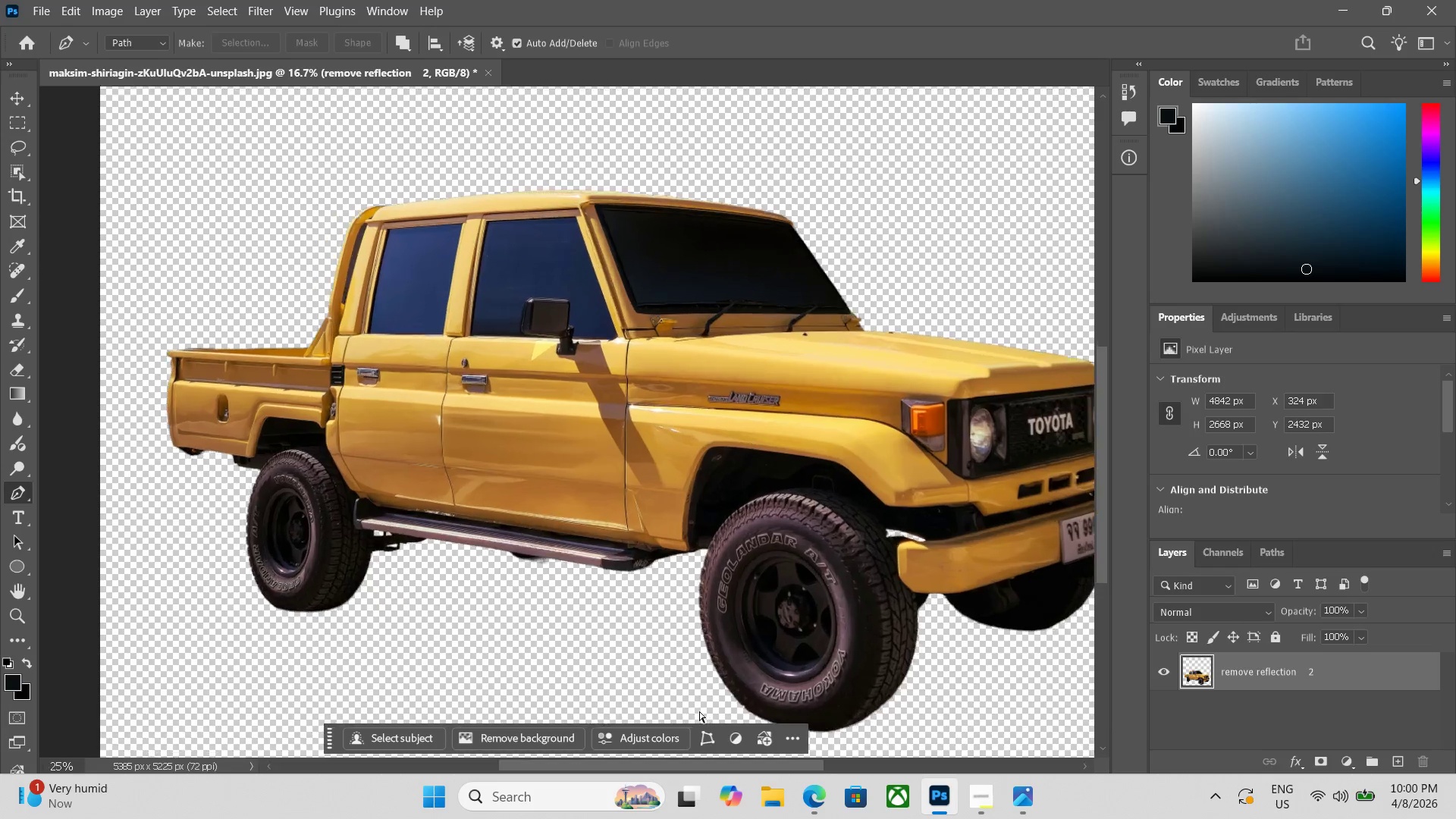 
key(Control+Equal)
 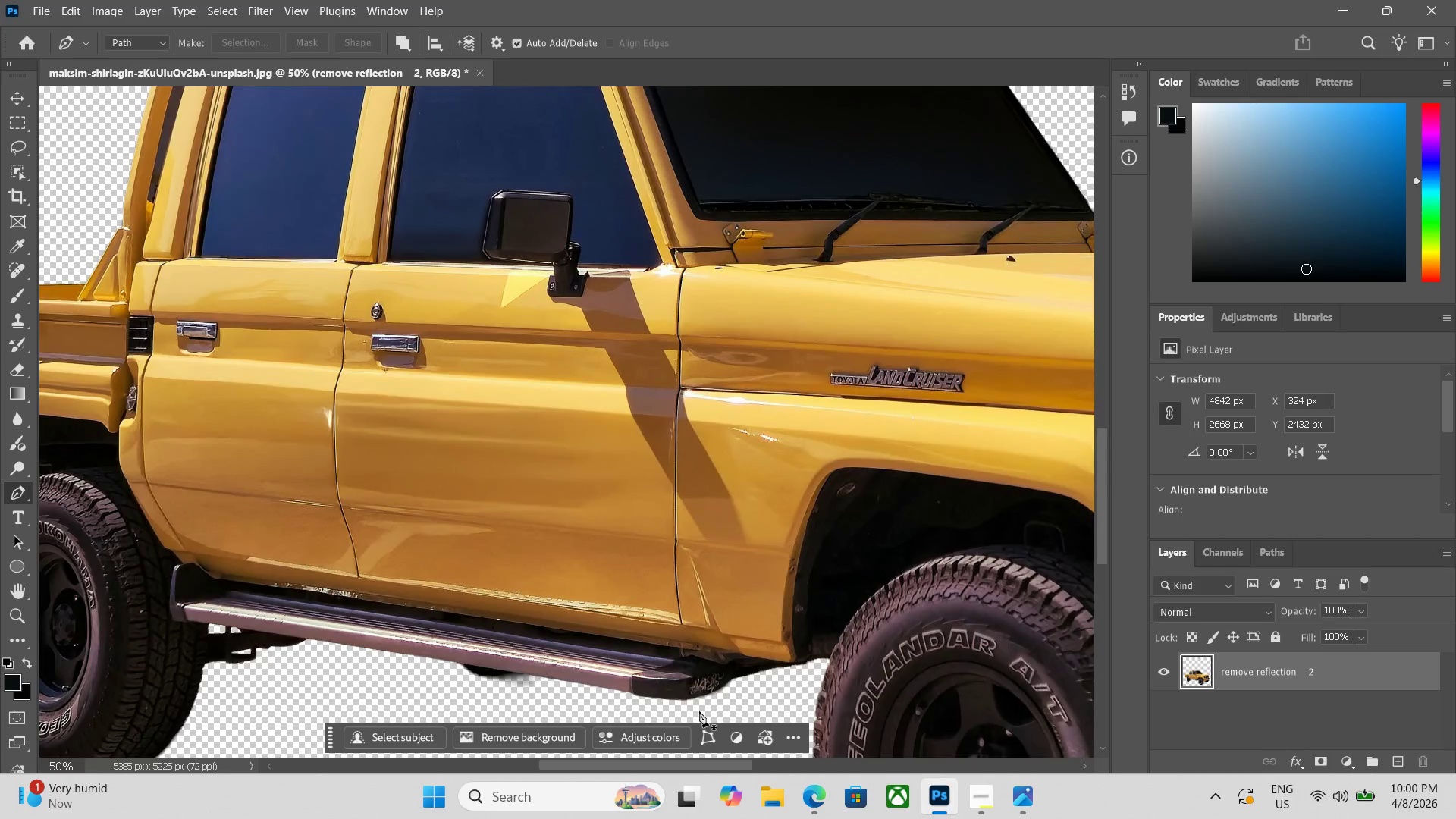 
key(Control+Minus)
 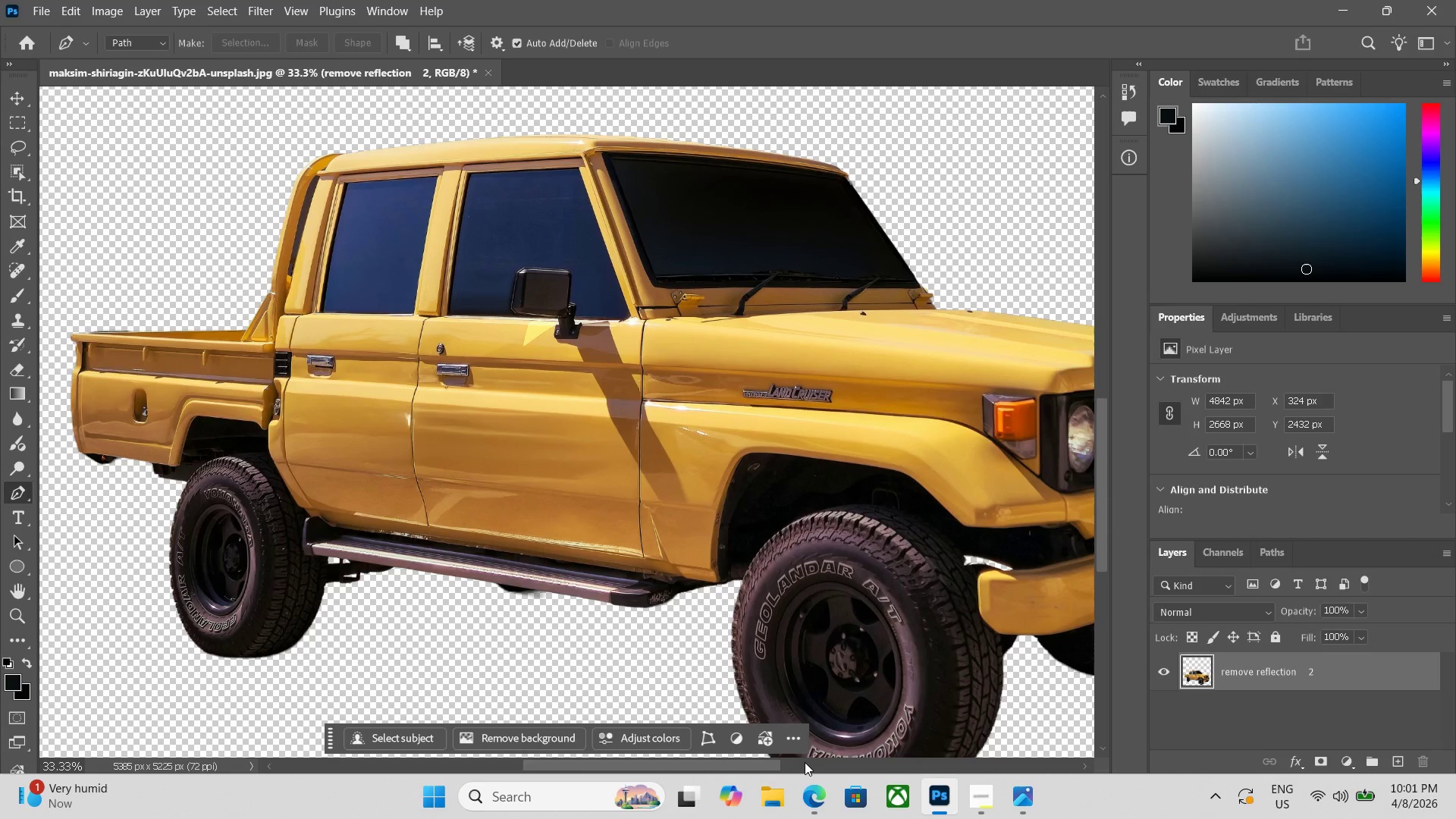 
hold_key(key=Space, duration=1.19)
 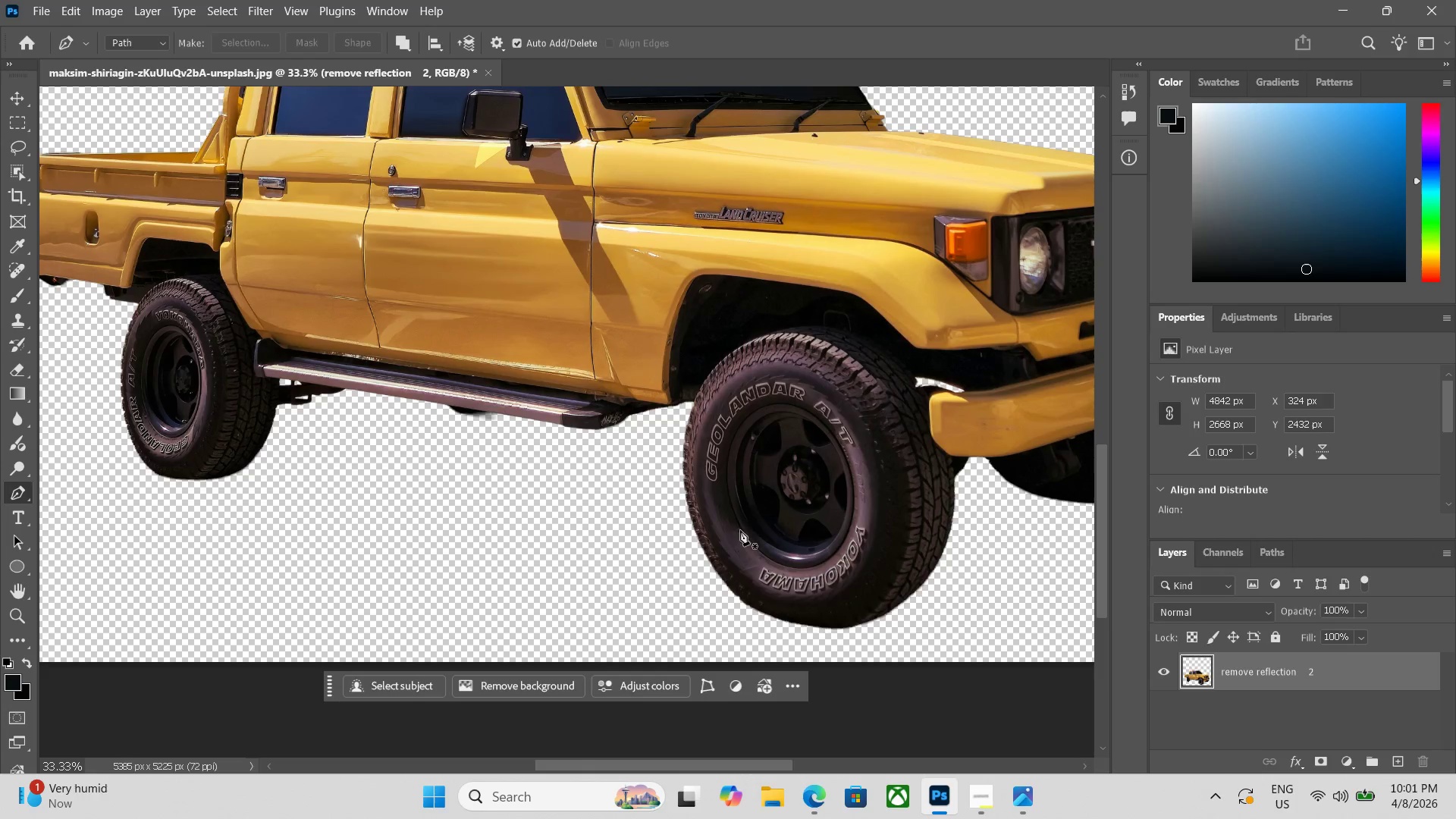 
left_click_drag(start_coordinate=[802, 705], to_coordinate=[754, 527])
 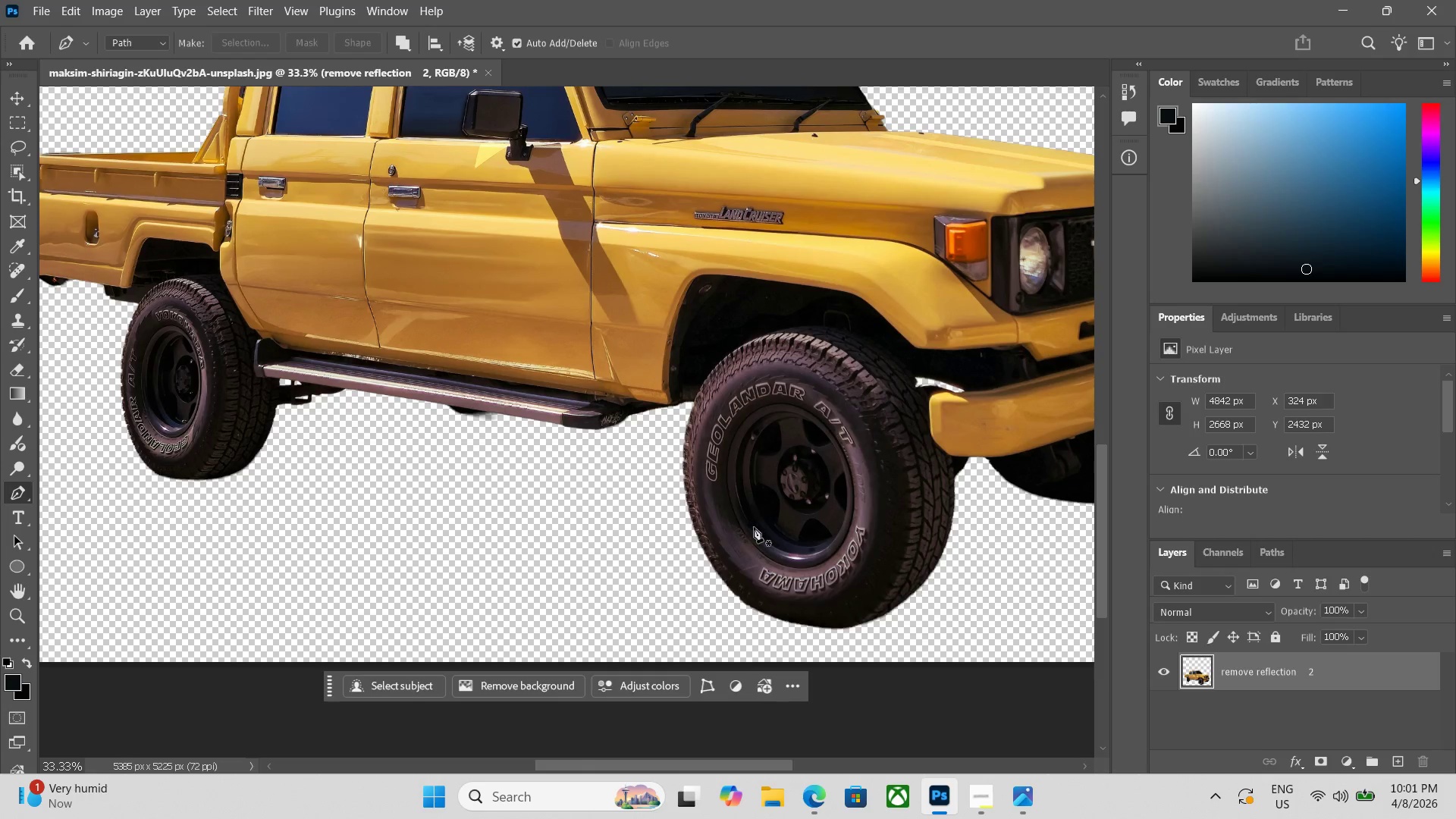 
hold_key(key=Space, duration=1.53)
 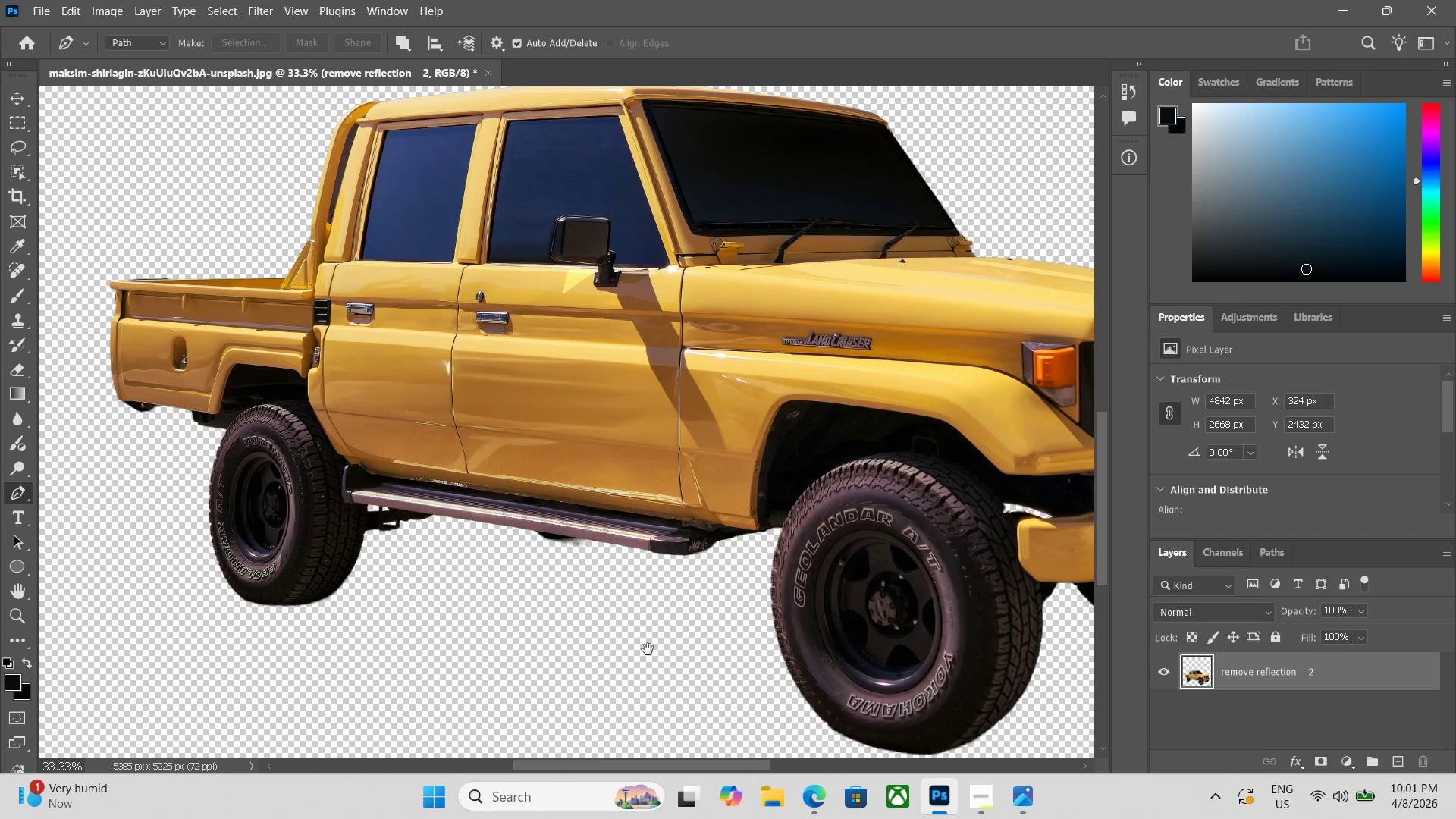 
left_click_drag(start_coordinate=[560, 523], to_coordinate=[648, 649])
 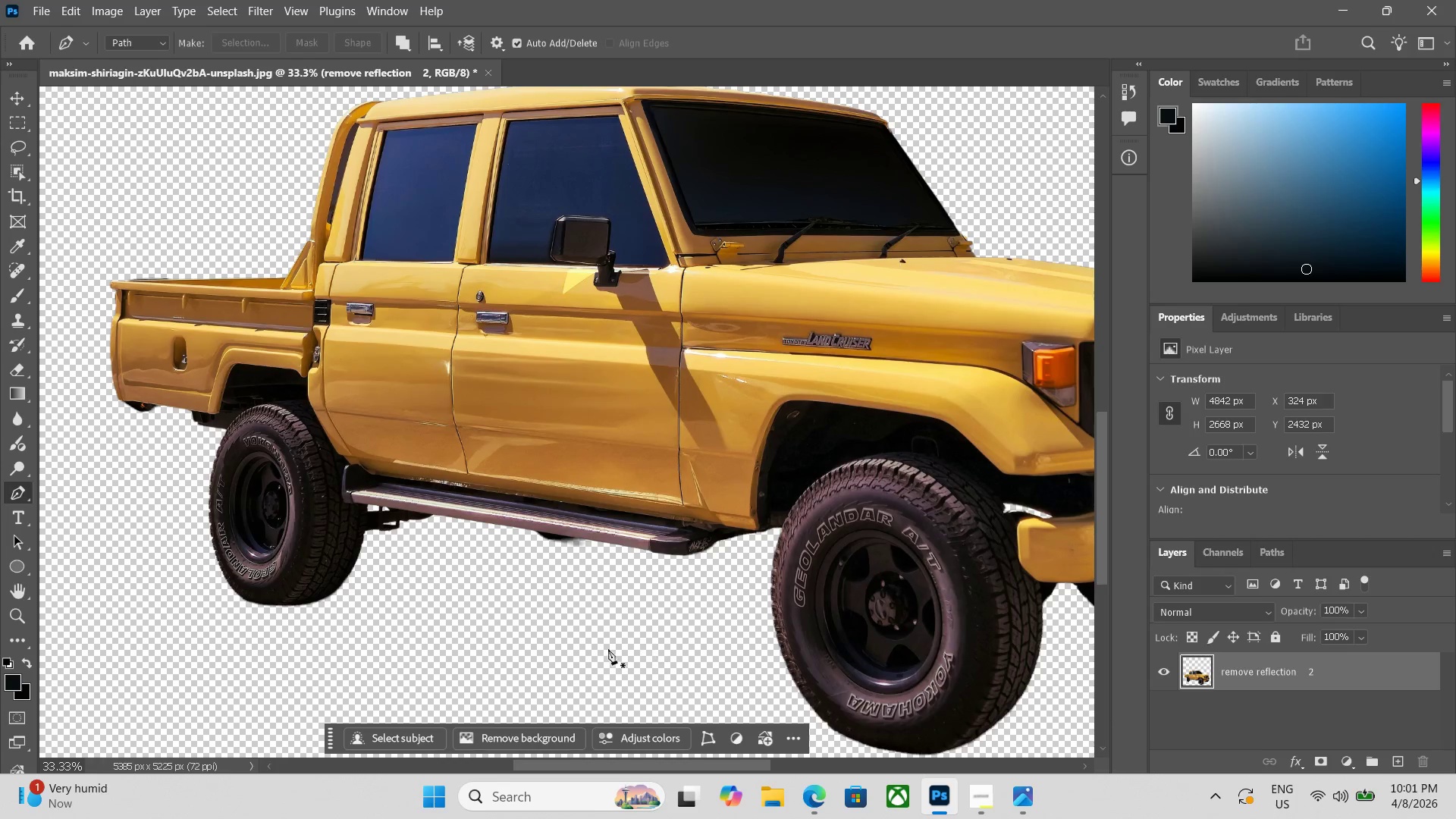 
hold_key(key=Space, duration=0.92)
 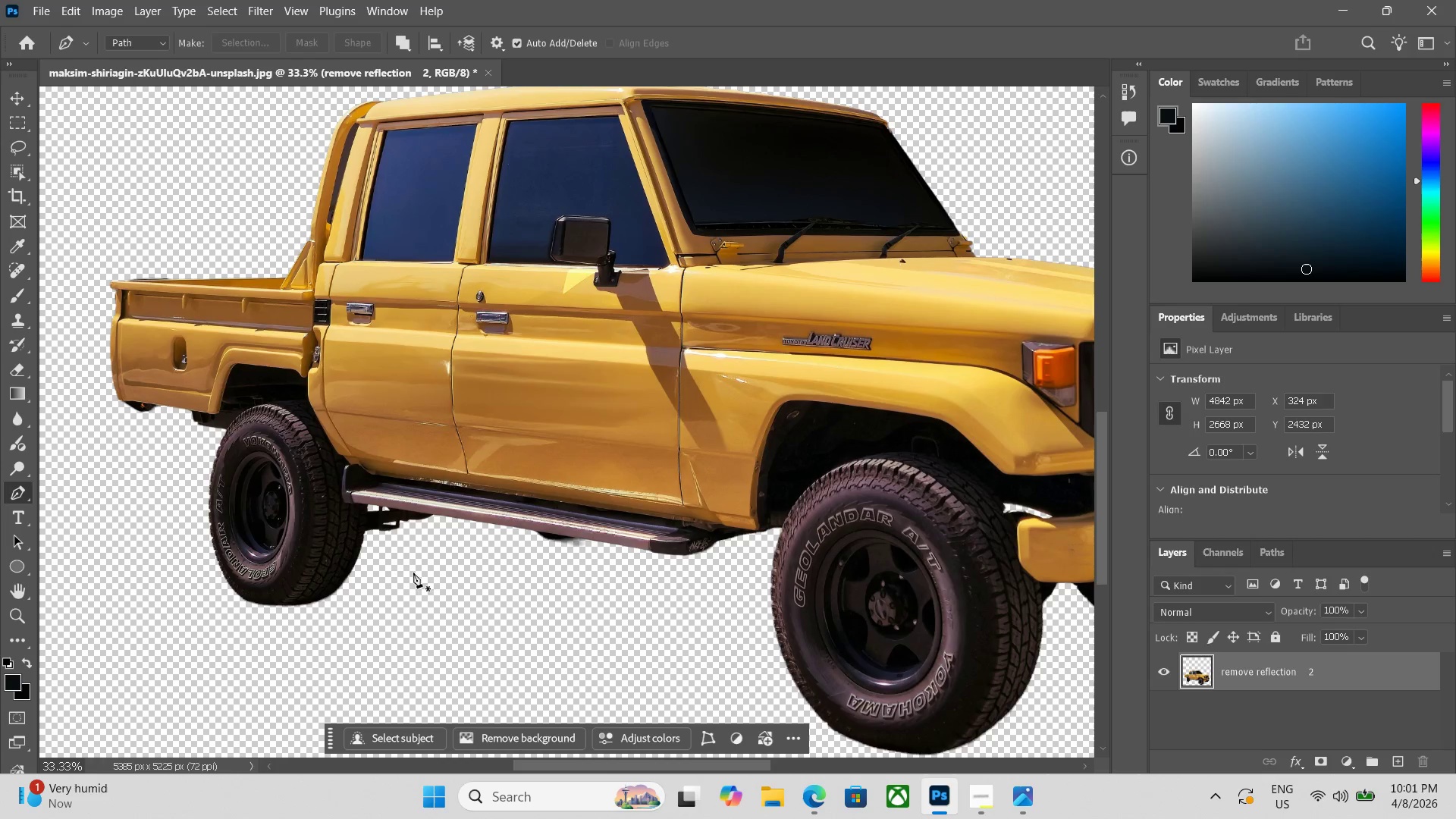 
key(Control+Equal)
 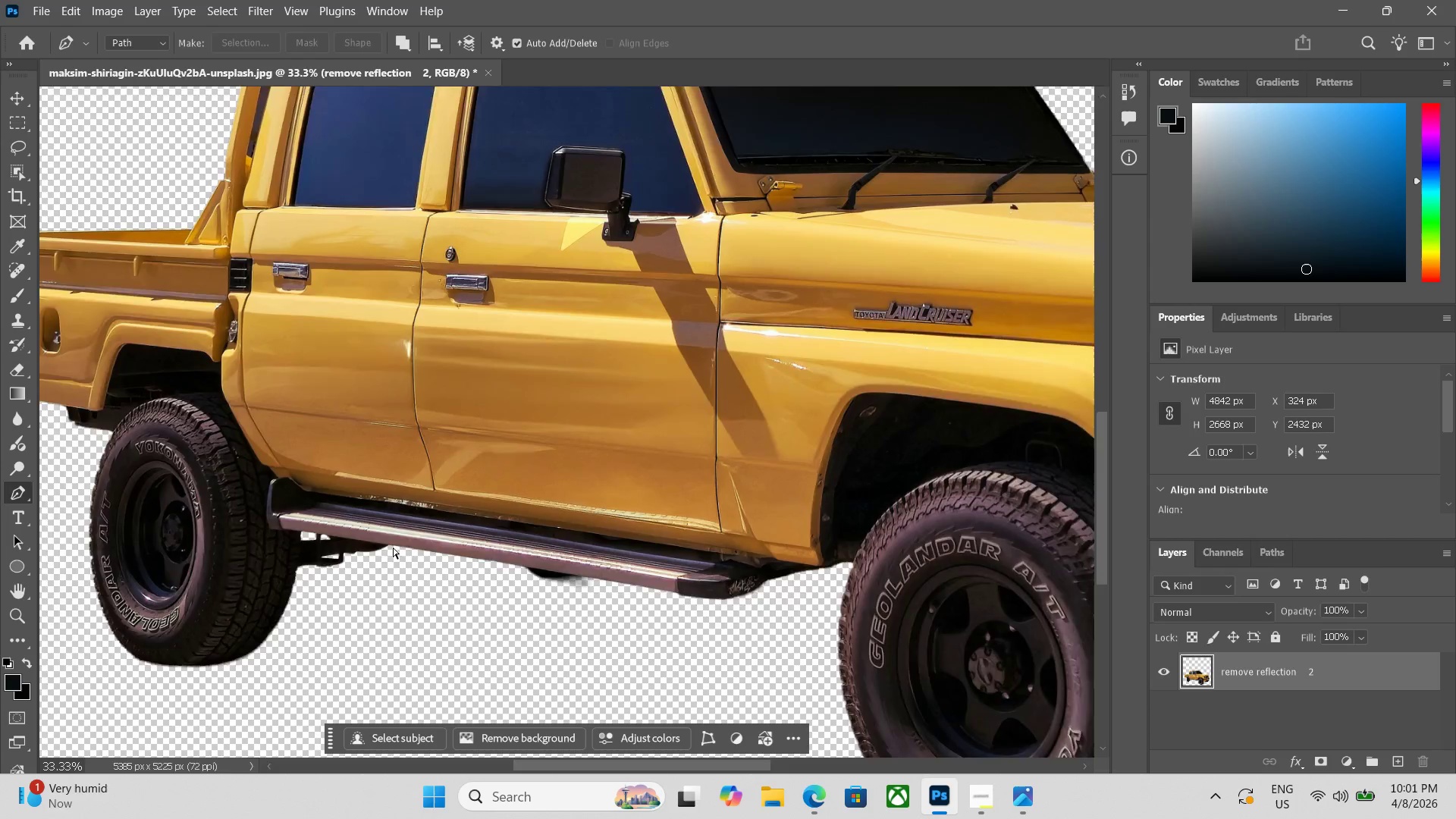 
key(Control+Equal)
 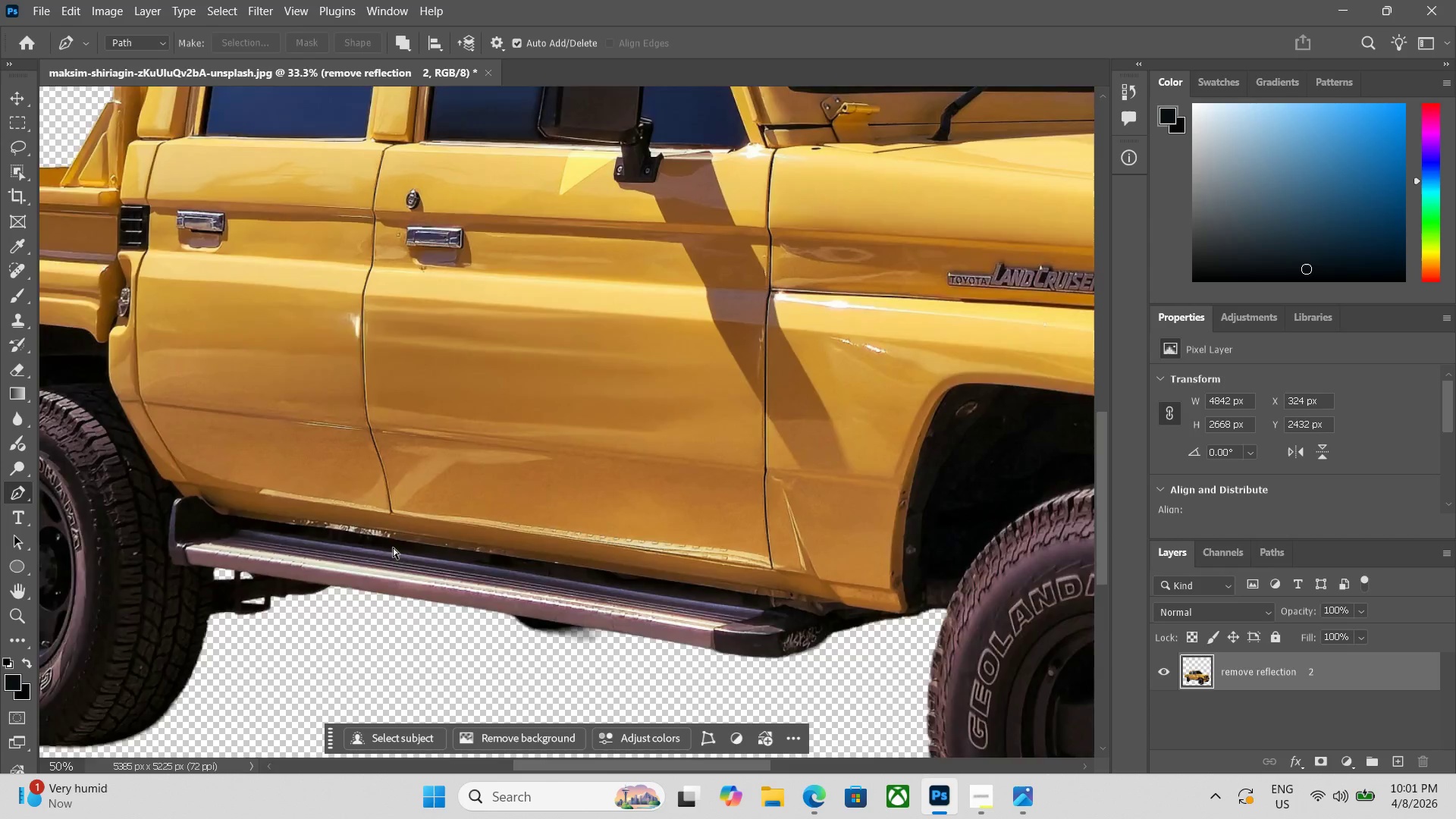 
key(Control+Equal)
 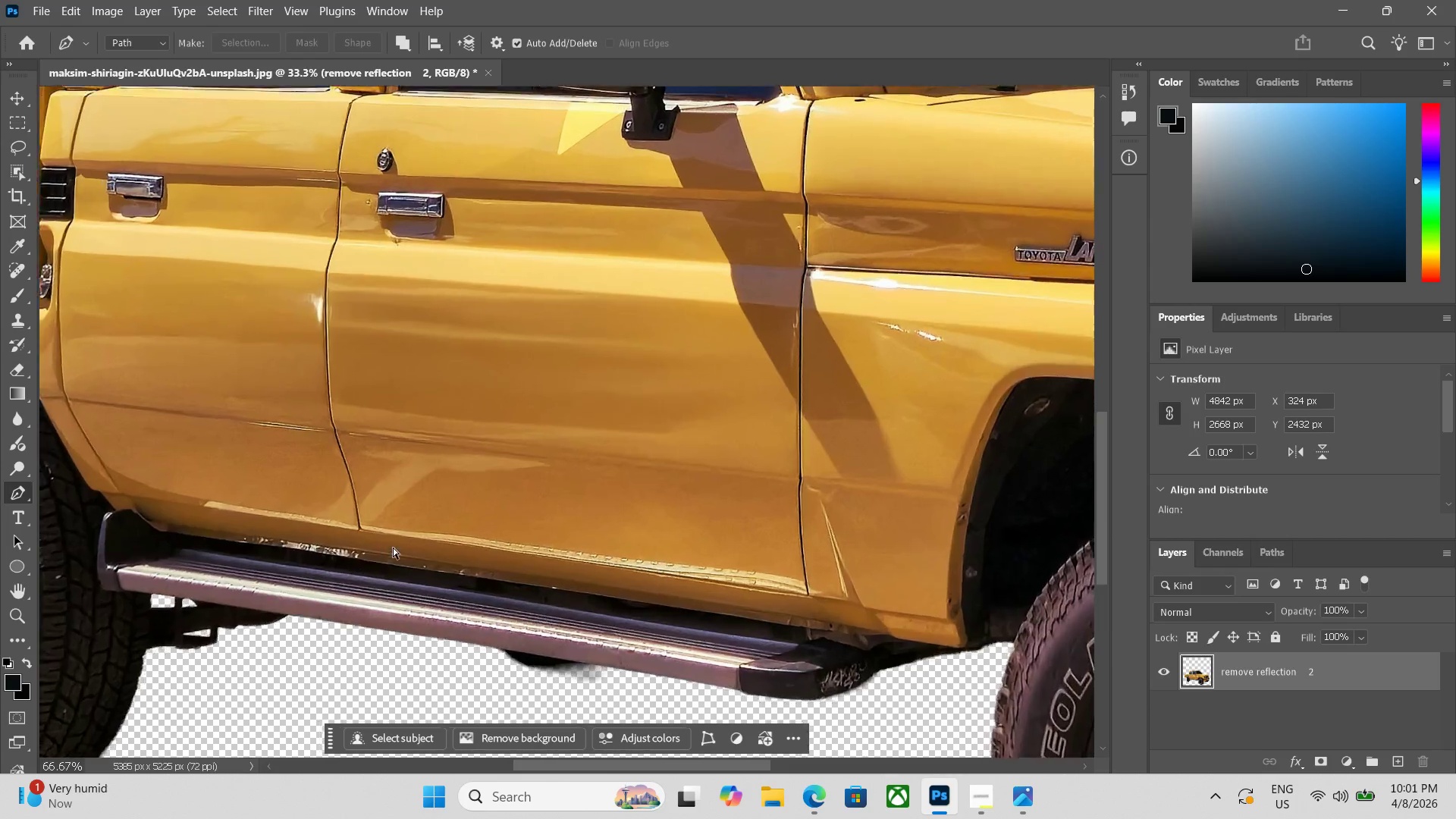 
key(Control+Equal)
 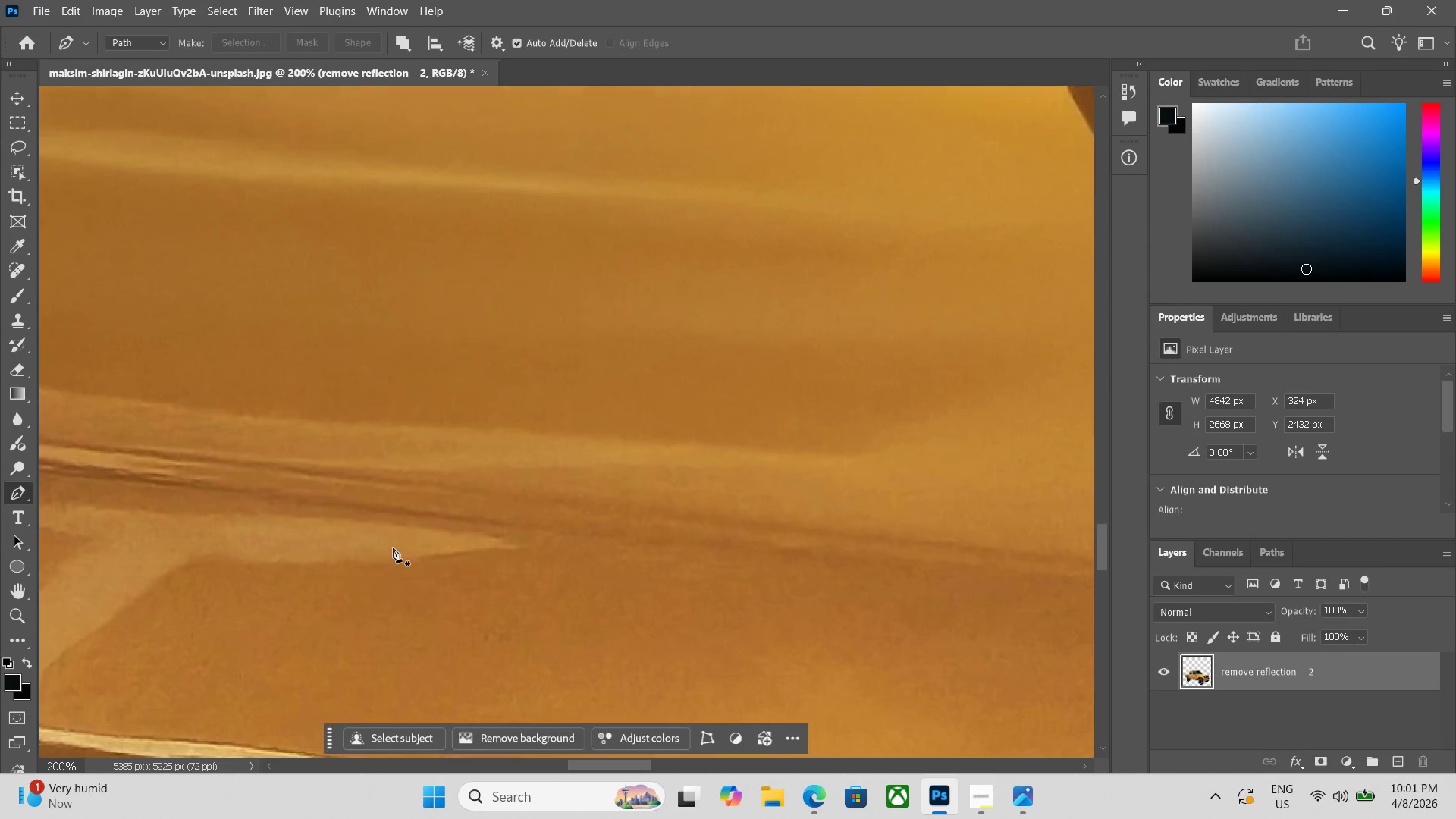 
key(Space)
 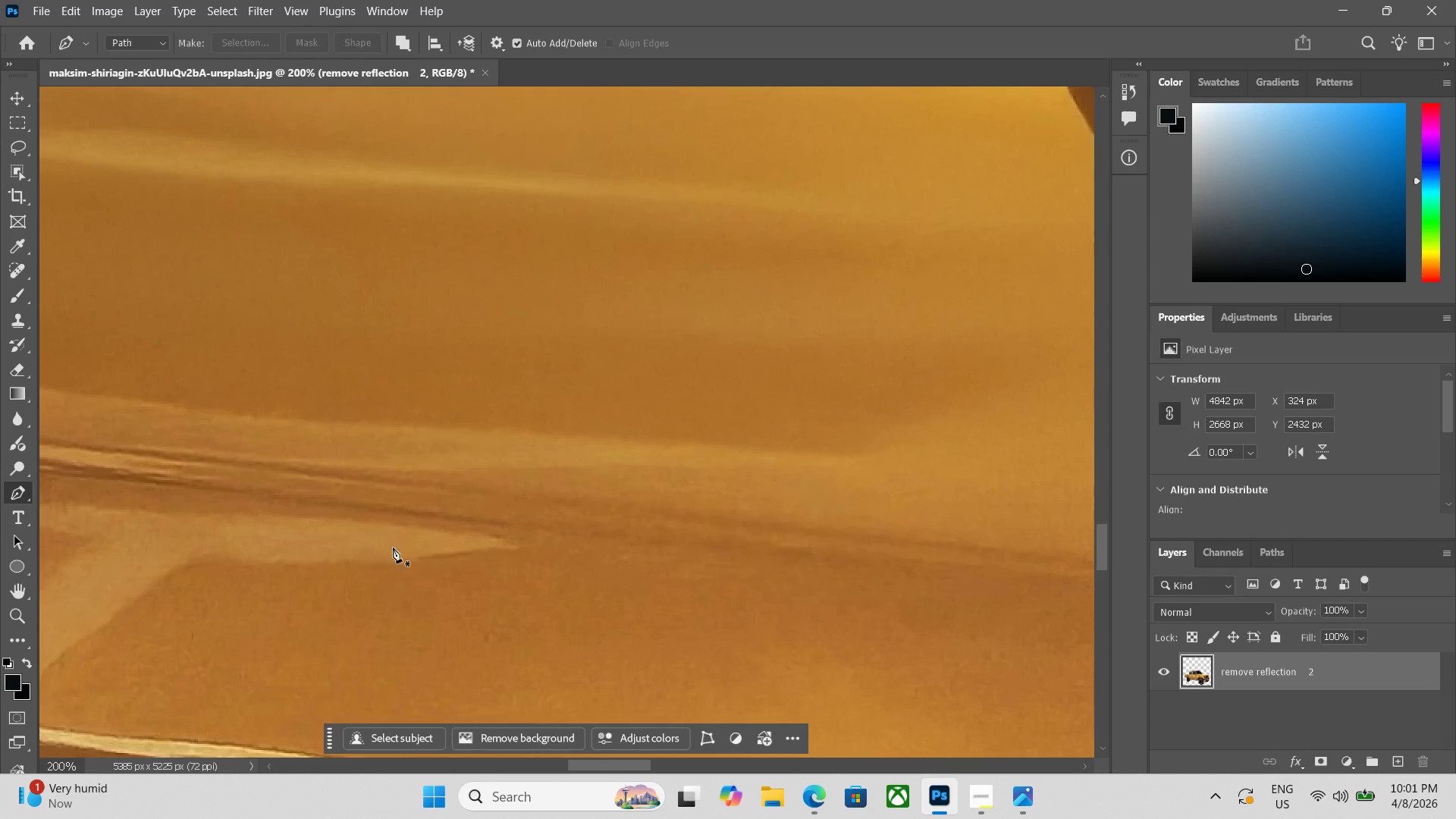 
hold_key(key=Space, duration=0.81)
 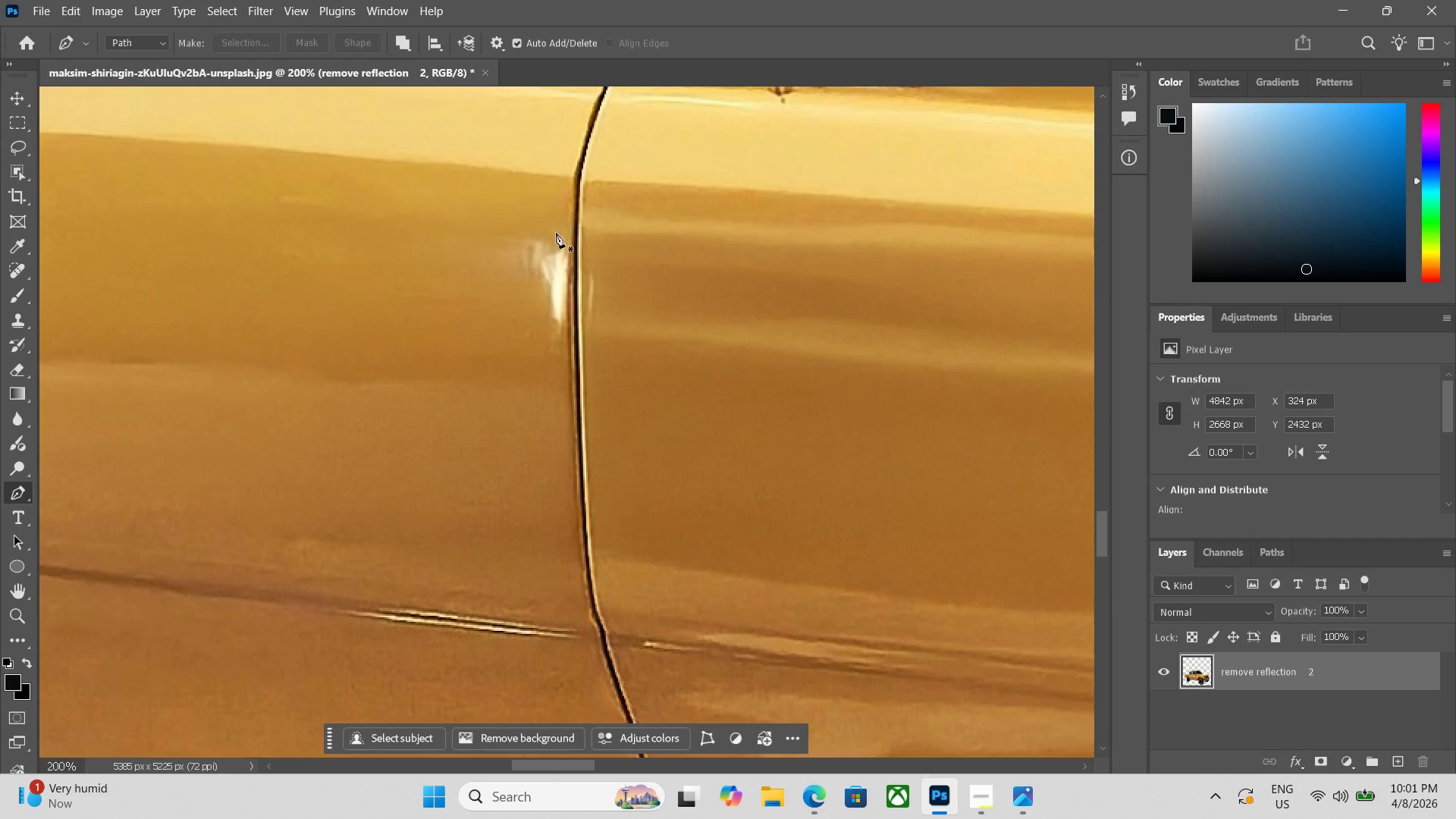 
left_click_drag(start_coordinate=[259, 518], to_coordinate=[962, 707])
 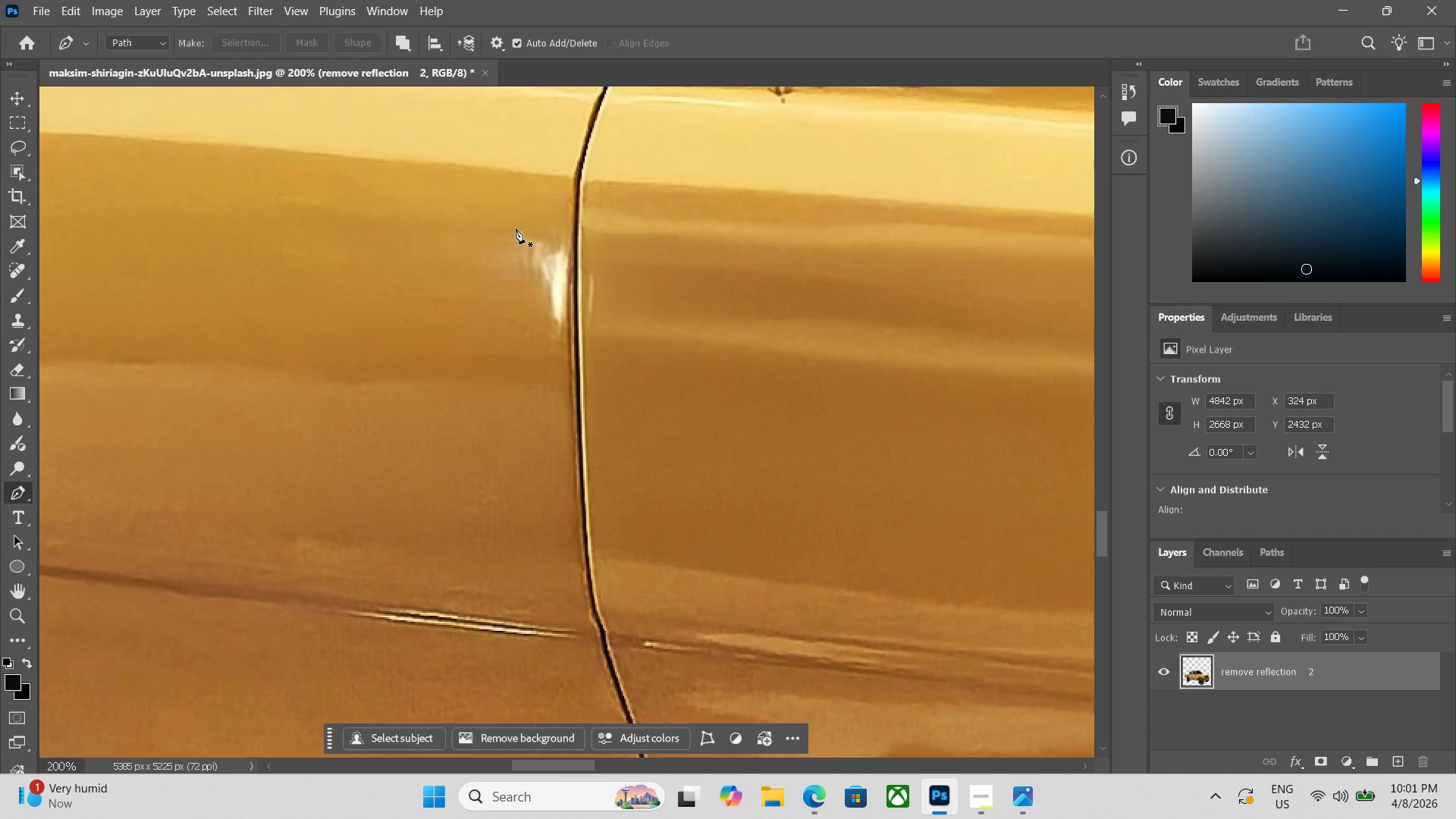 
key(P)
 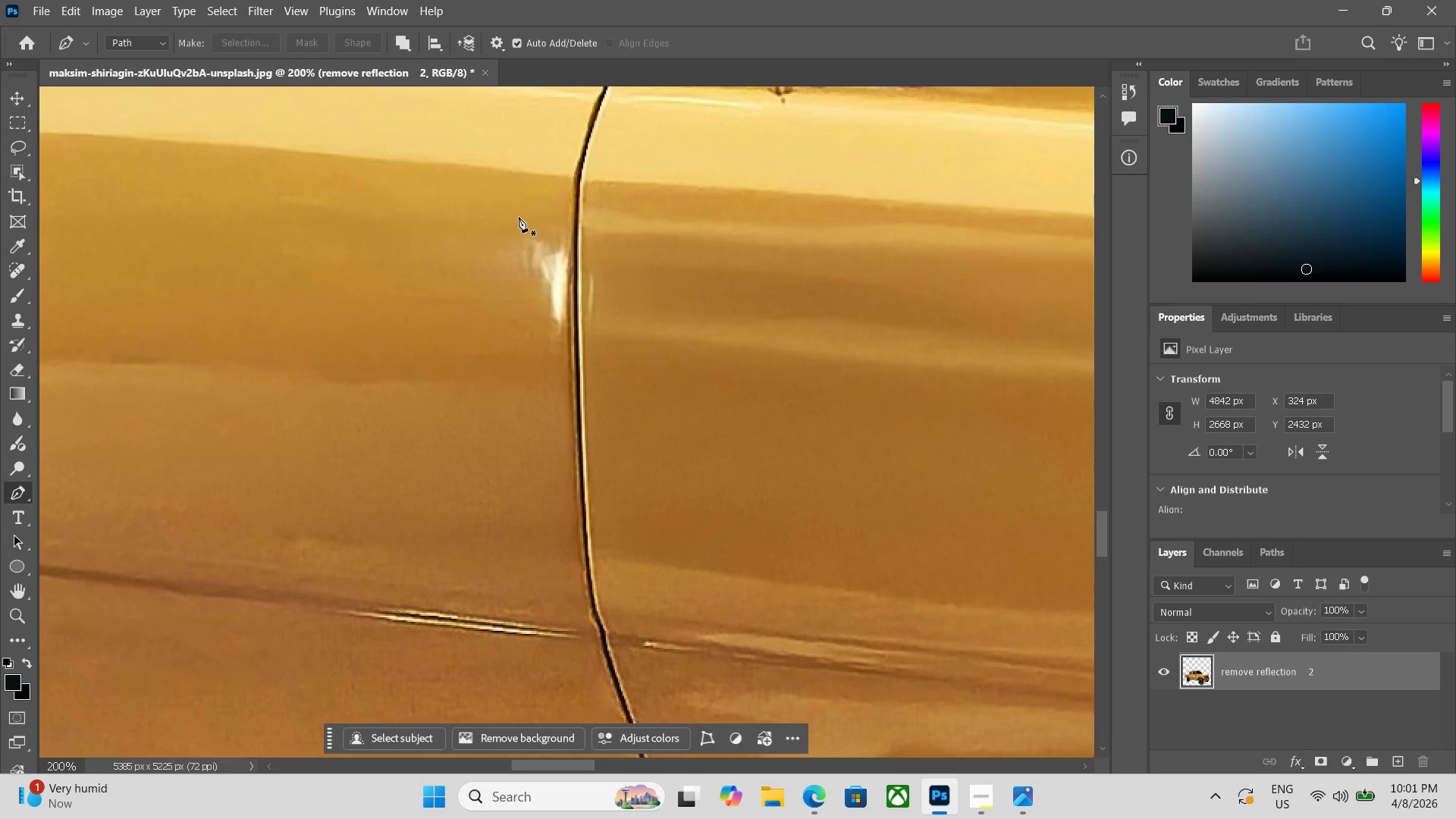 
left_click([519, 217])
 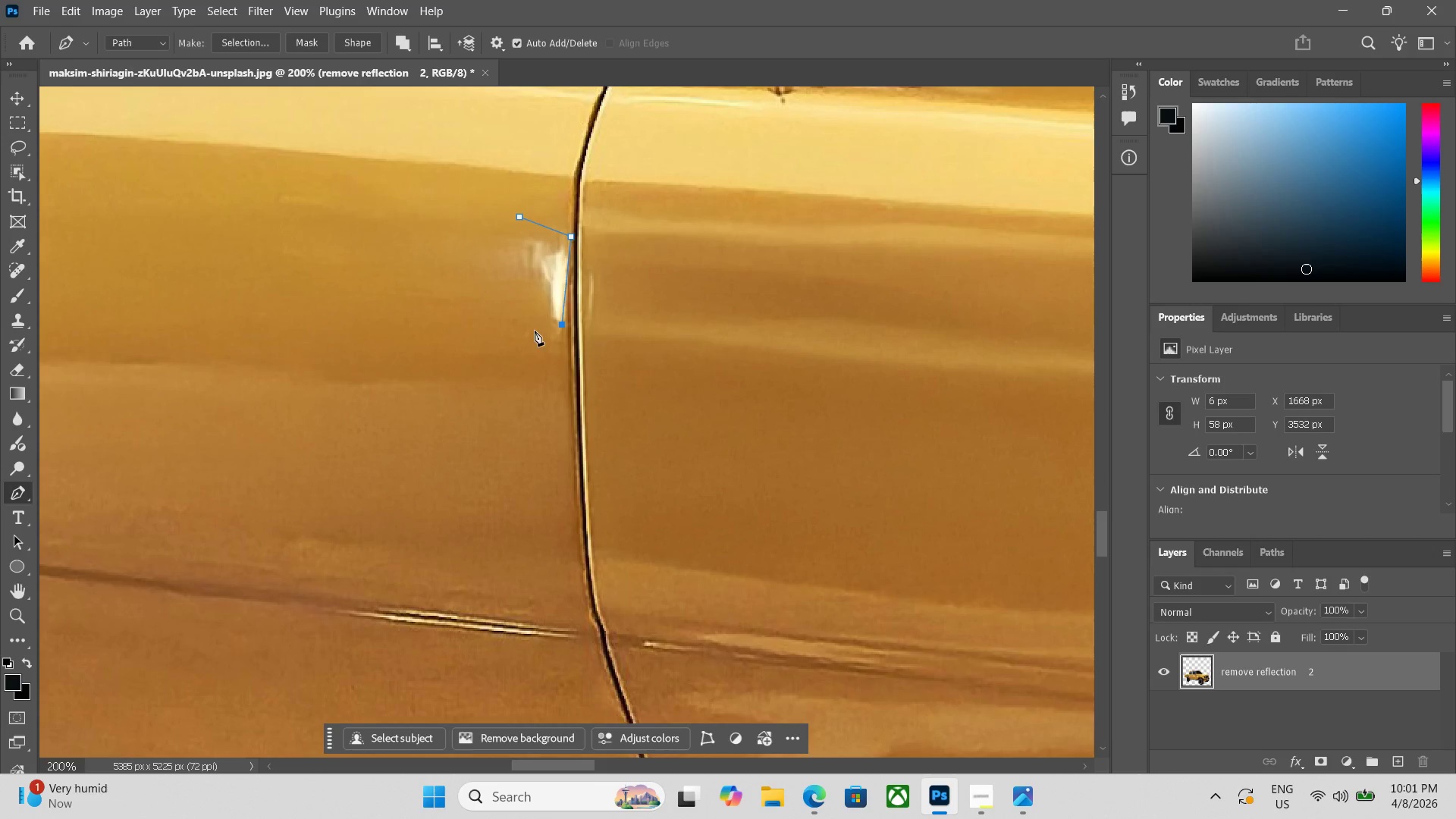 
key(Control+Z)
 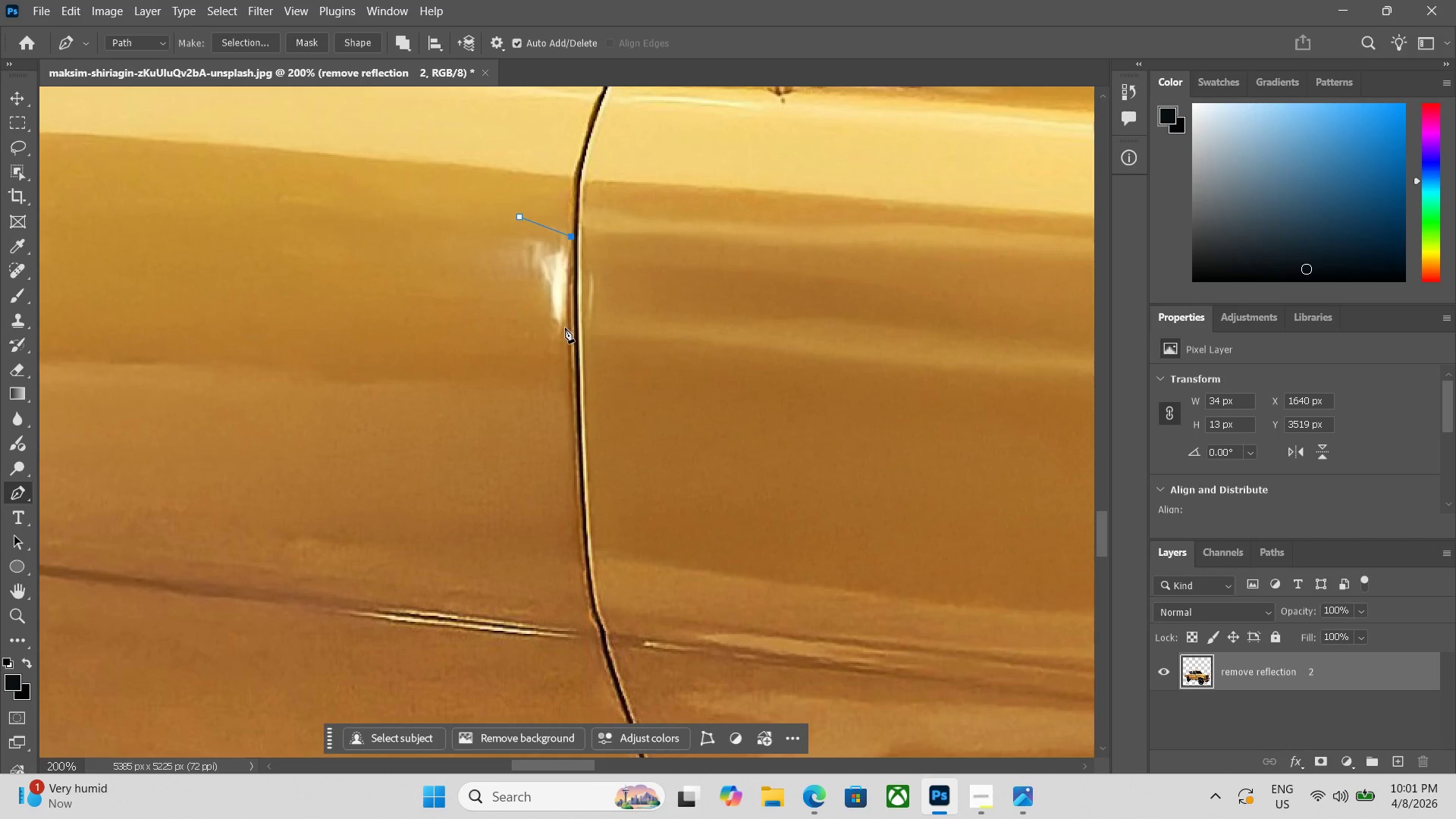 
left_click([565, 328])
 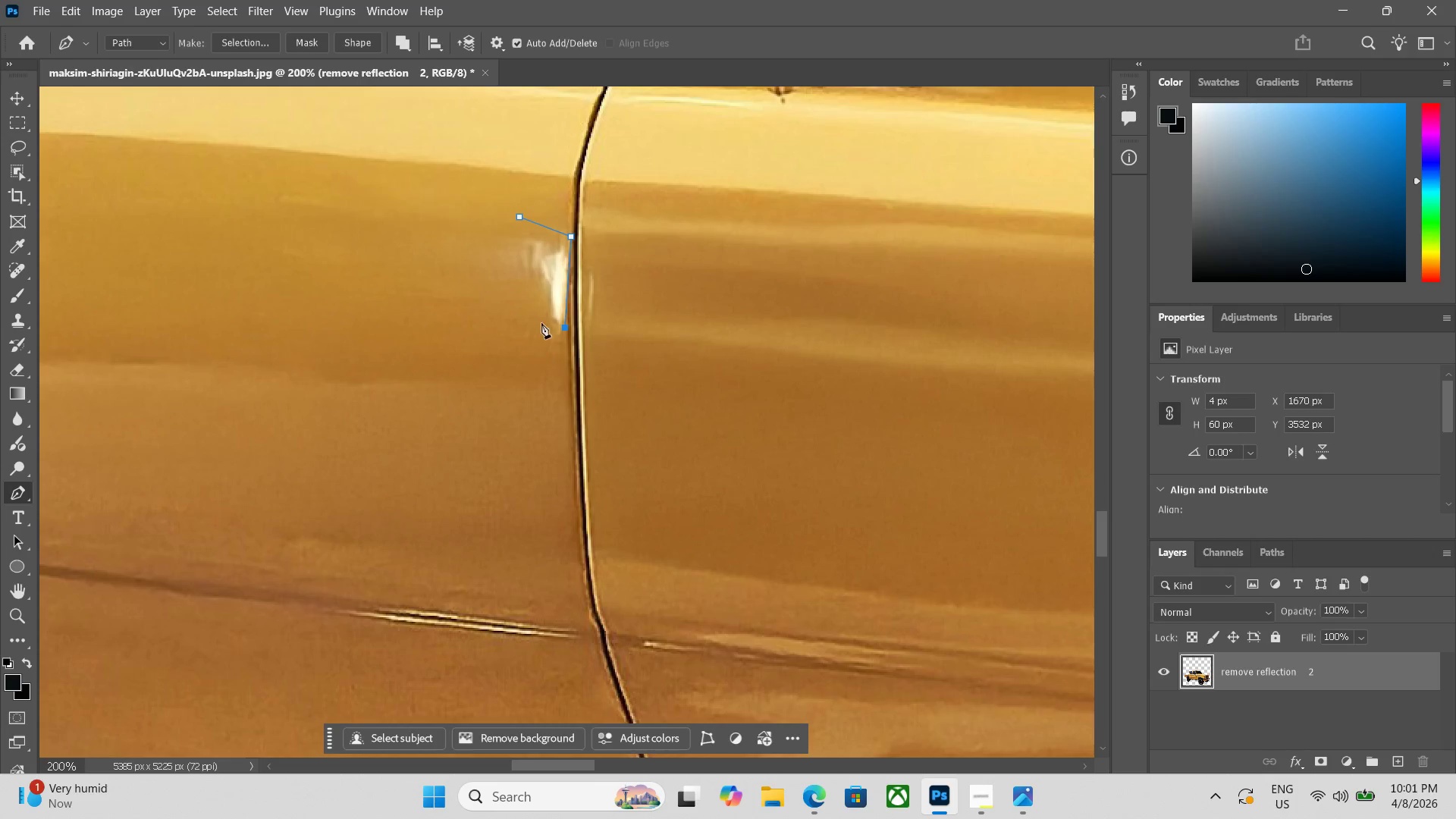 
left_click_drag(start_coordinate=[538, 320], to_coordinate=[534, 311])
 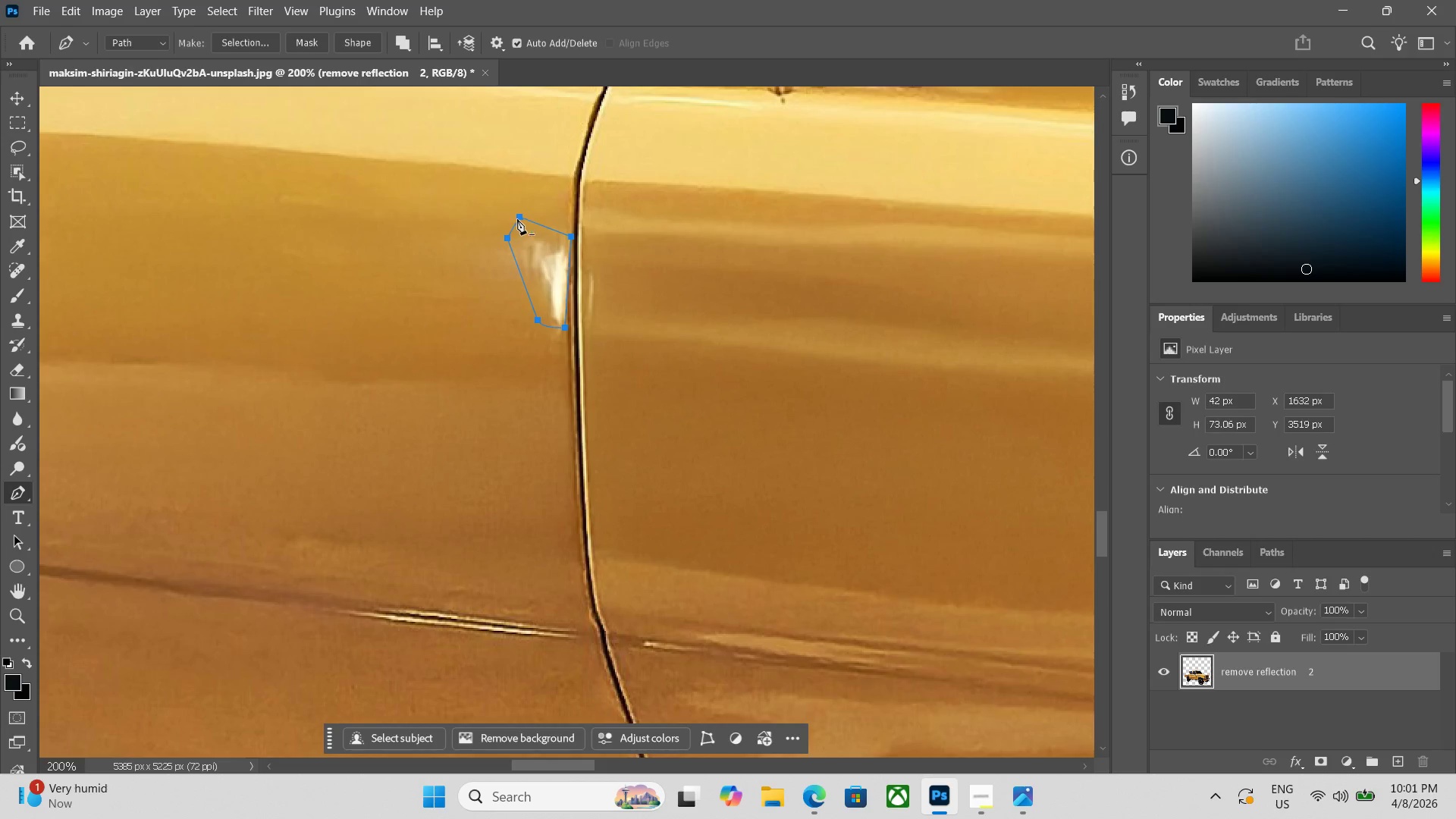 
key(Control+Enter)
 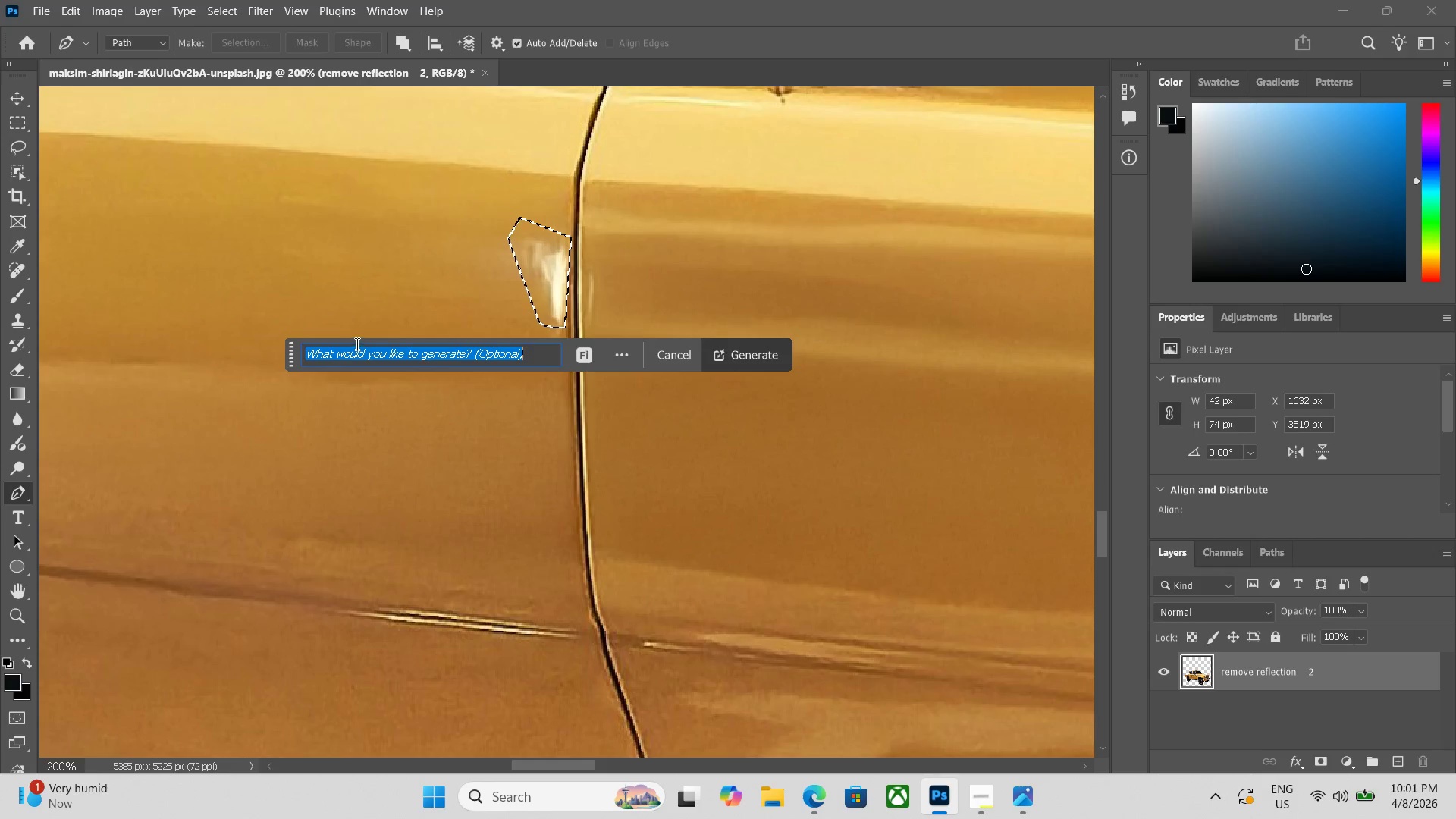 
type(remove glare)
 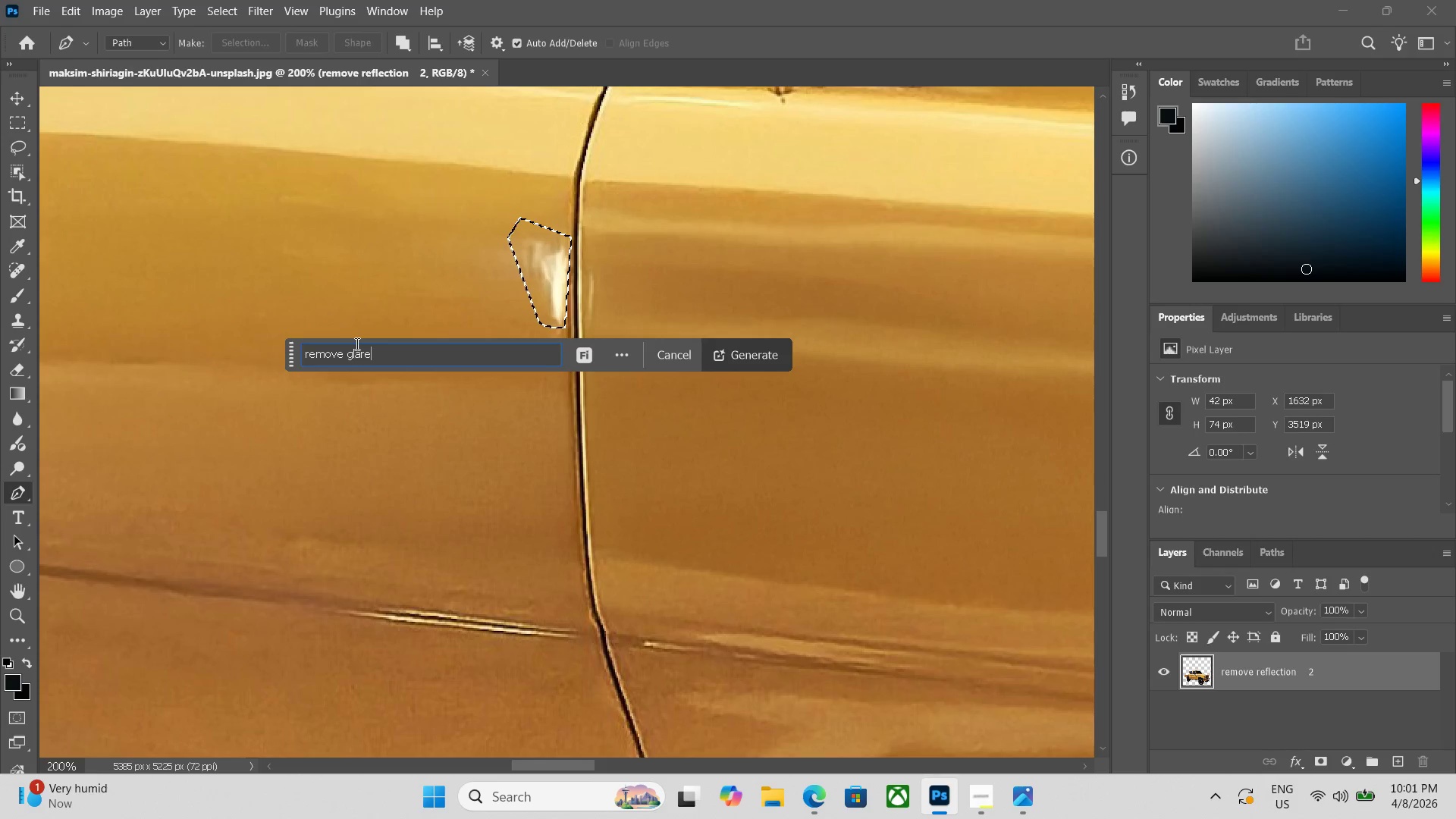 
key(Enter)
 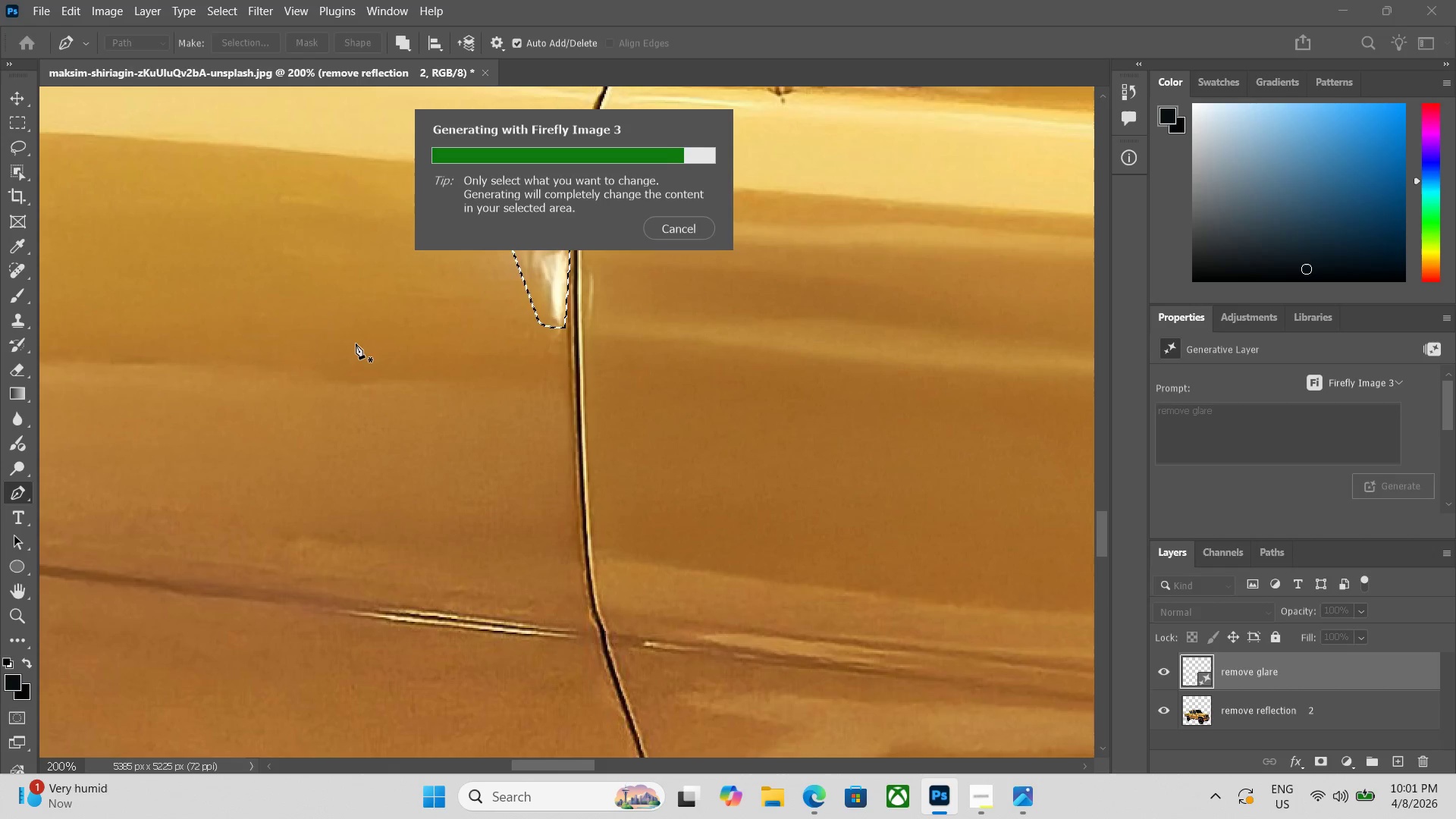 
wait(21.81)
 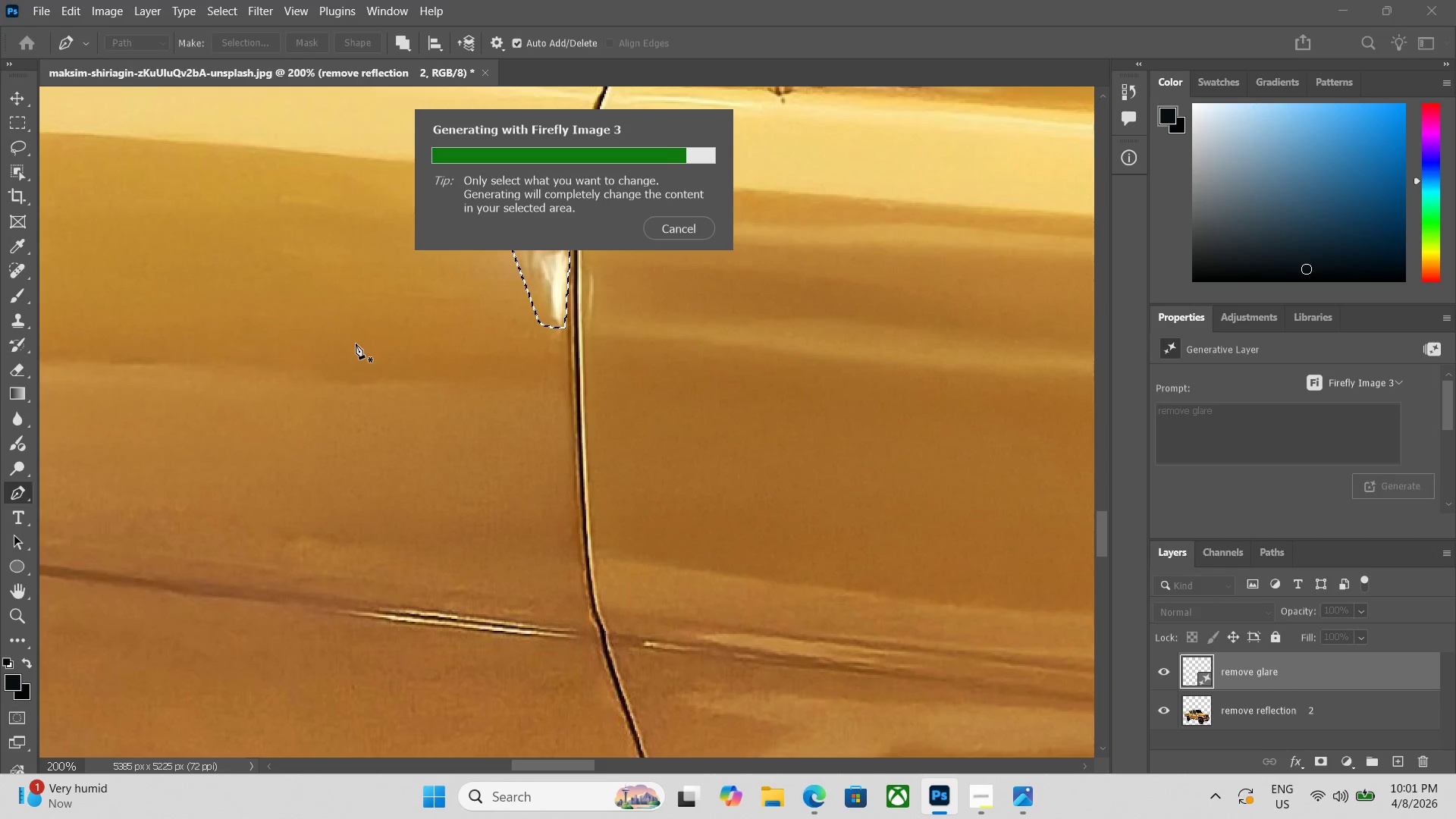 
left_click([1330, 716])
 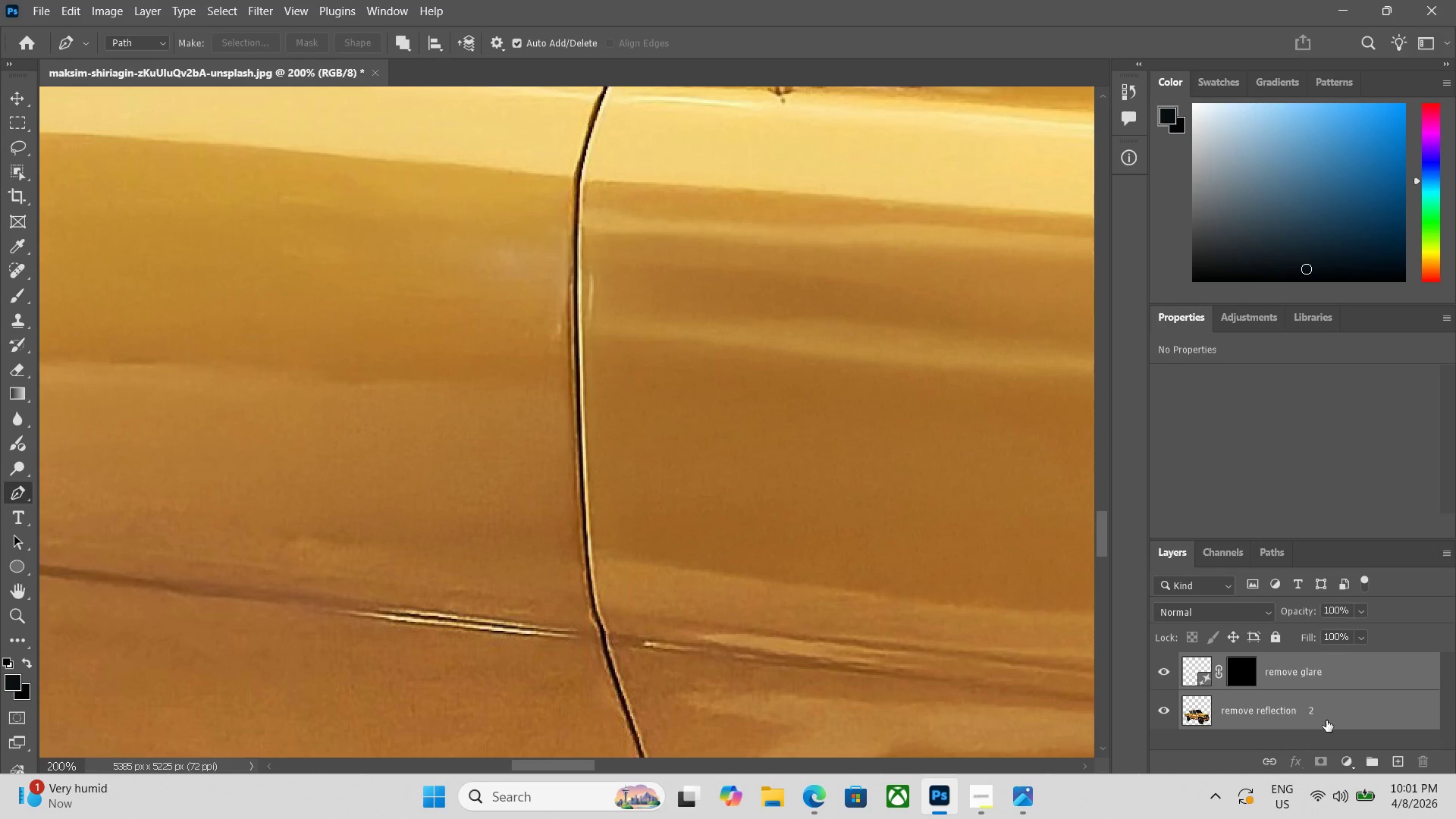 
key(Control+E)
 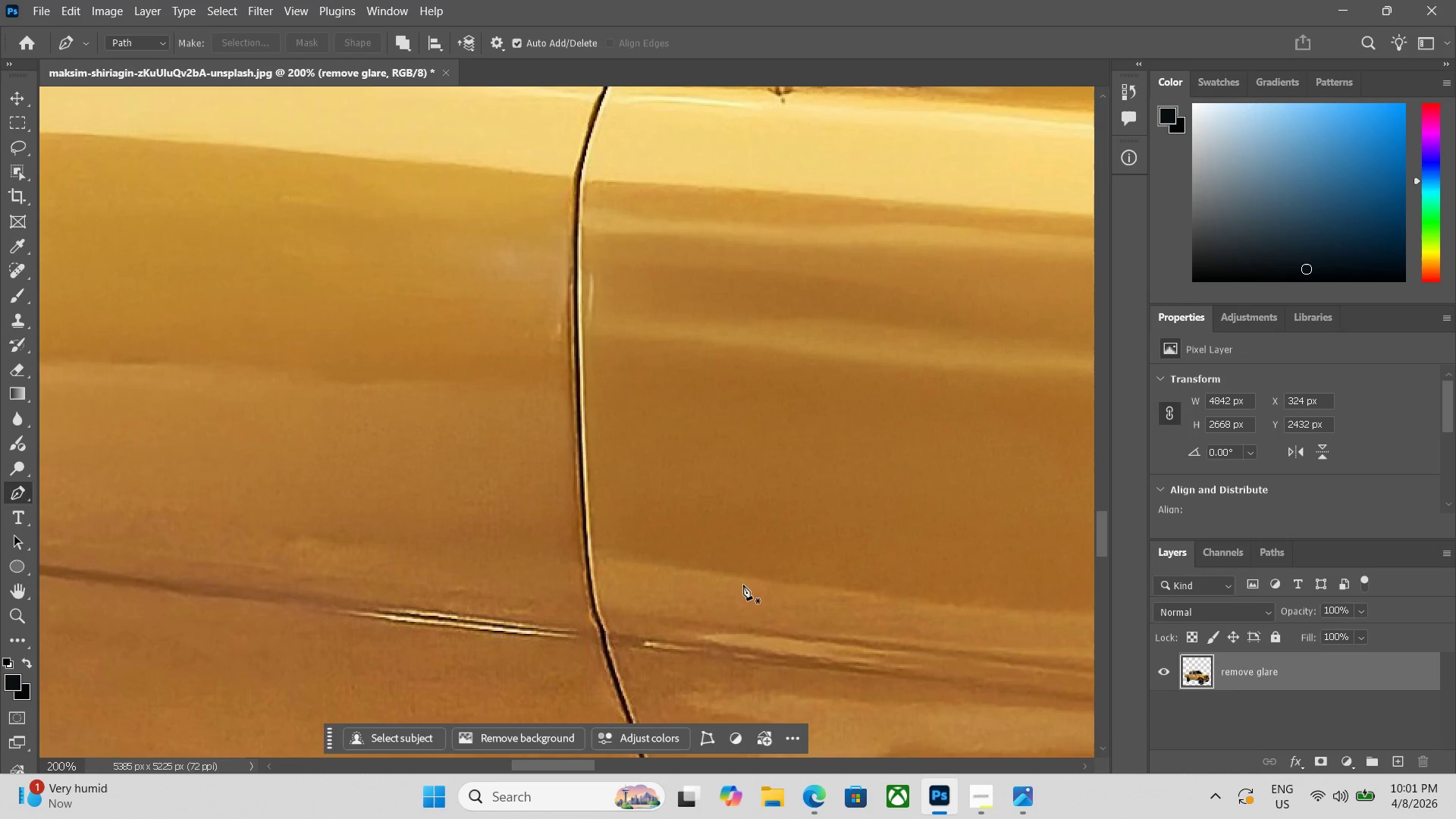 
key(Control+Minus)
 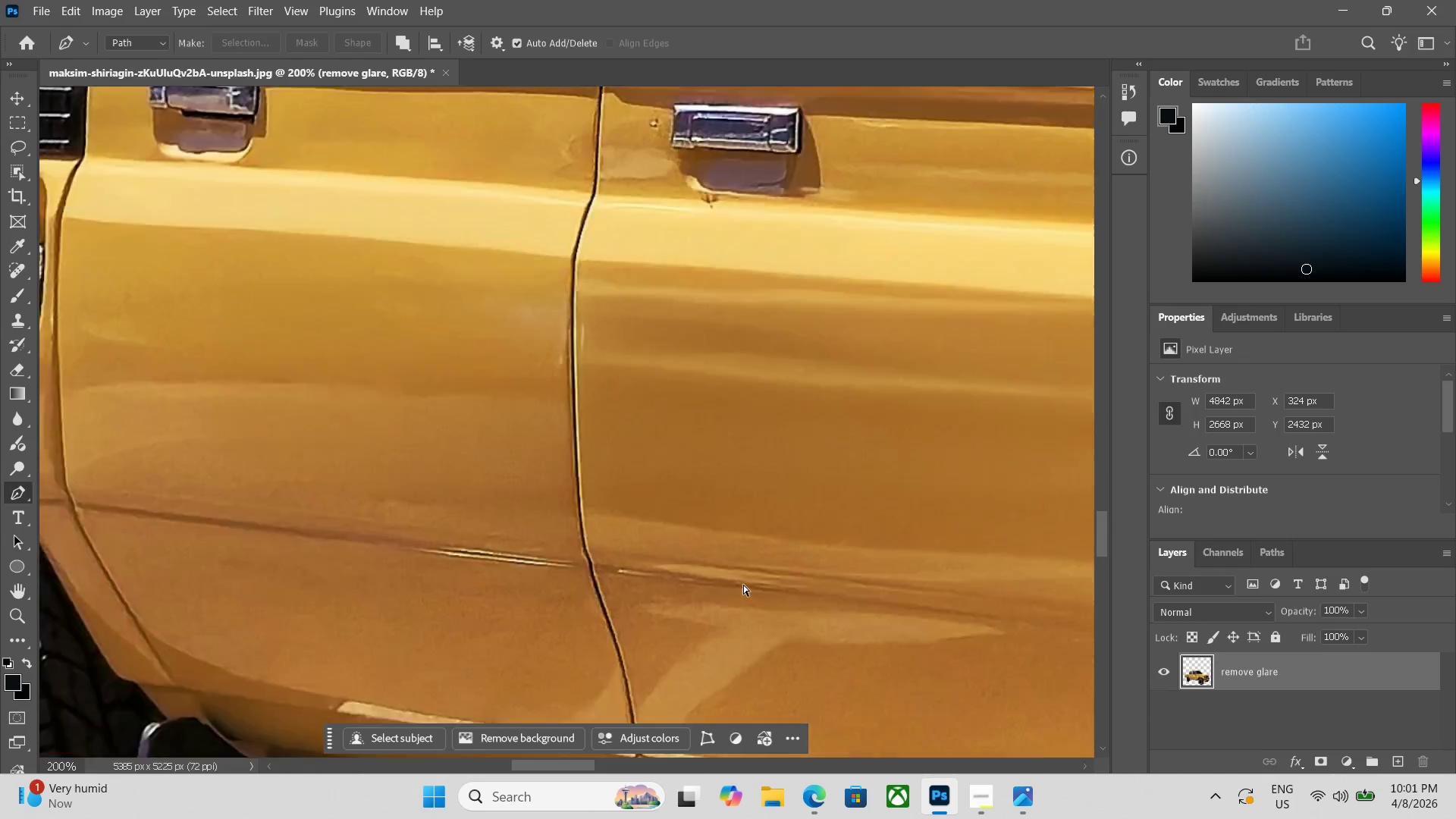 
key(Control+Minus)
 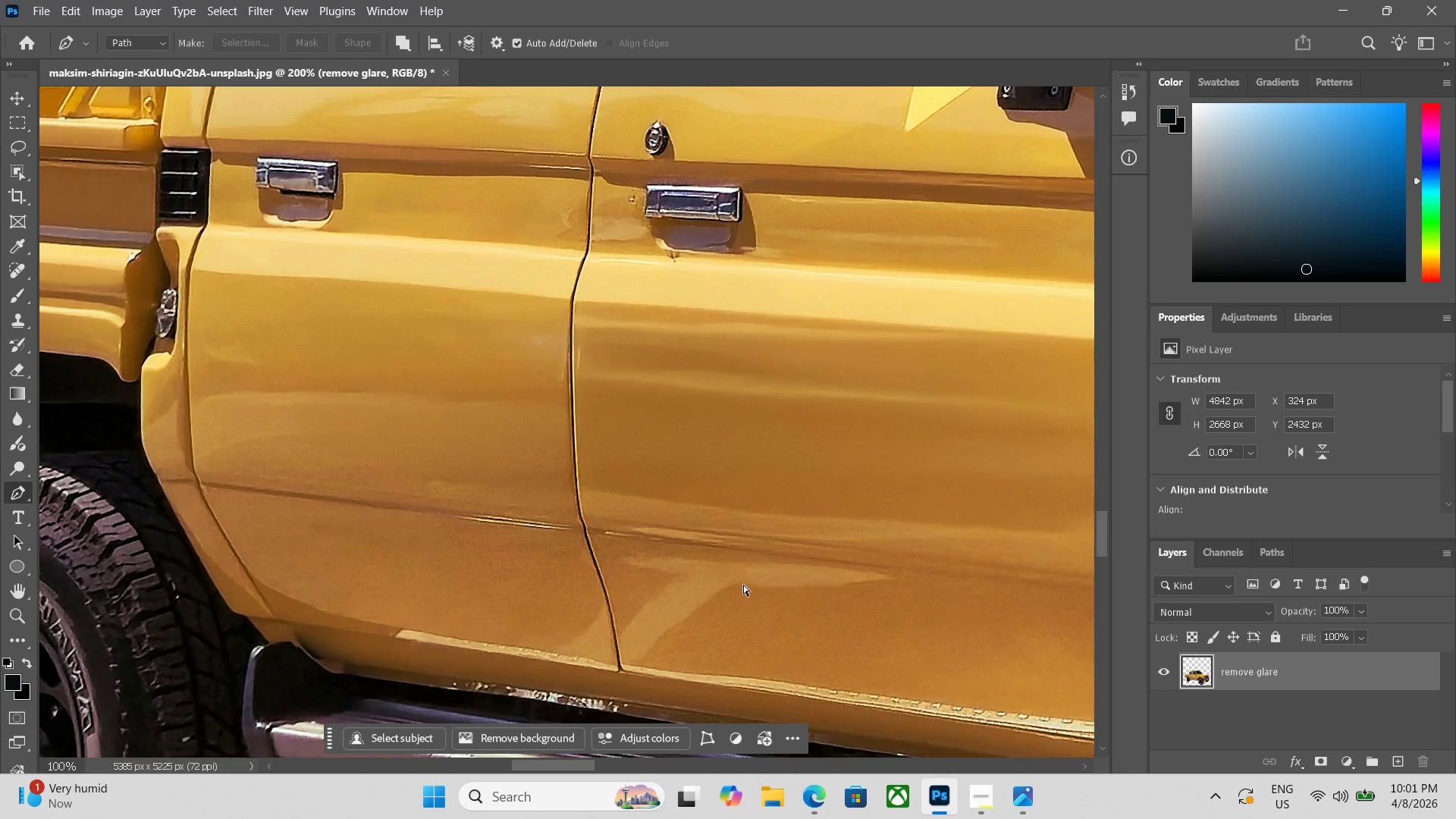 
key(Control+Minus)
 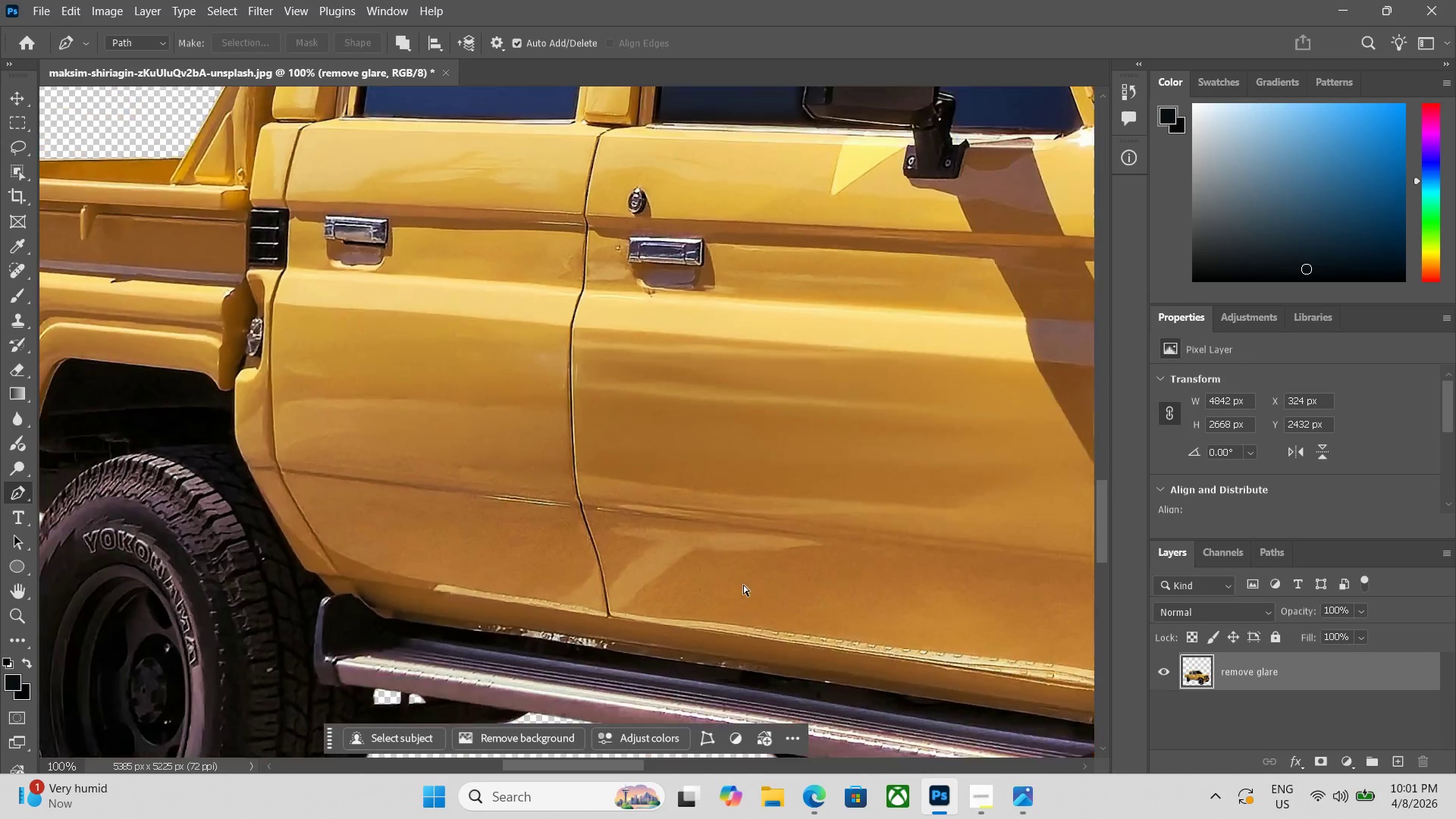 
key(Control+Minus)
 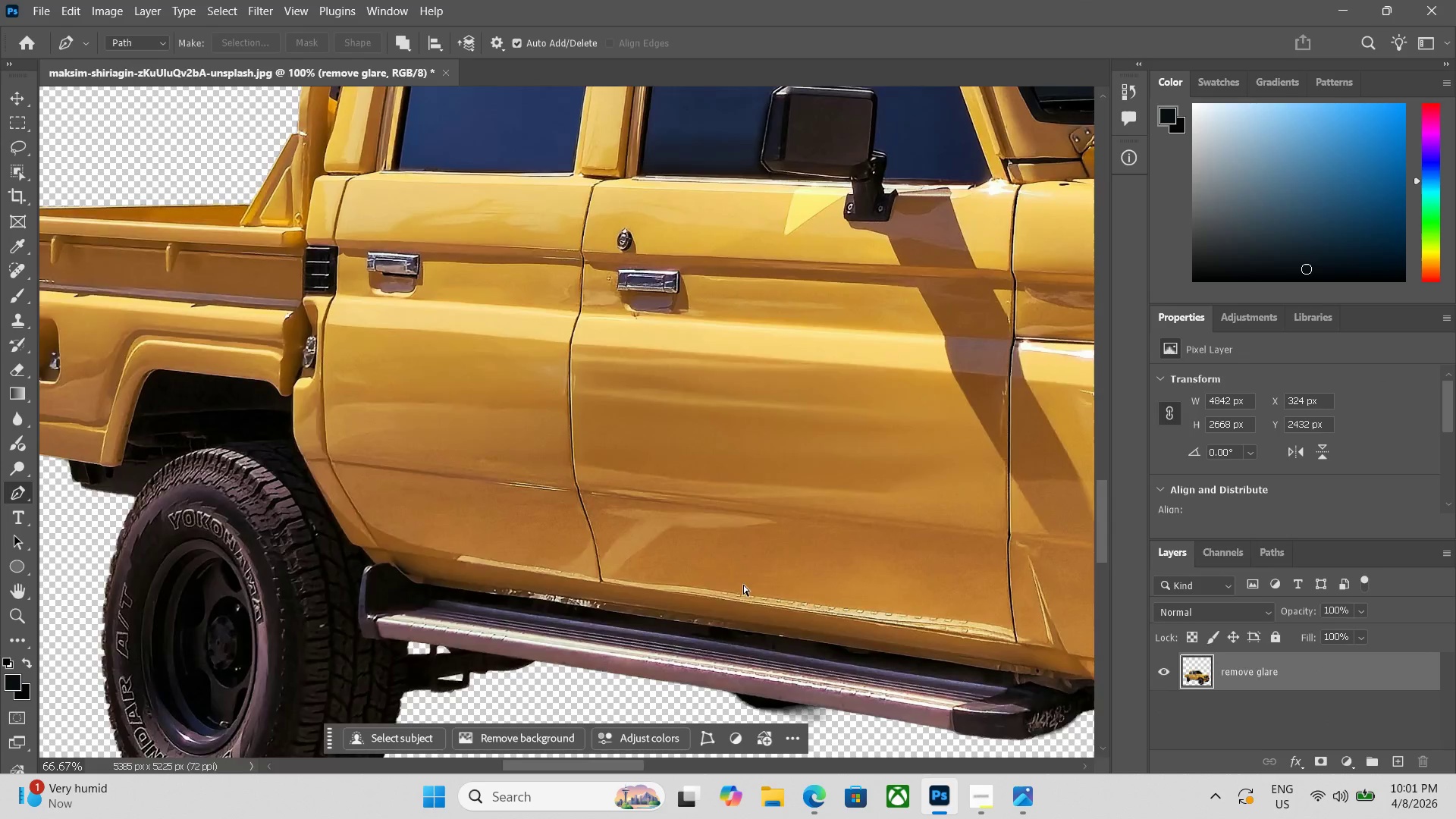 
key(Control+Minus)
 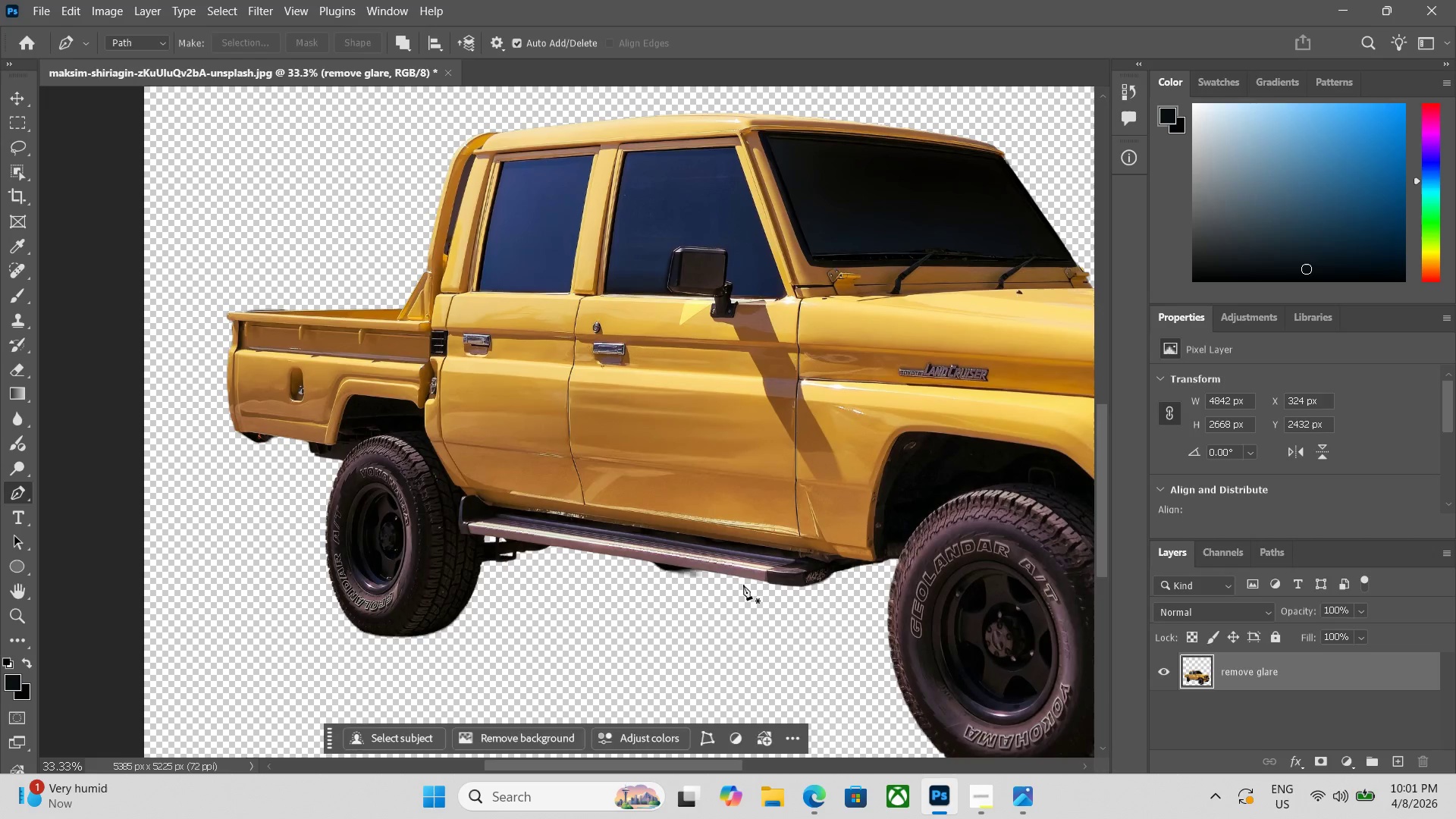 
key(Control+Minus)
 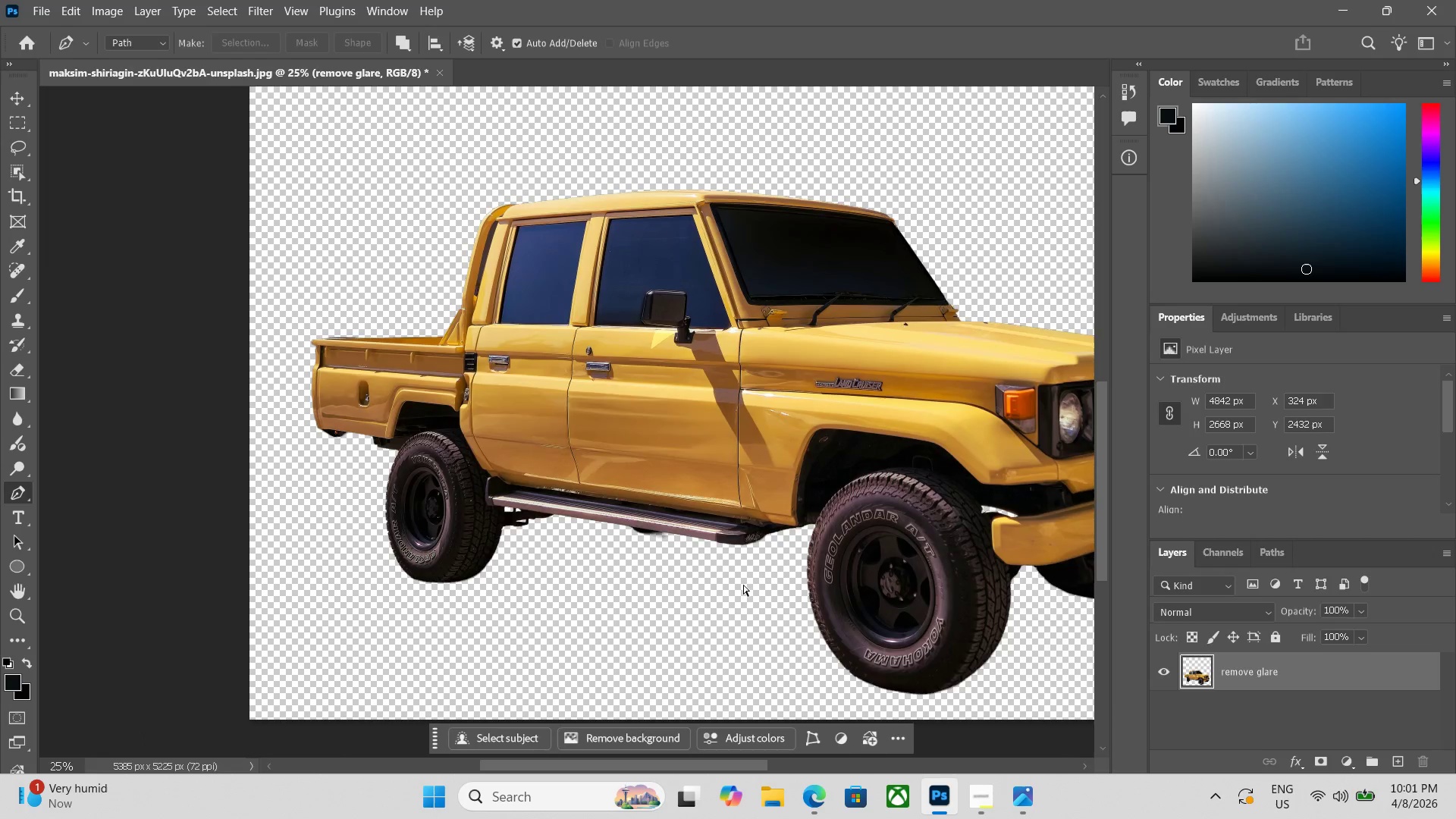 
key(Control+Equal)
 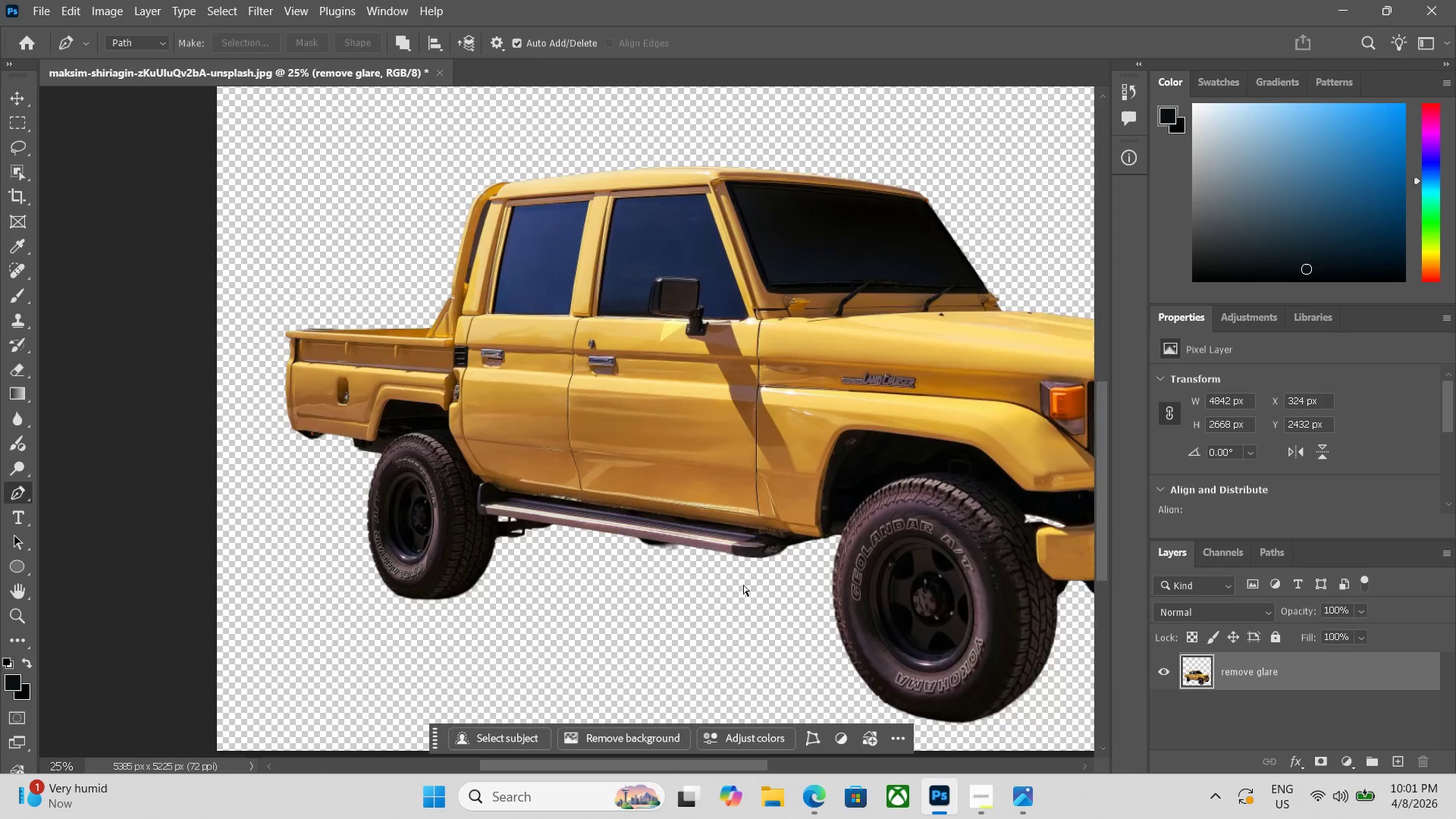 
key(Control+Equal)
 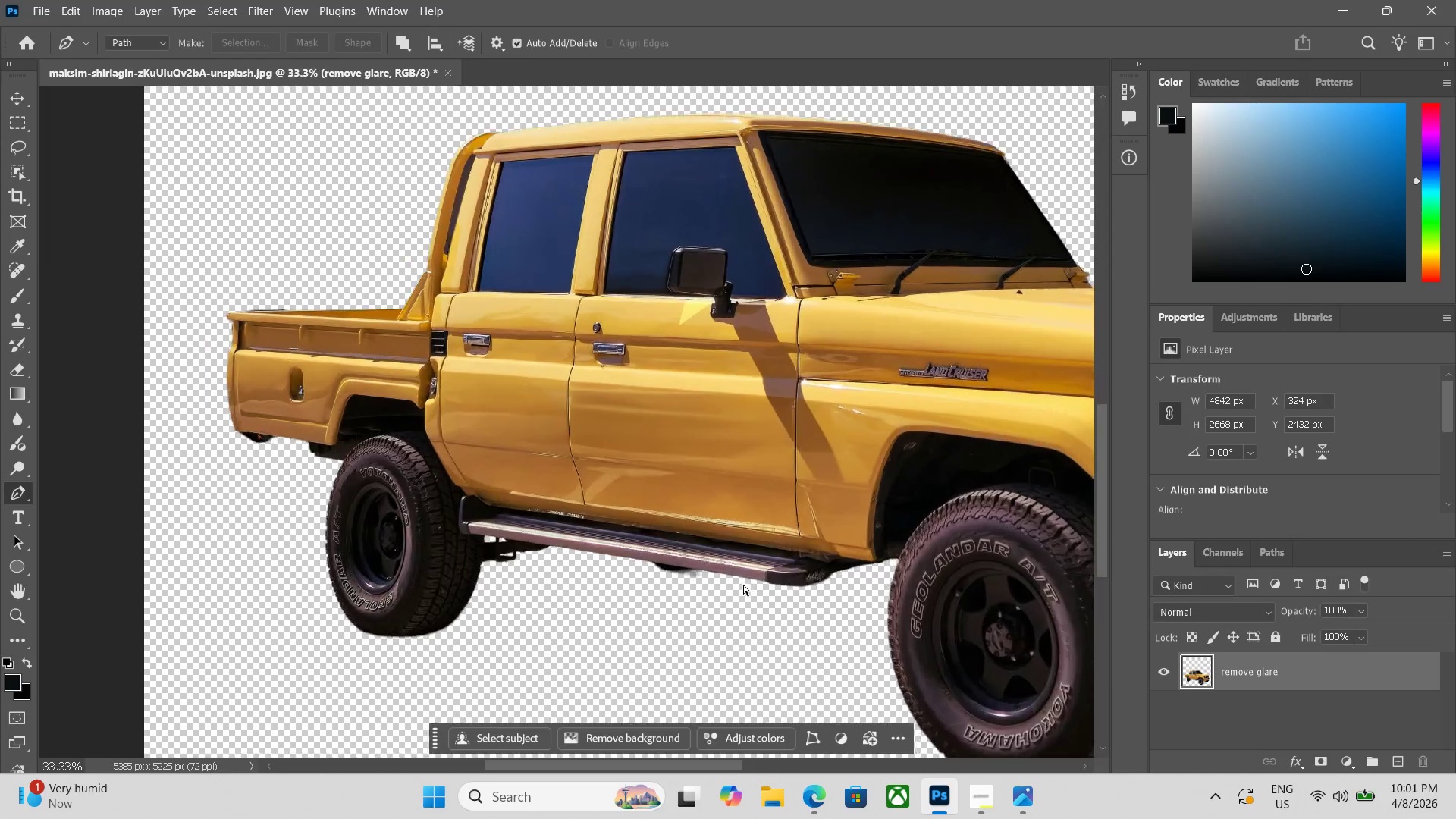 
key(Control+Equal)
 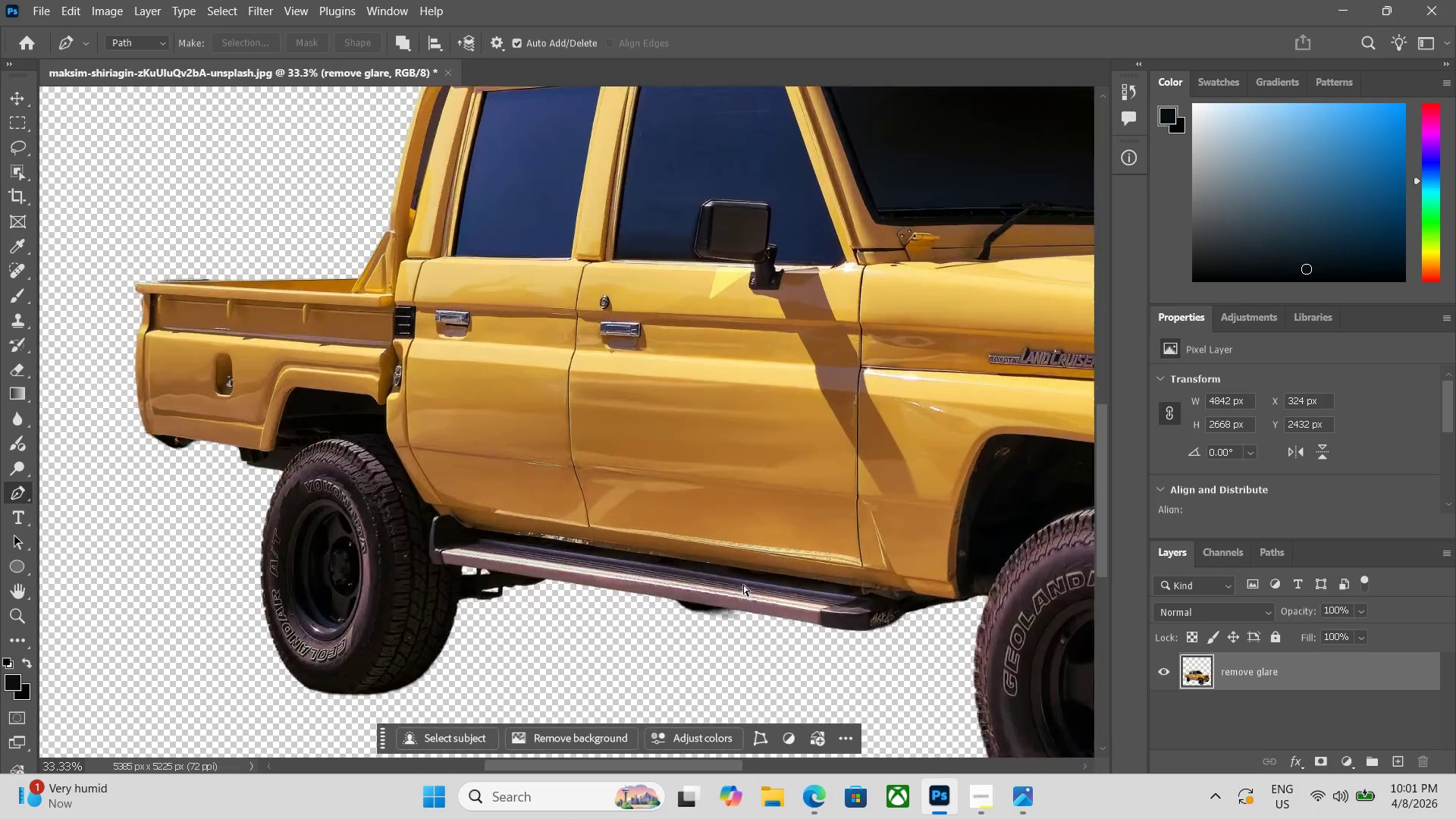 
key(Control+Equal)
 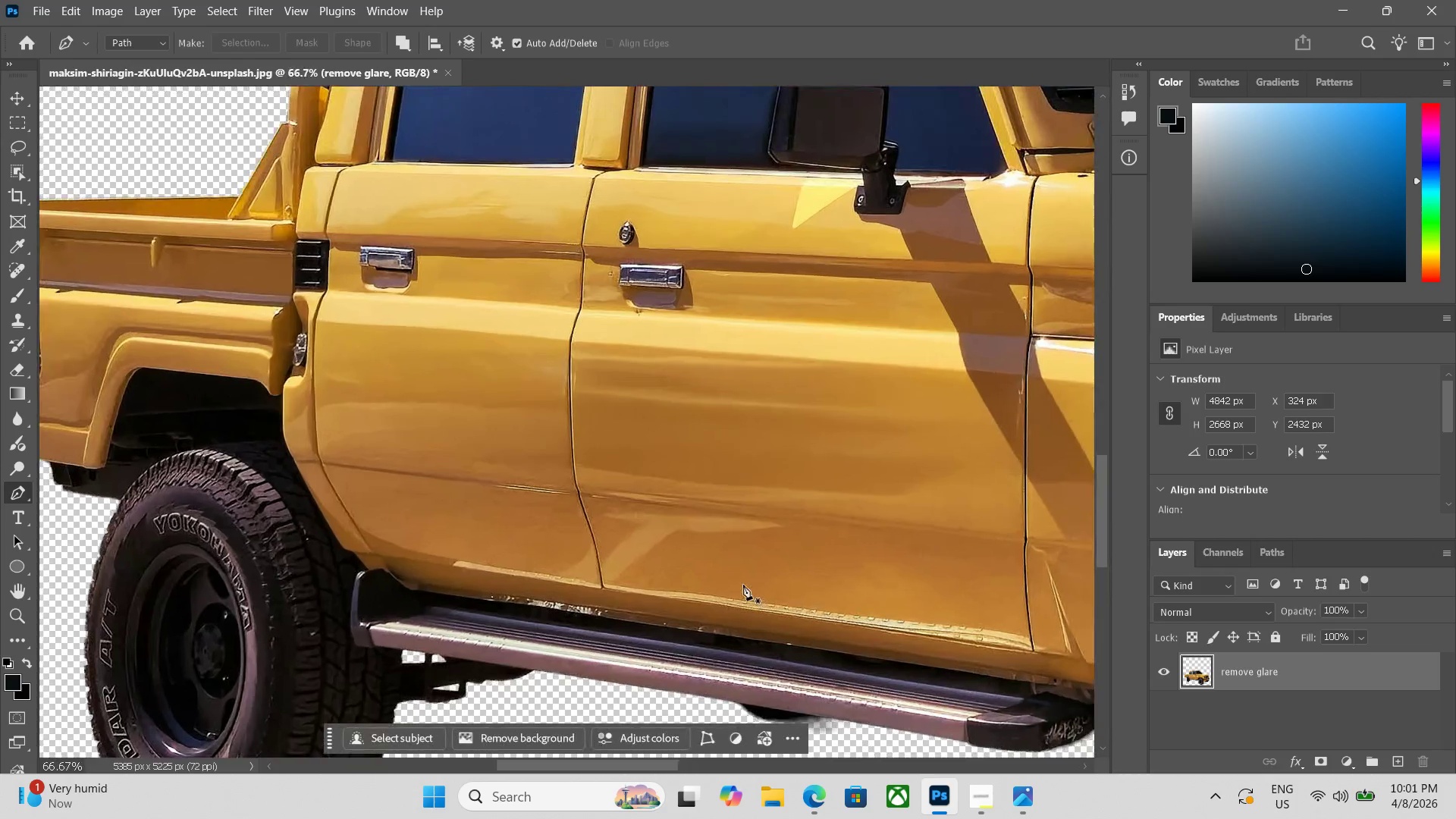 
key(Space)
 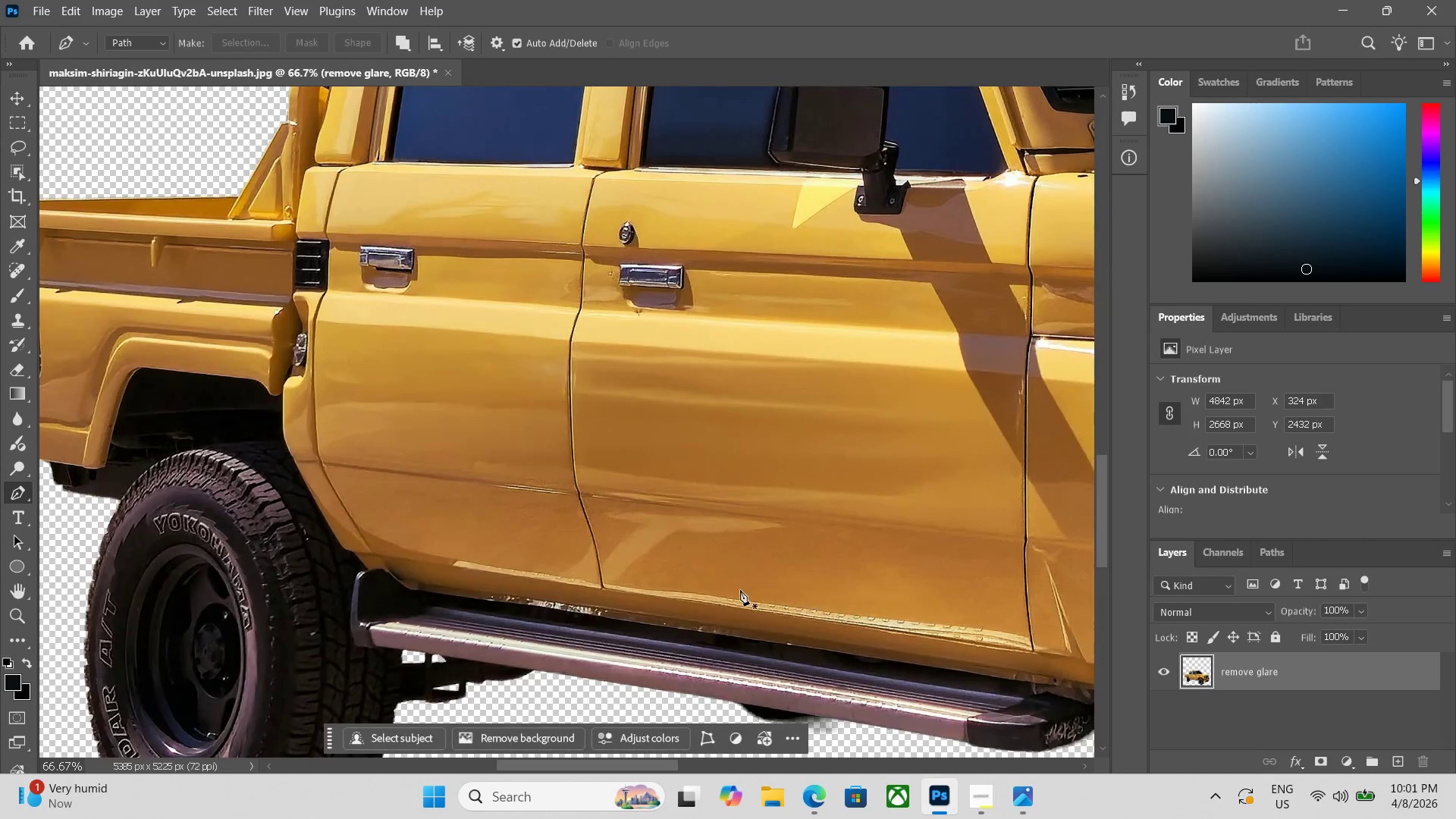 
hold_key(key=Space, duration=0.73)
 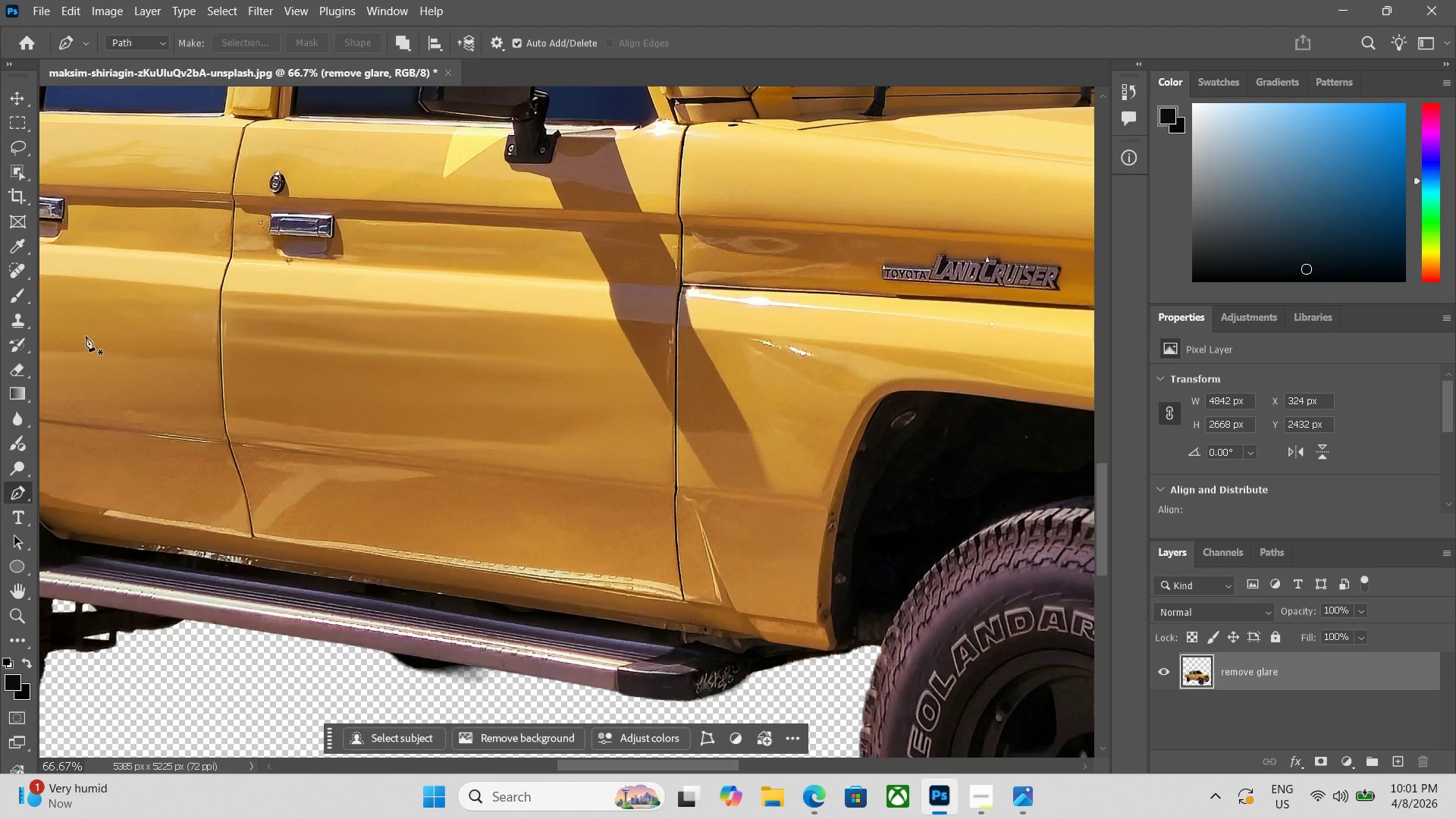 
left_click_drag(start_coordinate=[752, 577], to_coordinate=[402, 526])
 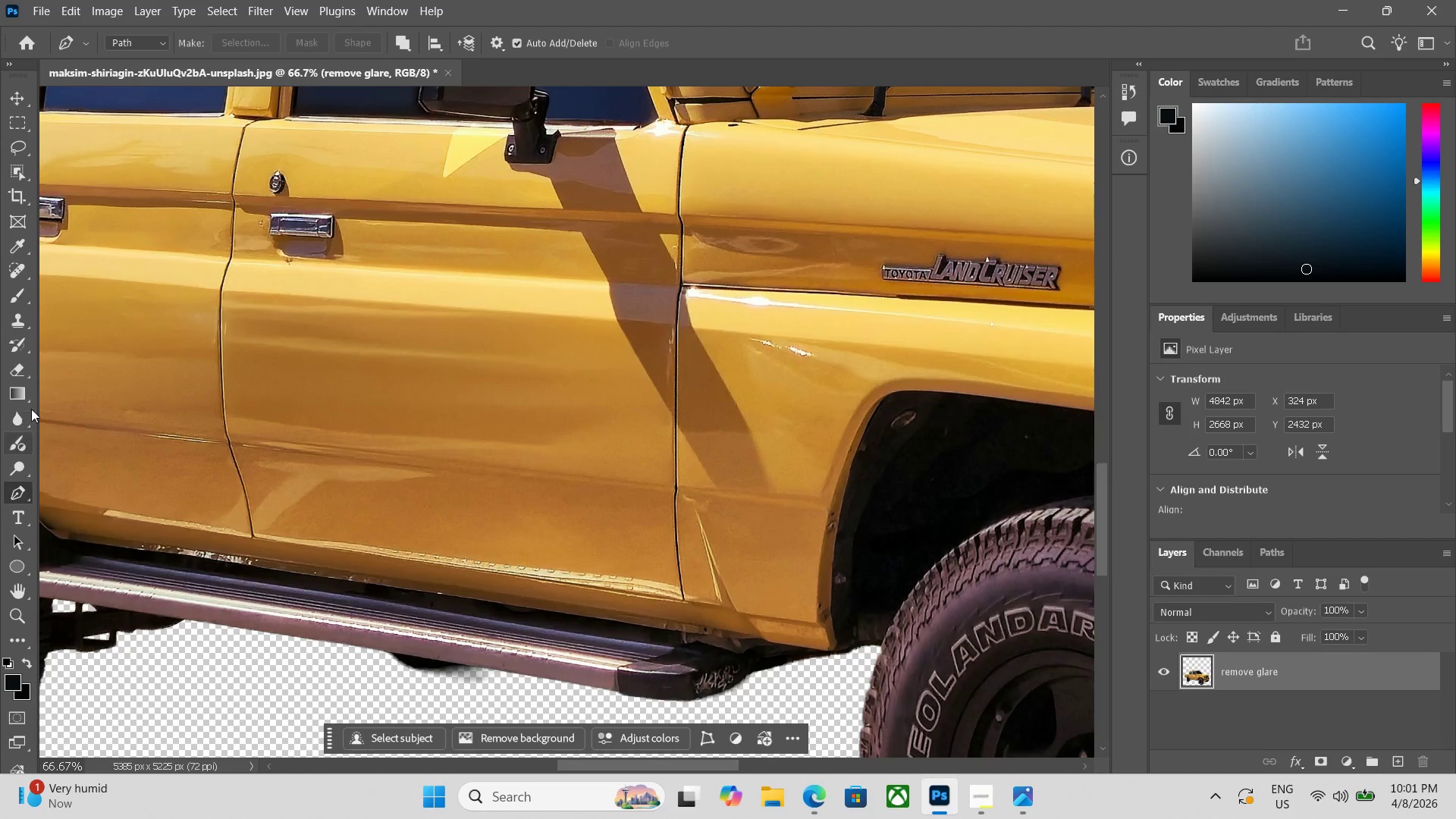 
left_click([23, 277])
 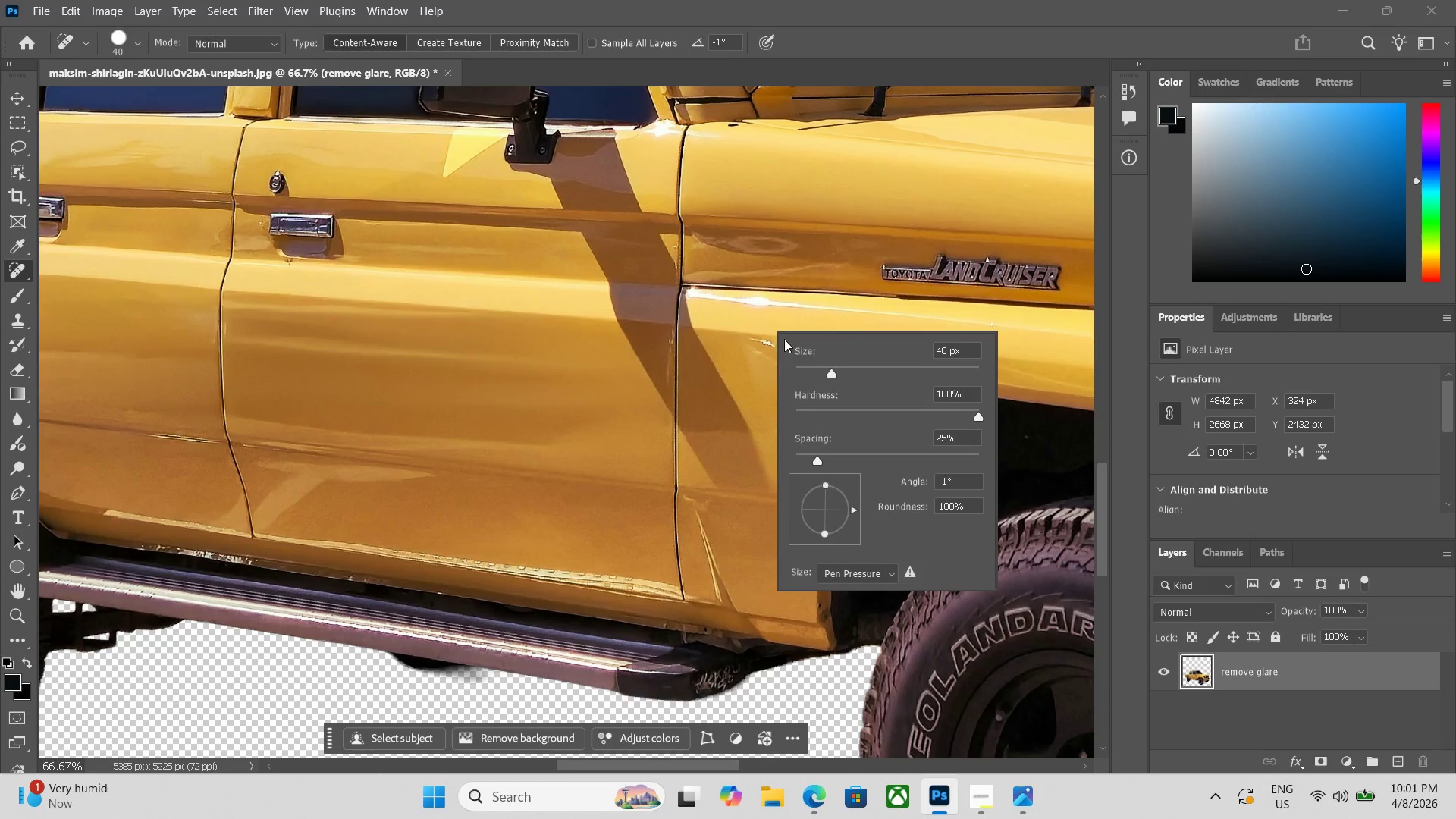 
left_click([846, 369])
 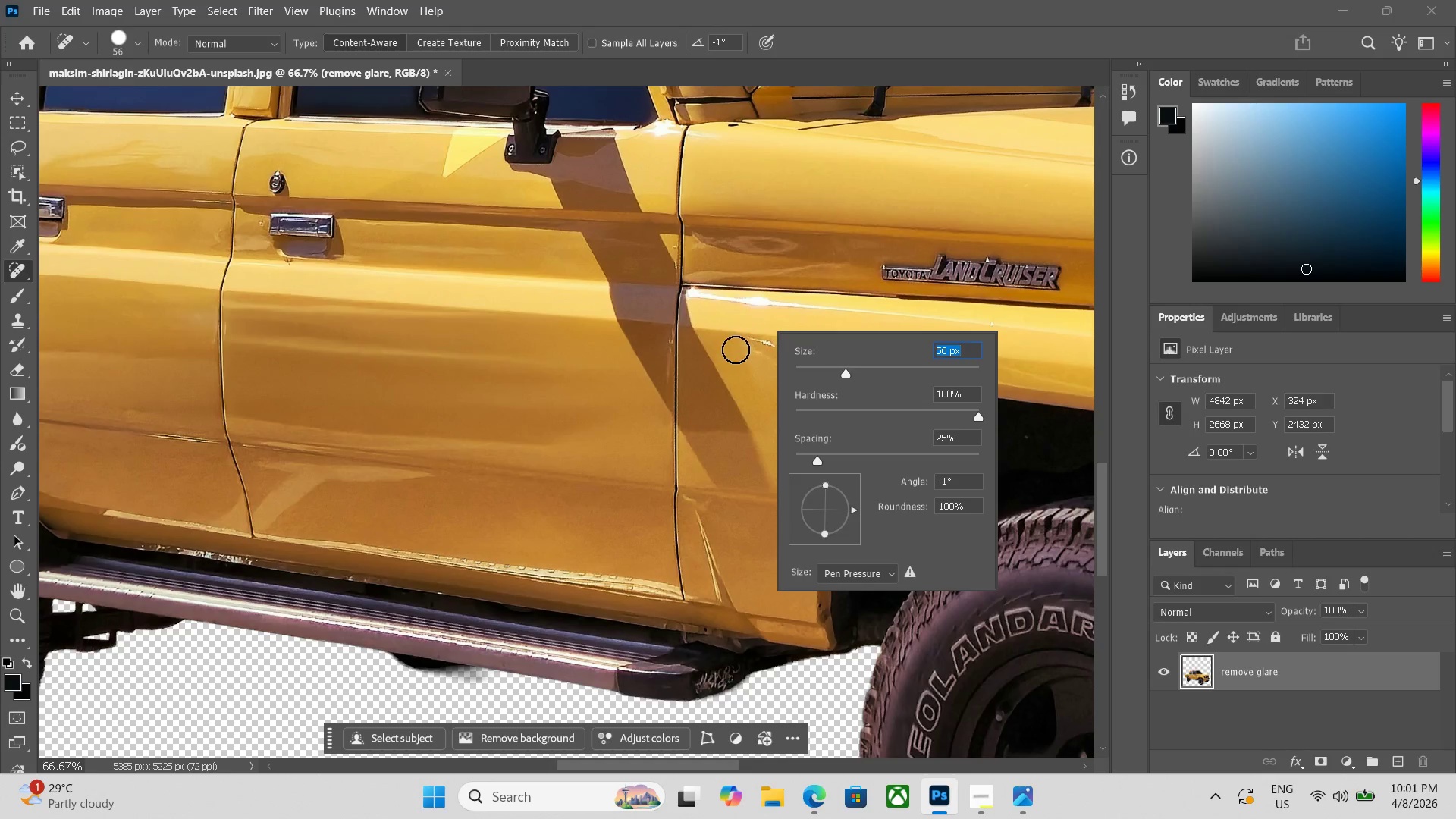 
right_click([729, 350])
 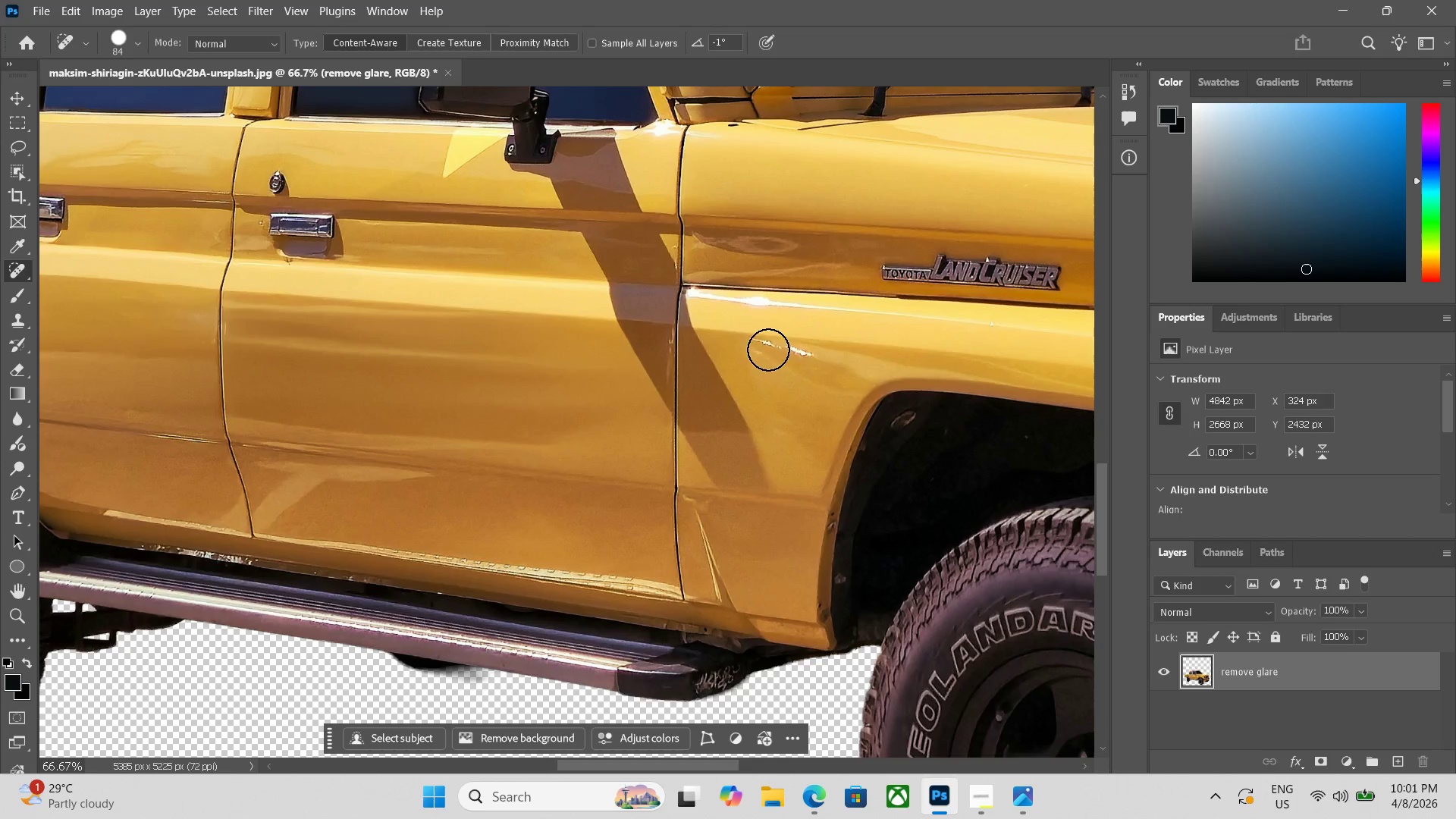 
wait(6.28)
 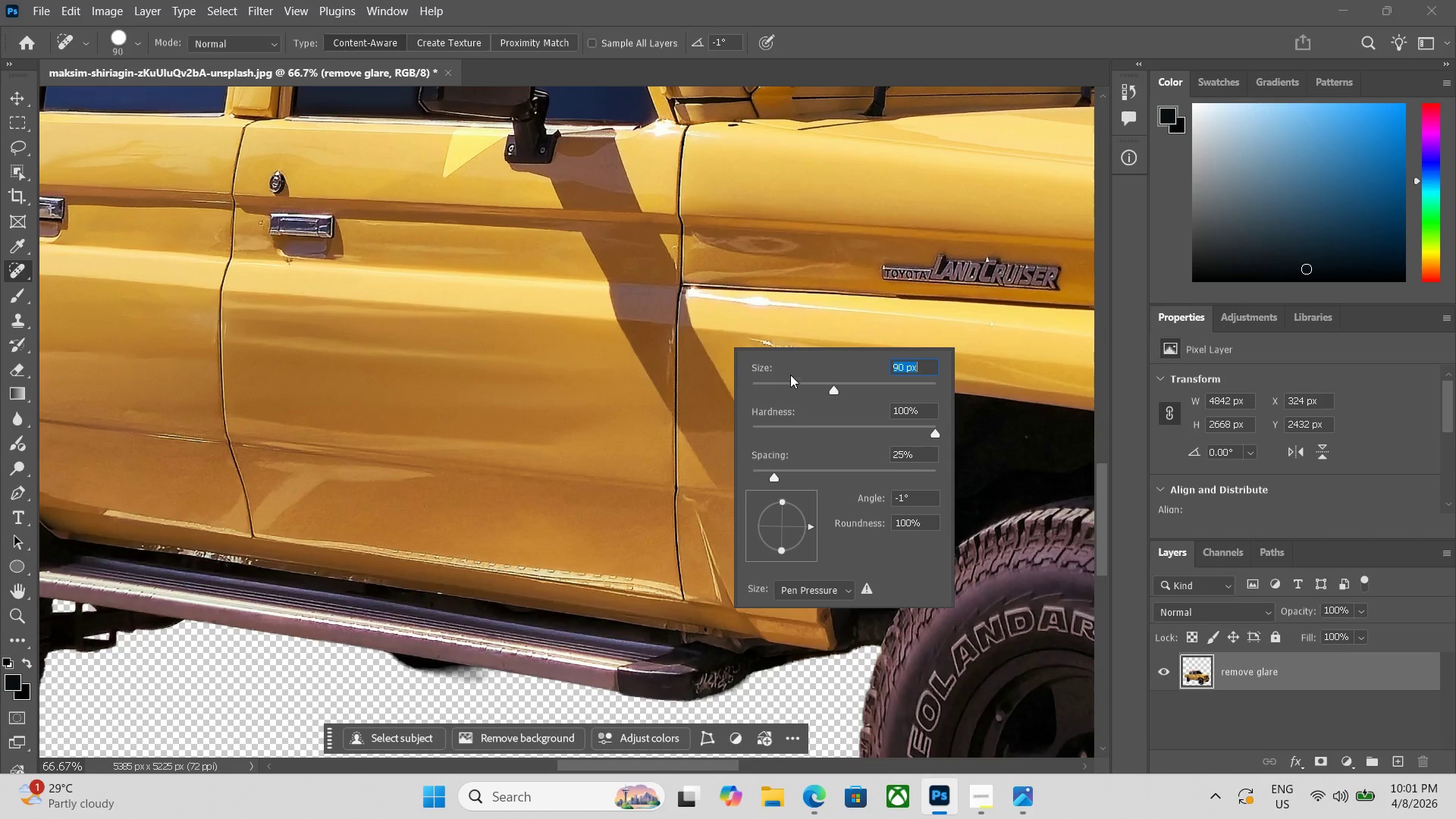 
left_click([805, 356])
 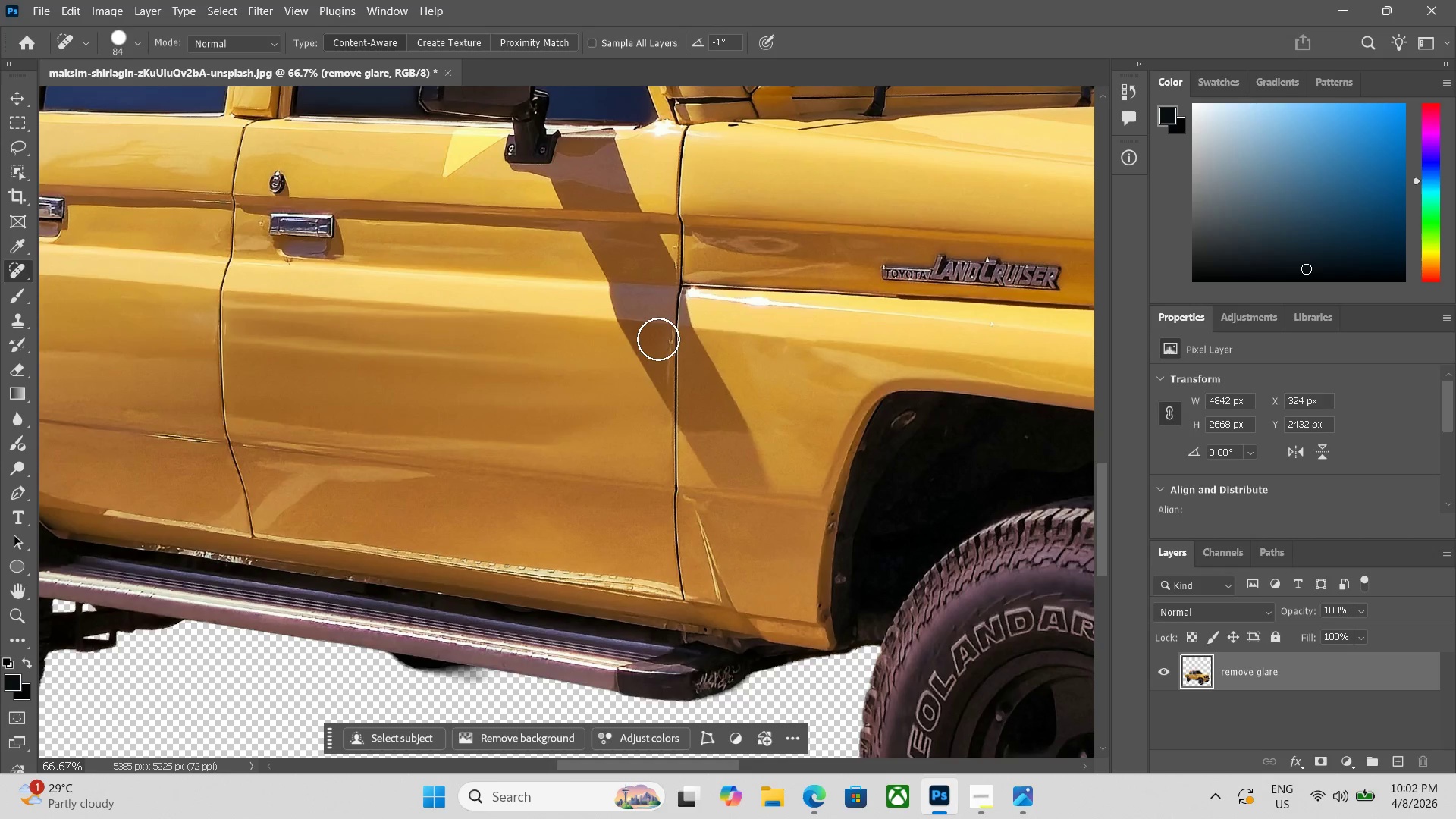 
left_click([655, 335])
 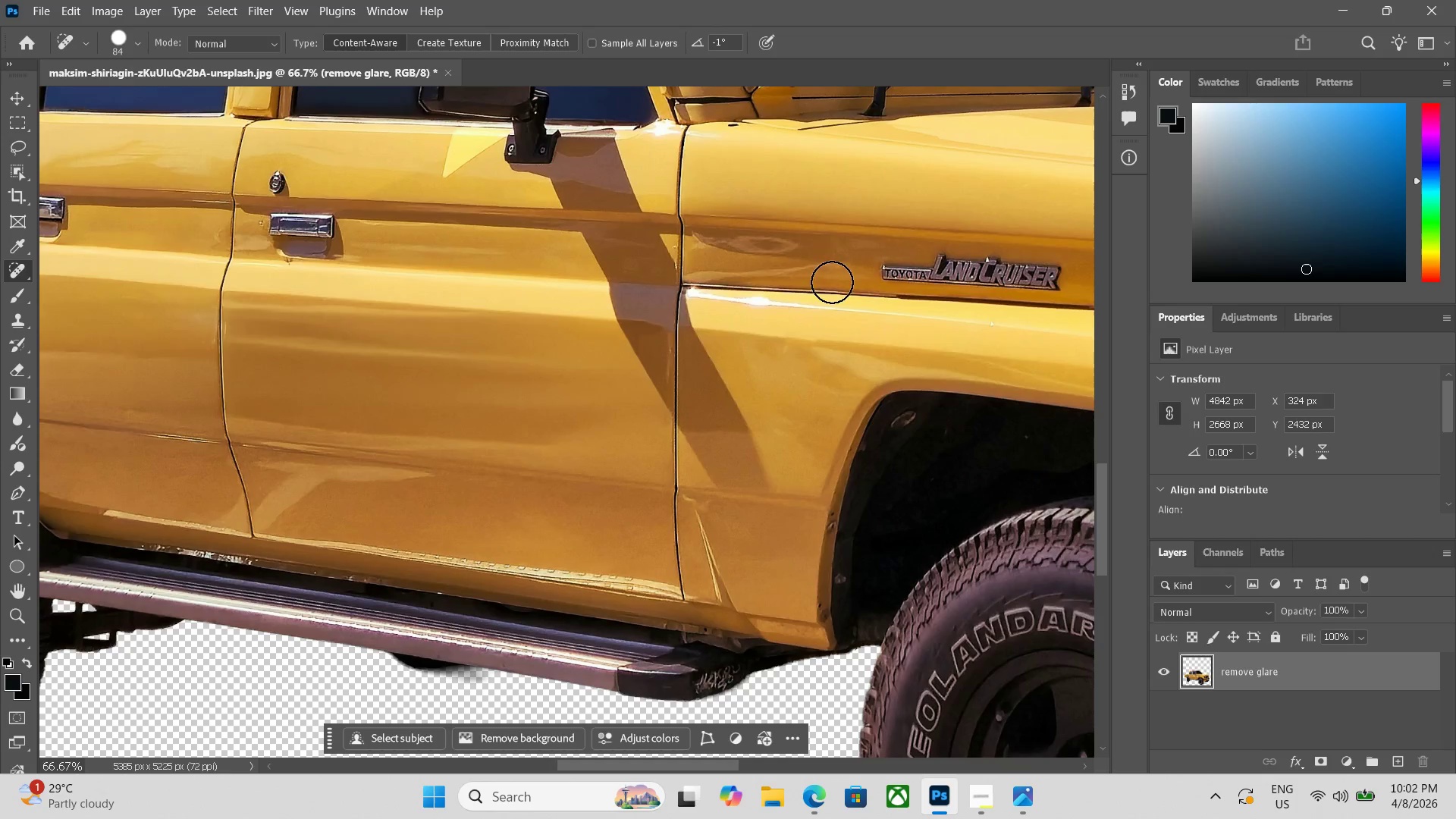 
left_click([780, 249])
 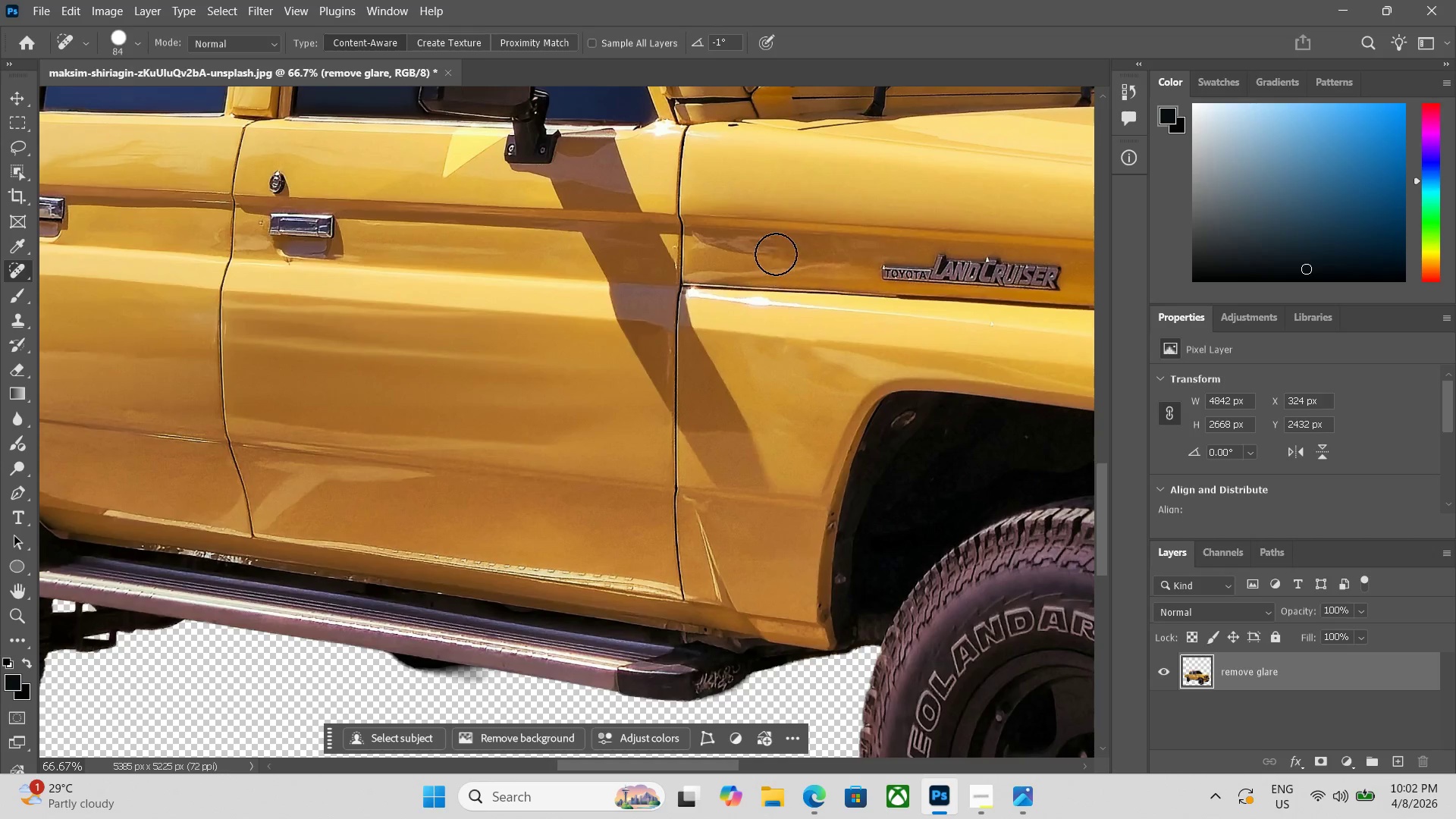 
left_click([765, 249])
 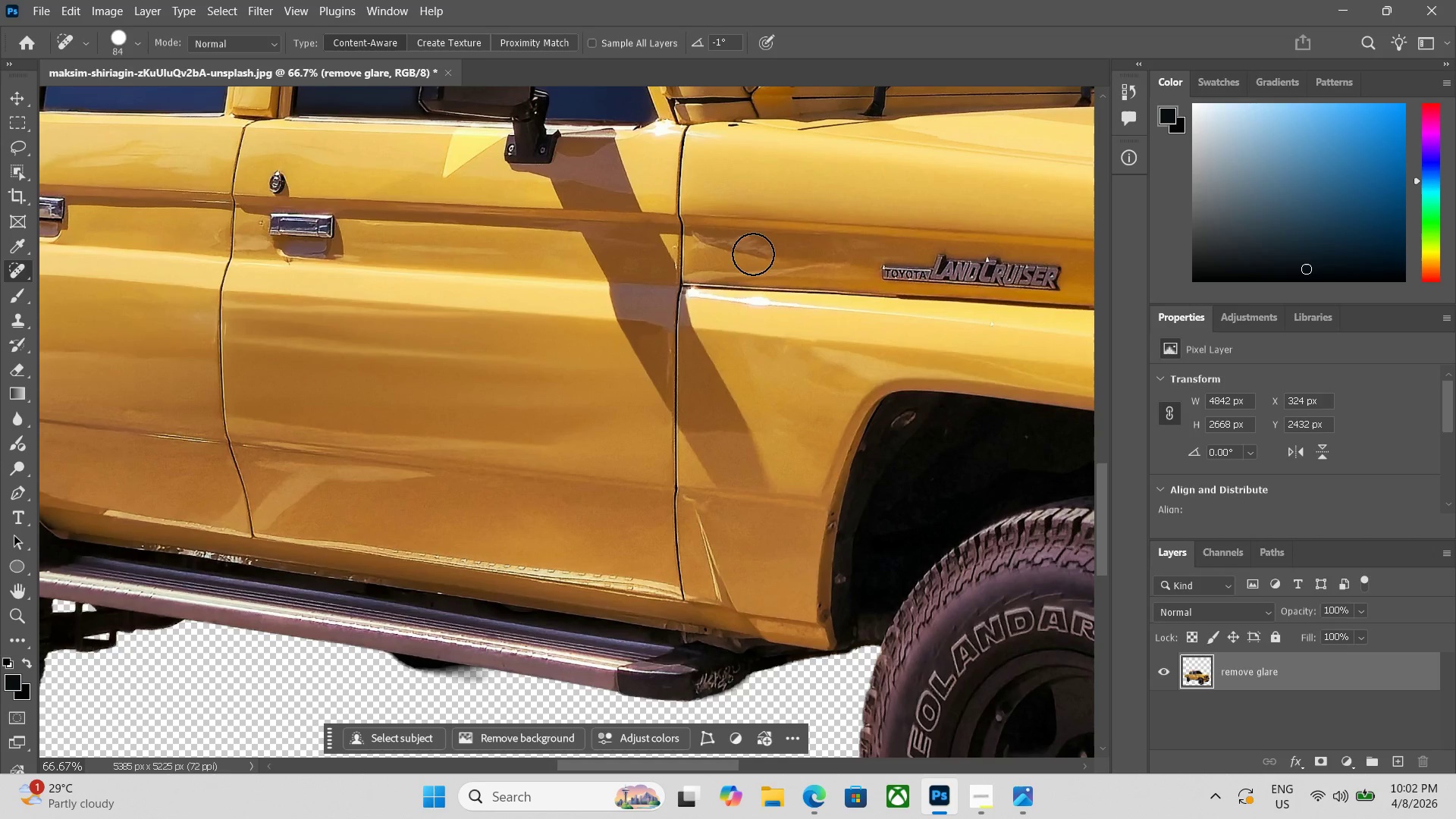 
left_click([752, 249])
 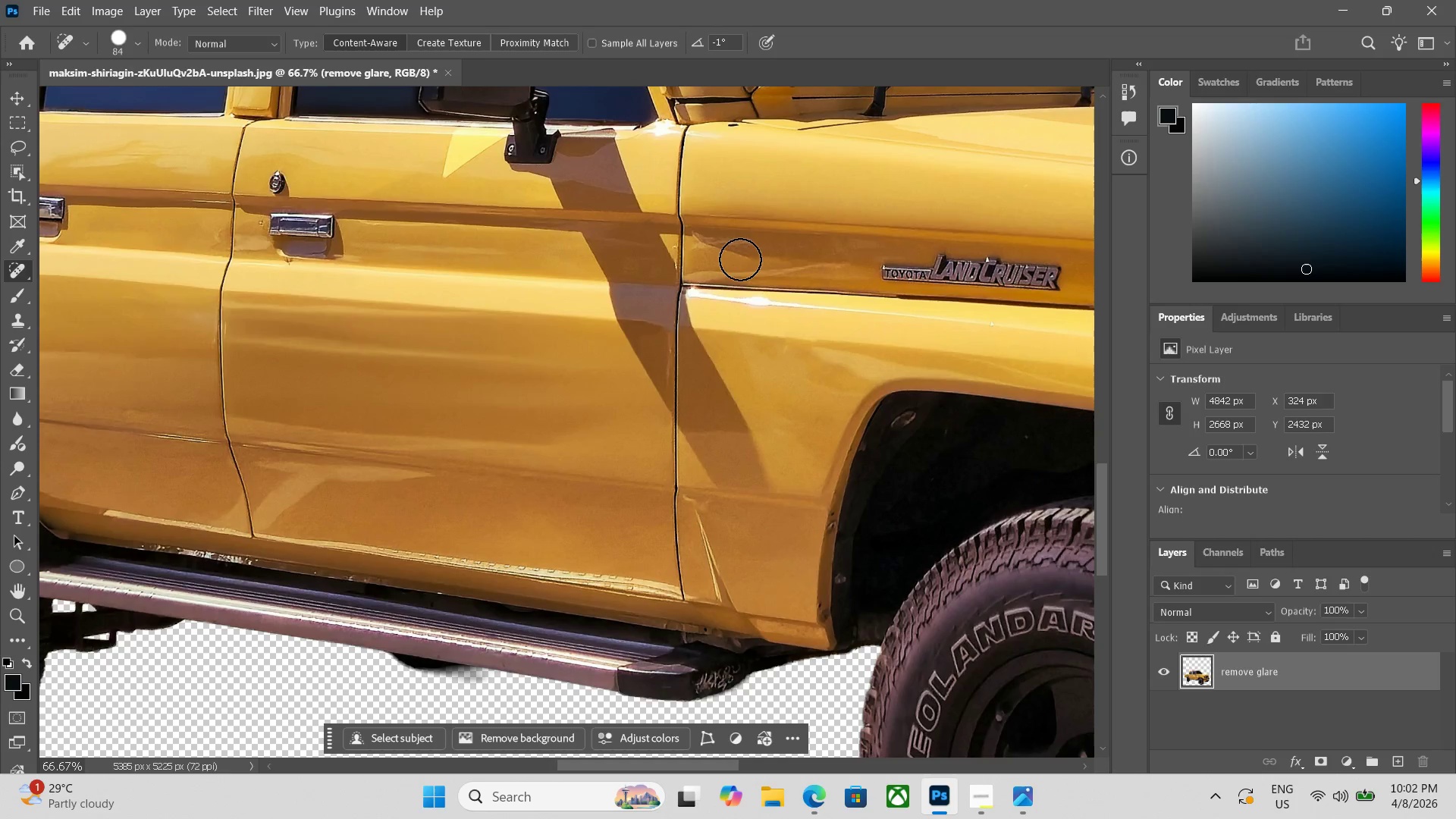 
left_click([740, 256])
 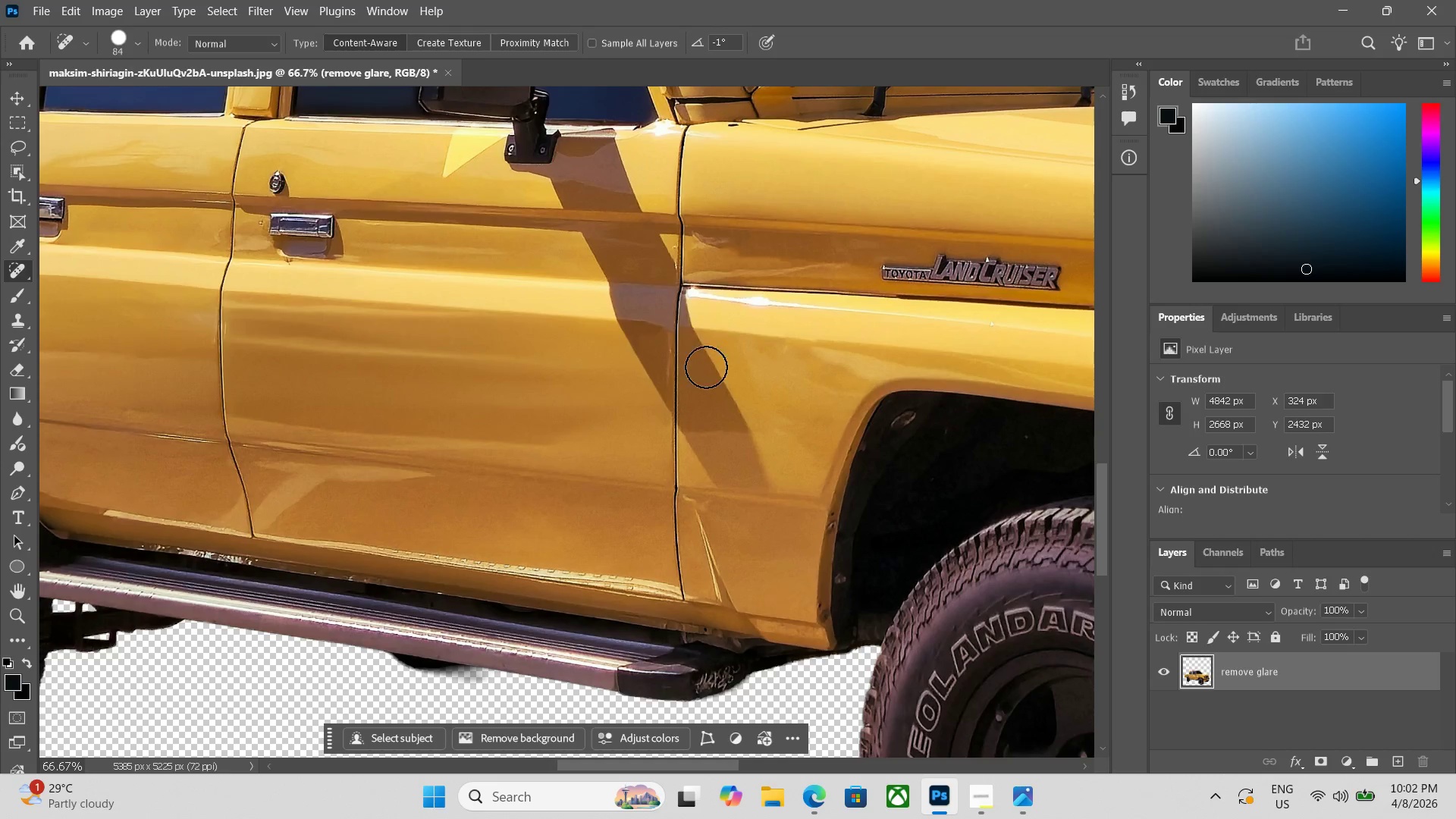 
hold_key(key=Space, duration=0.69)
 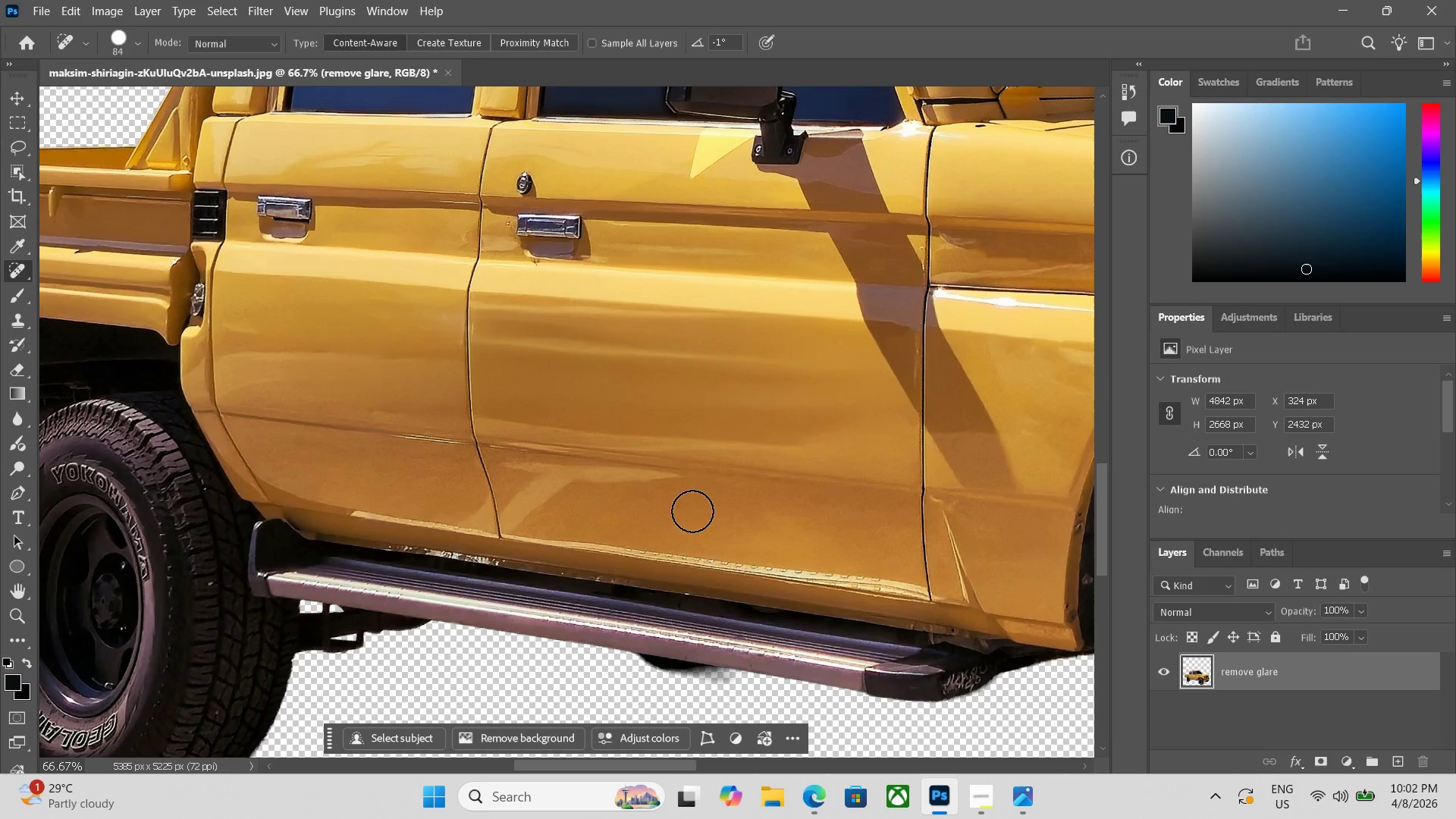 
left_click_drag(start_coordinate=[632, 428], to_coordinate=[879, 428])
 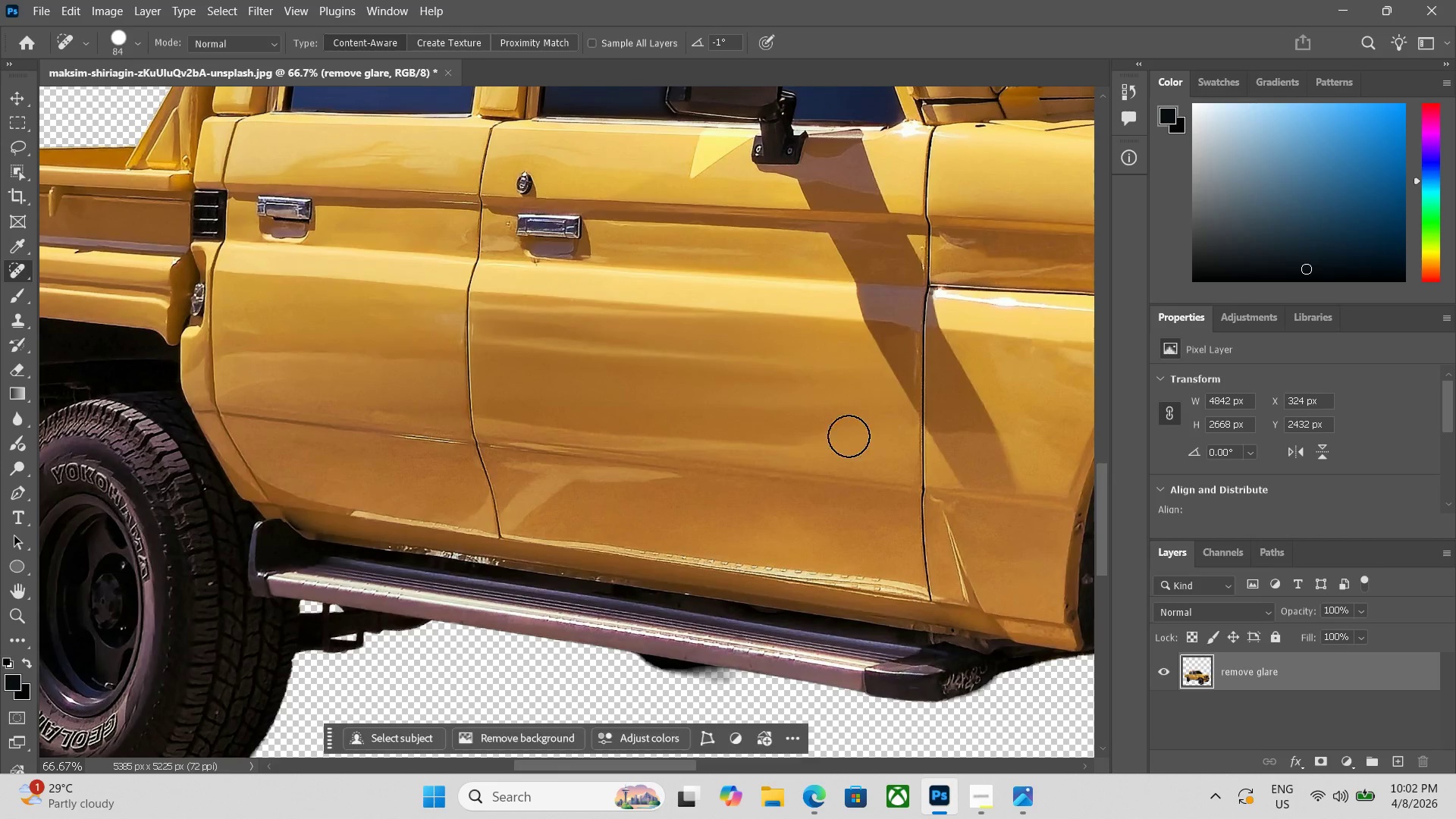 
left_click([650, 490])
 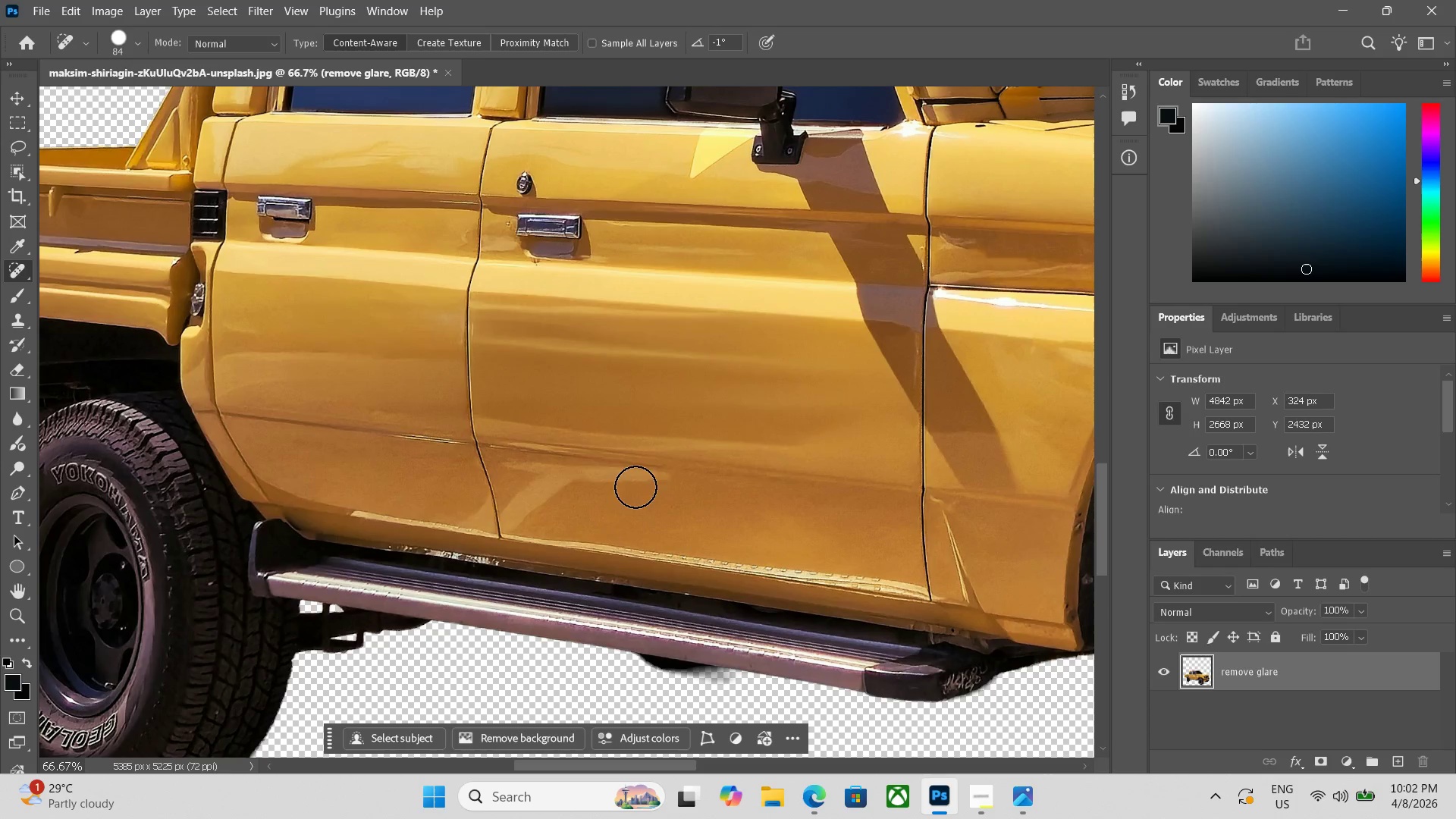 
left_click_drag(start_coordinate=[630, 485], to_coordinate=[626, 484])
 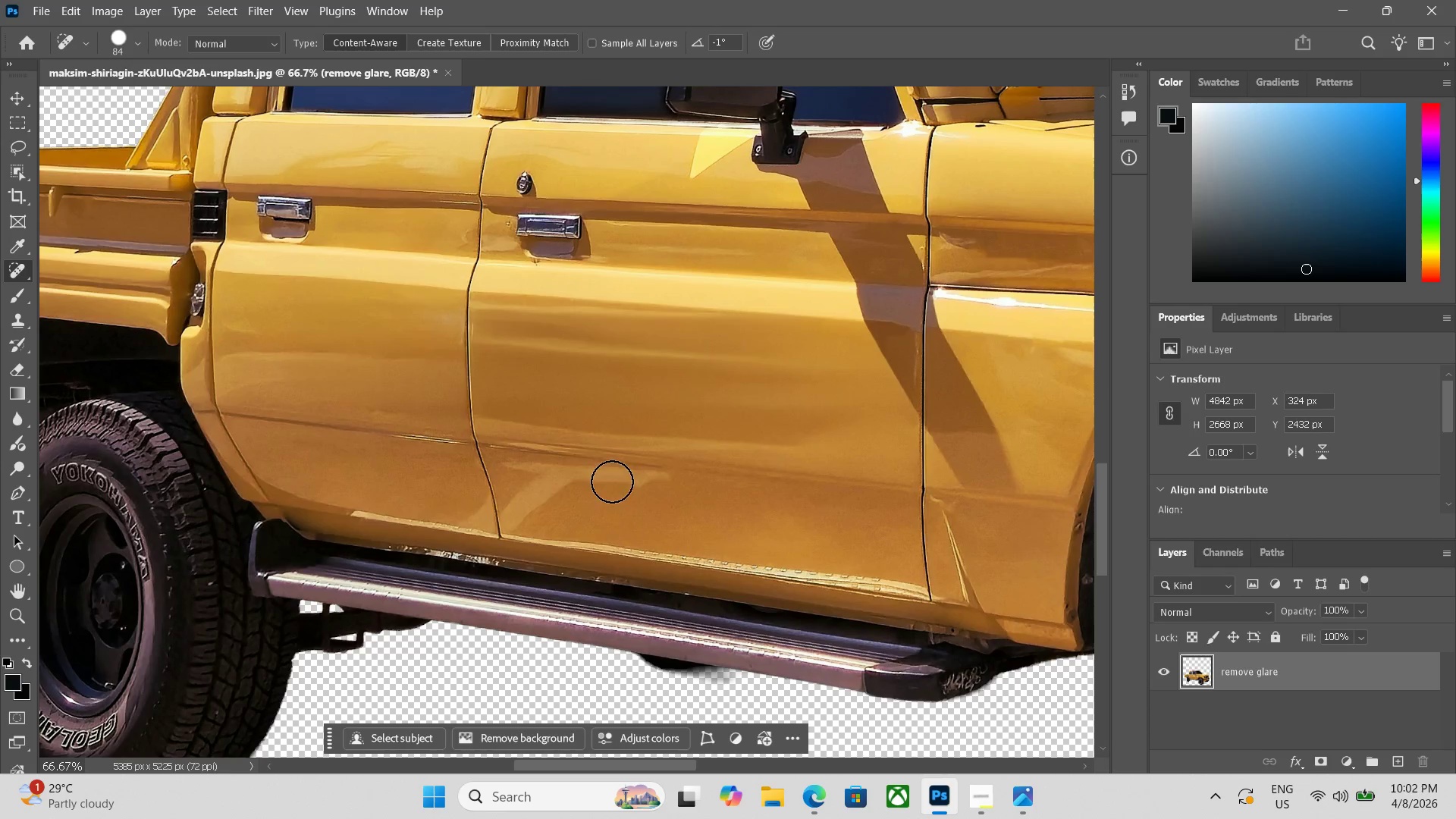 
double_click([612, 482])
 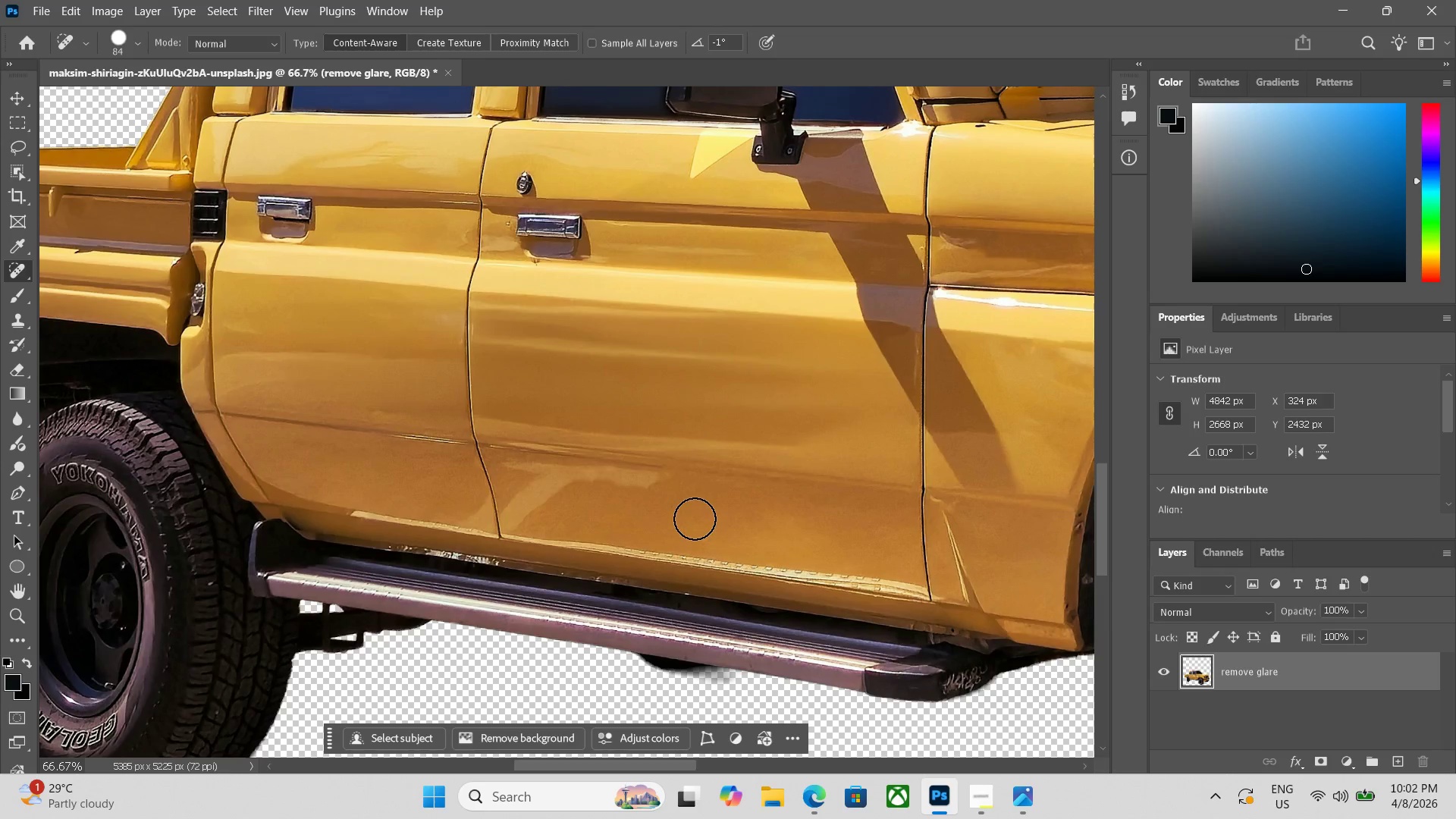 
left_click([650, 481])
 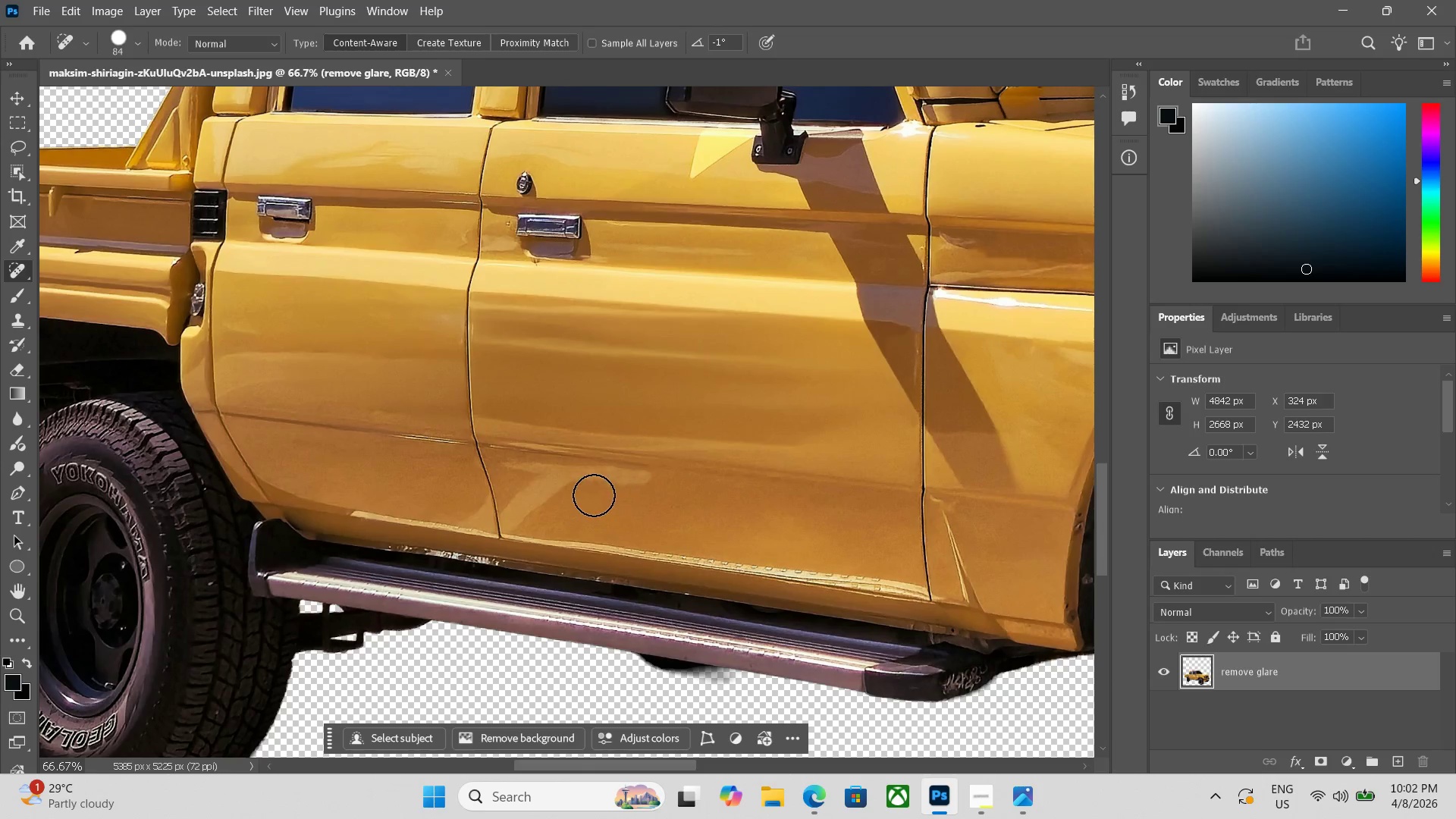 
left_click([529, 502])
 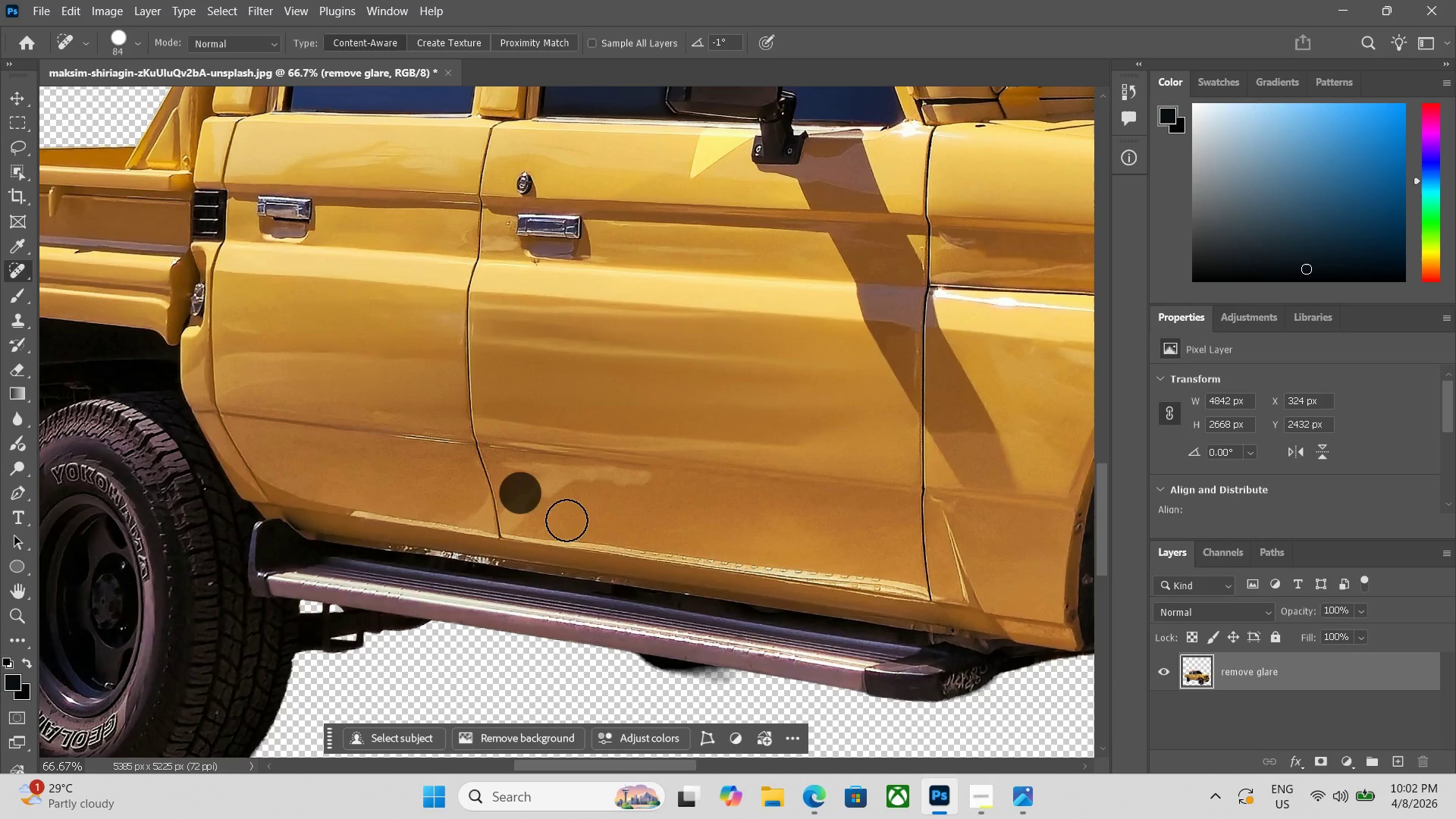 
left_click([540, 493])
 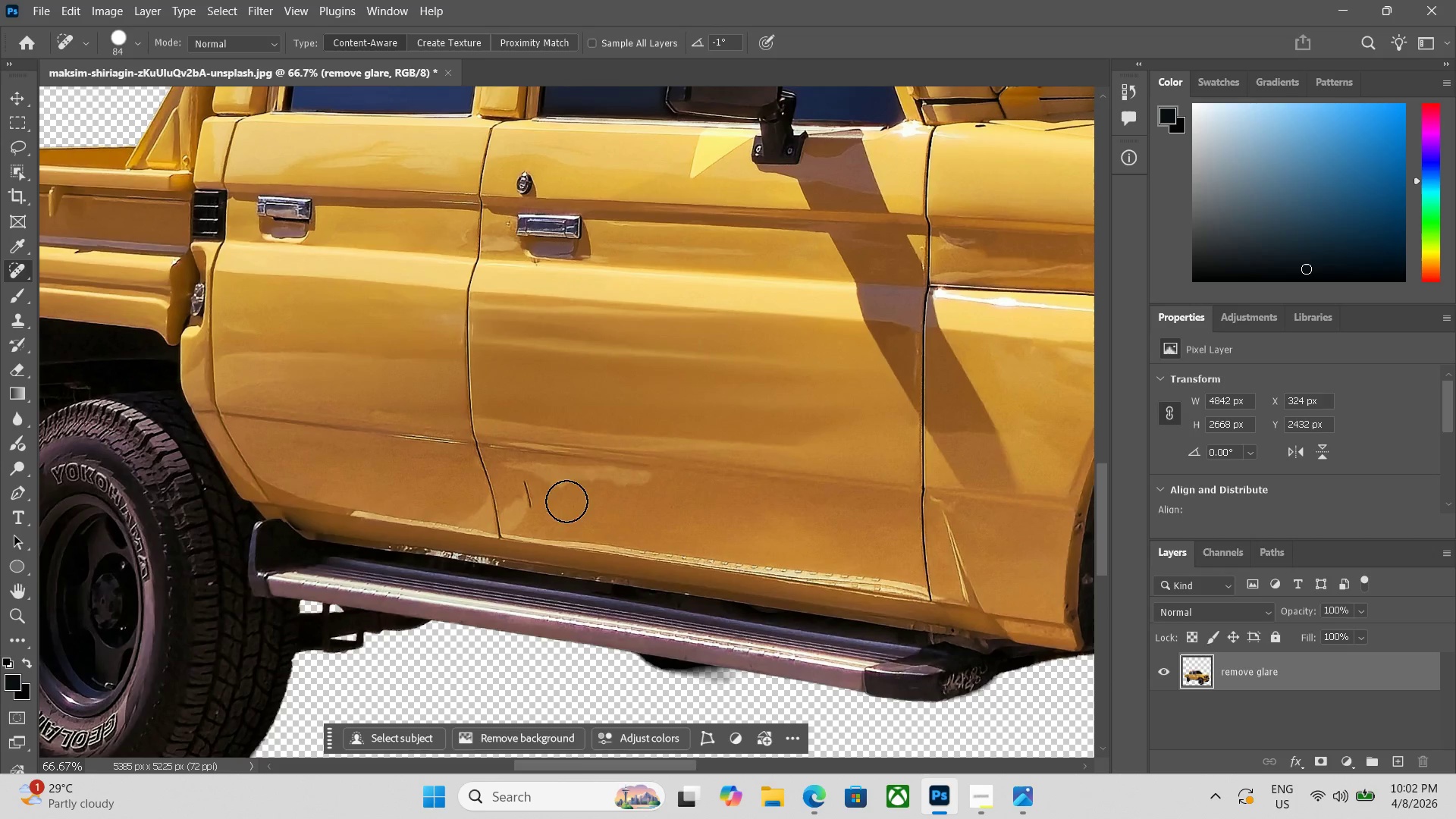 
left_click([564, 485])
 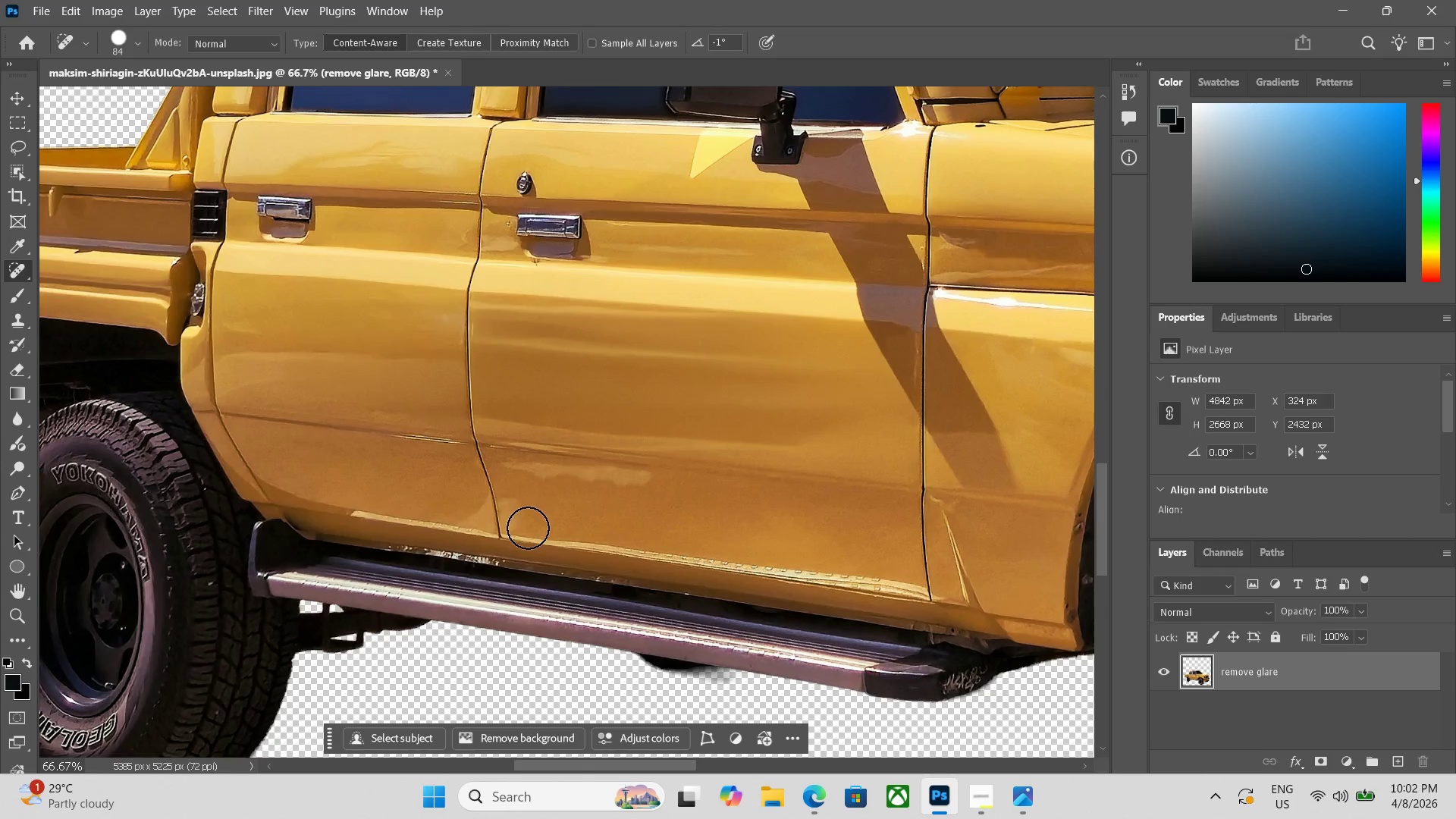 
left_click([514, 510])
 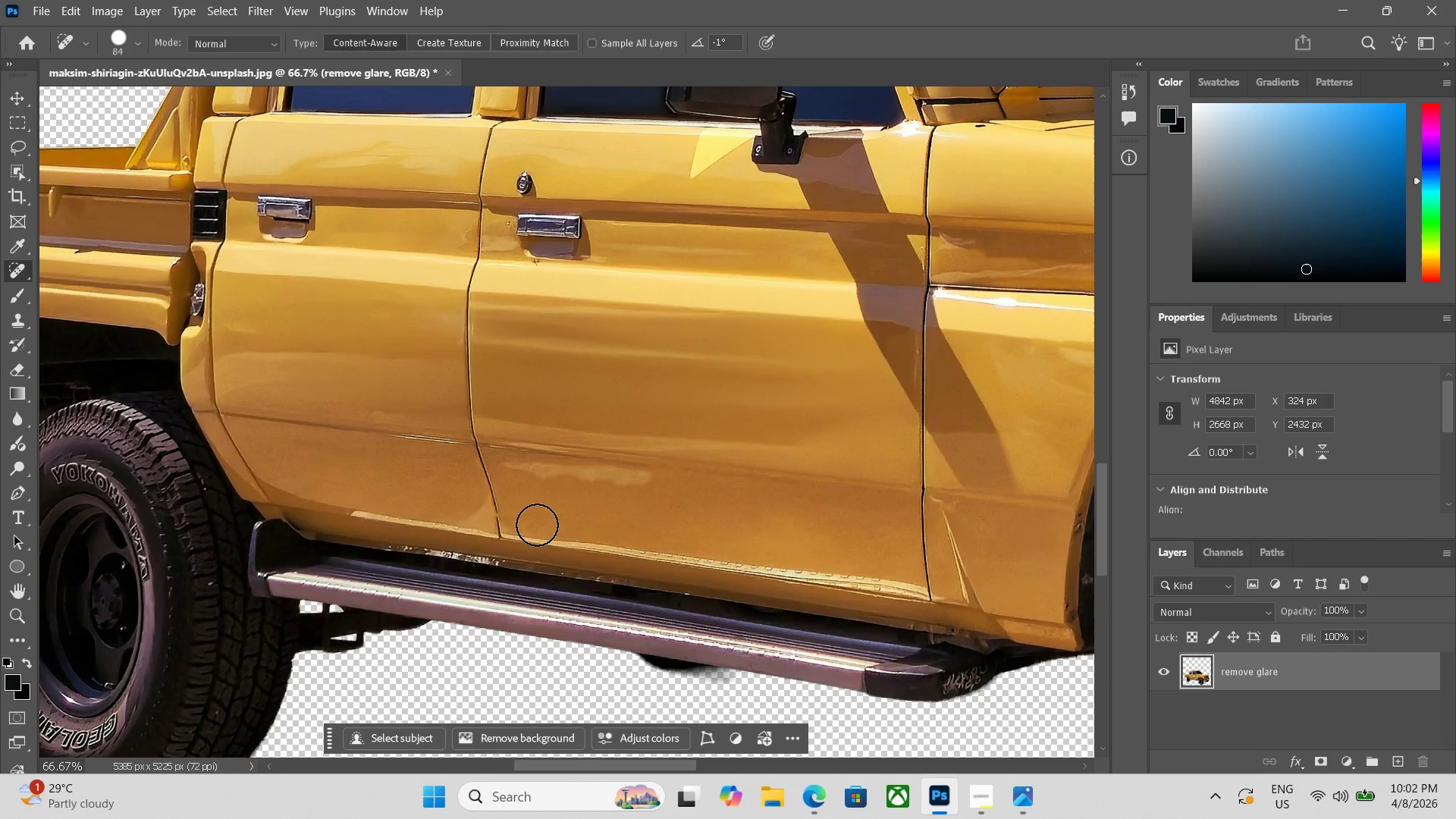 
key(Control+ControlLeft)
 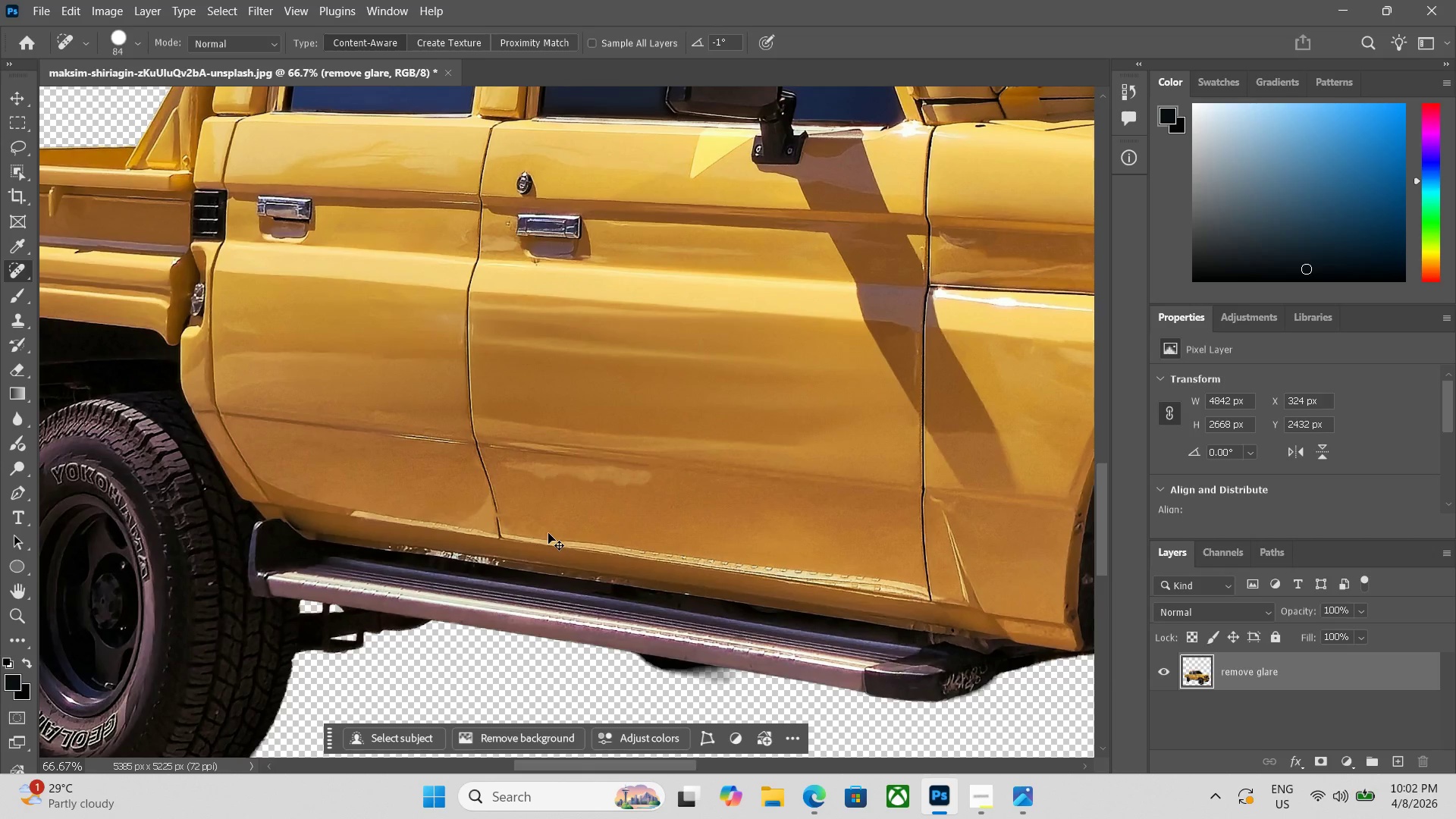 
key(Control+Z)
 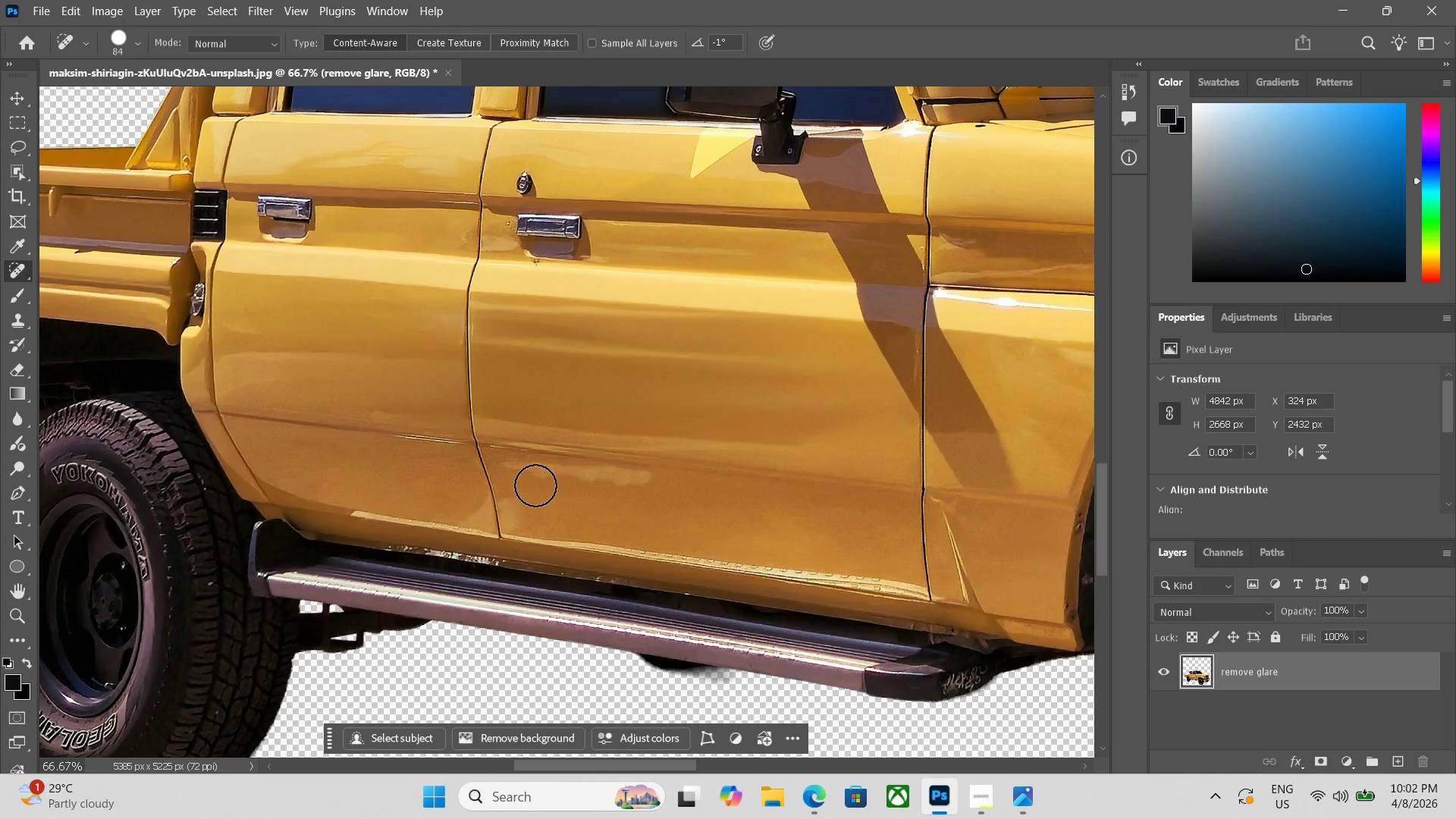 
left_click([533, 482])
 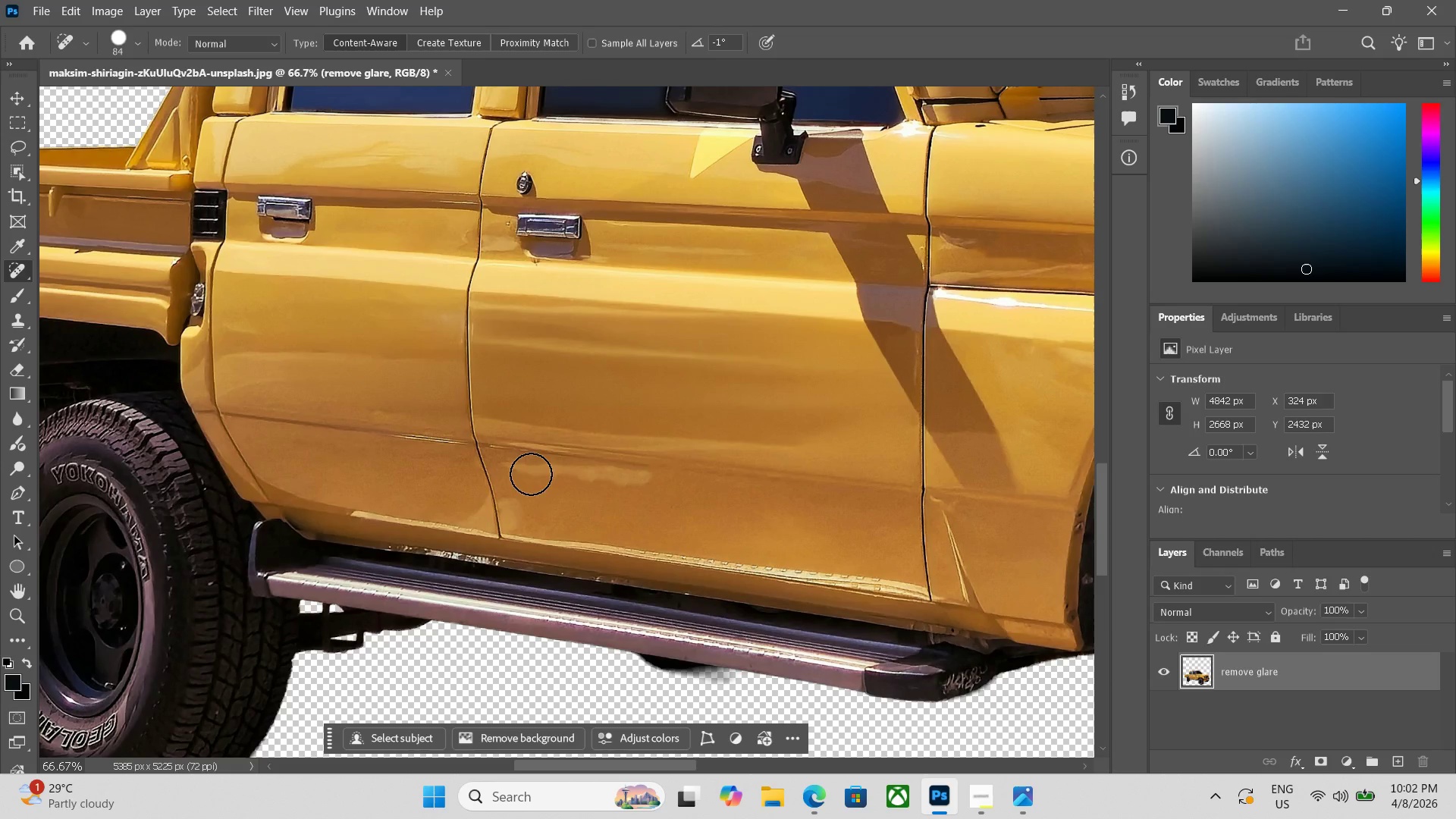 
left_click([517, 469])
 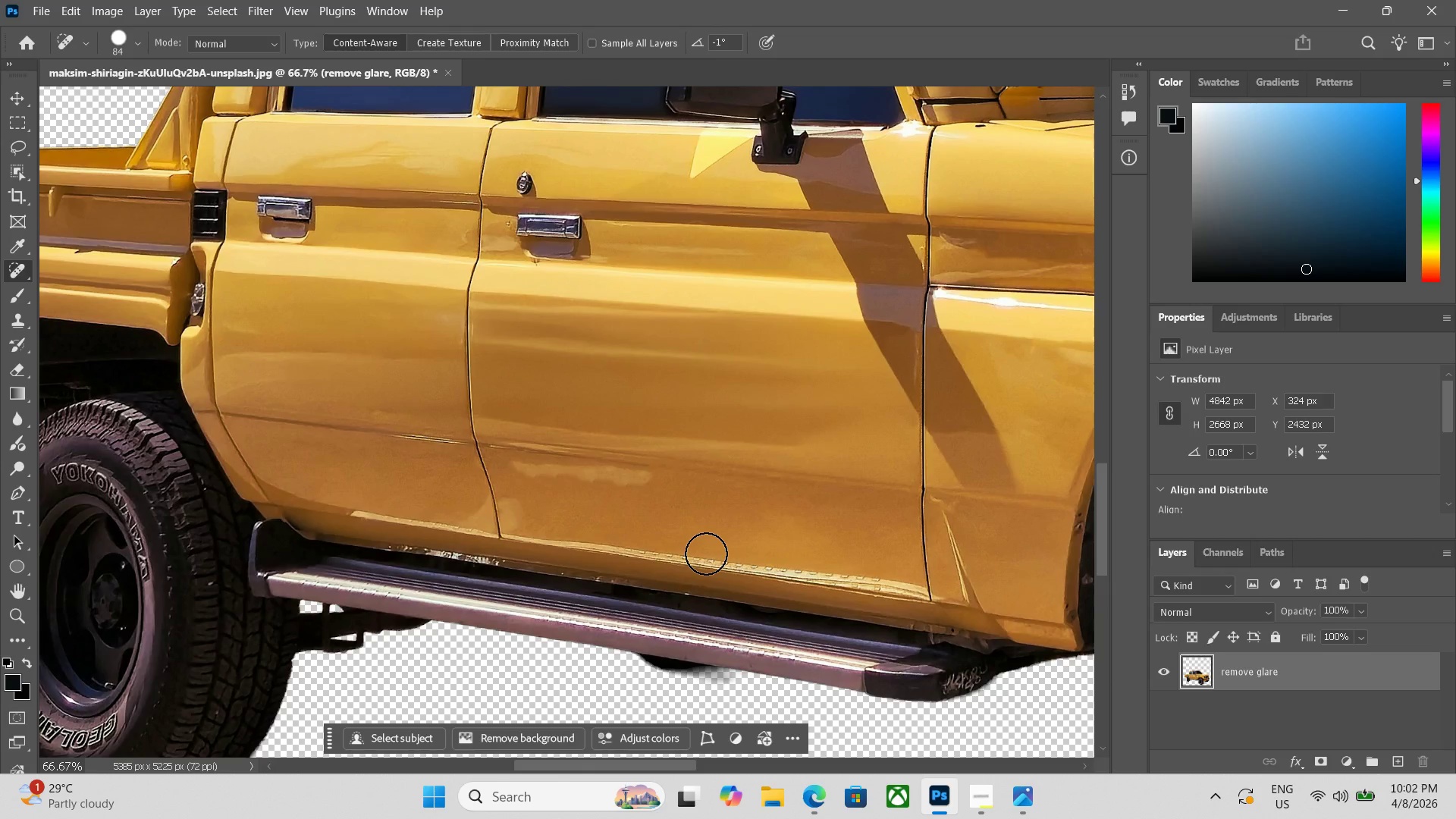 
wait(8.27)
 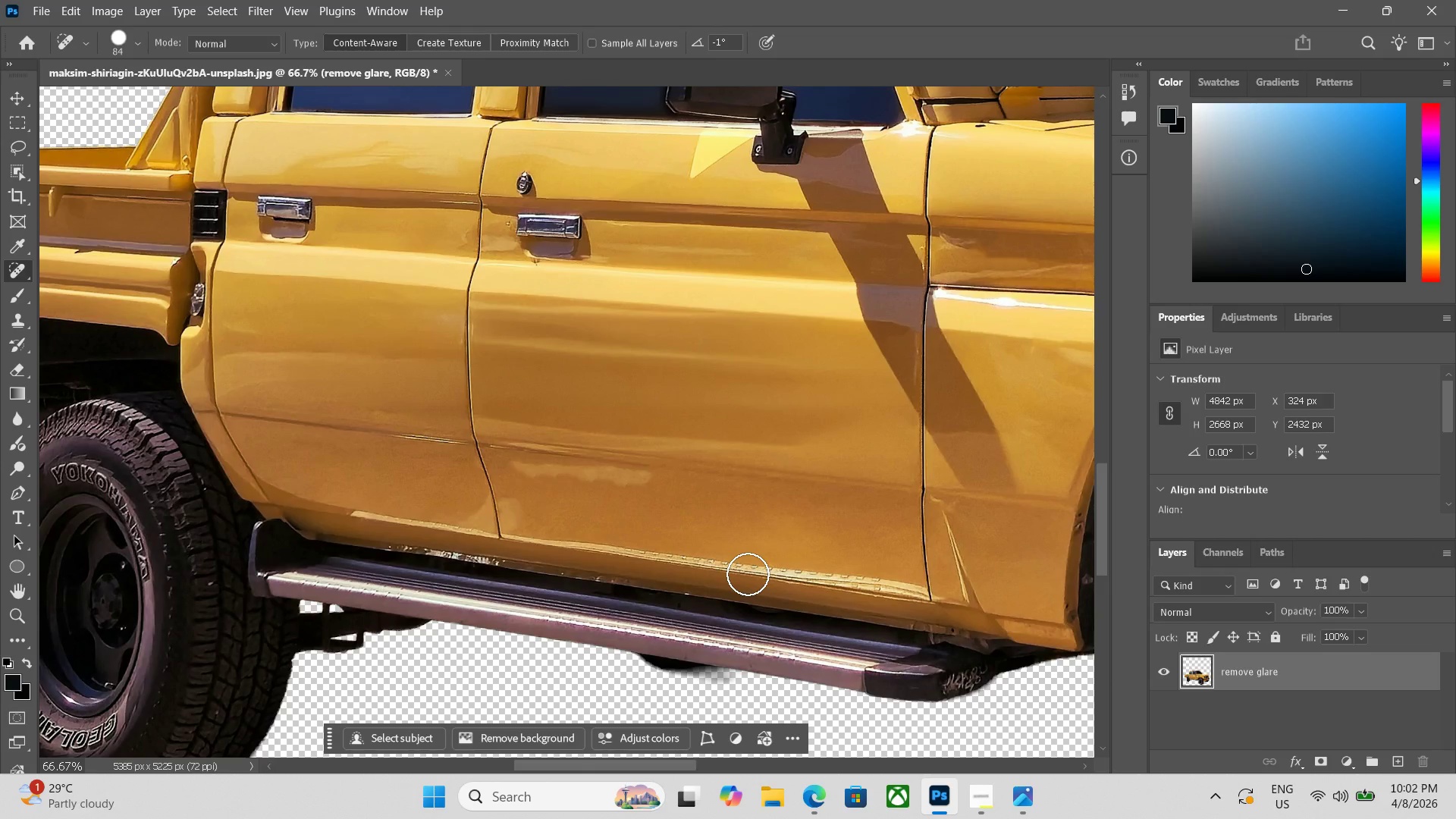 
key(Control+Equal)
 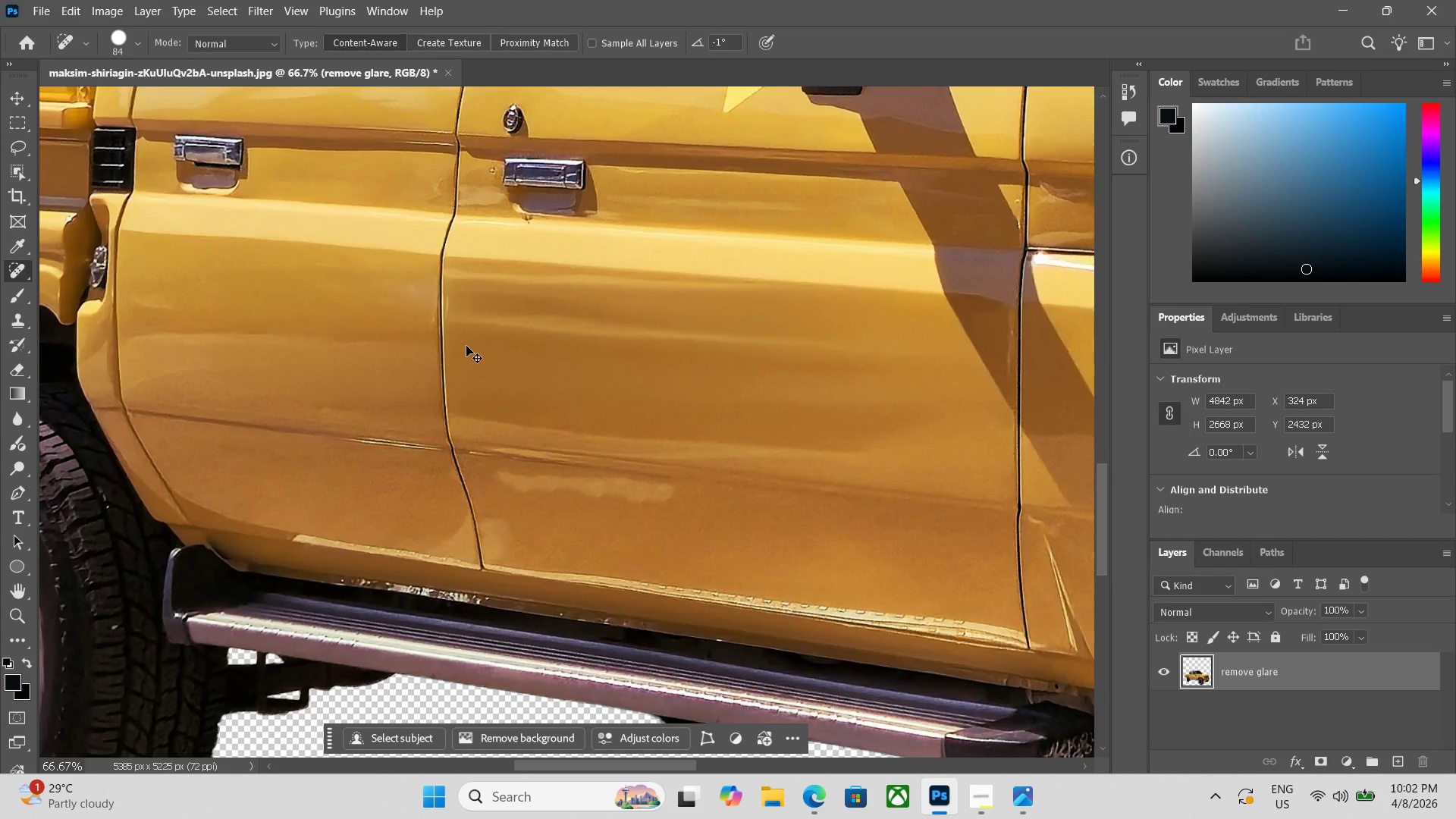 
key(Control+Equal)
 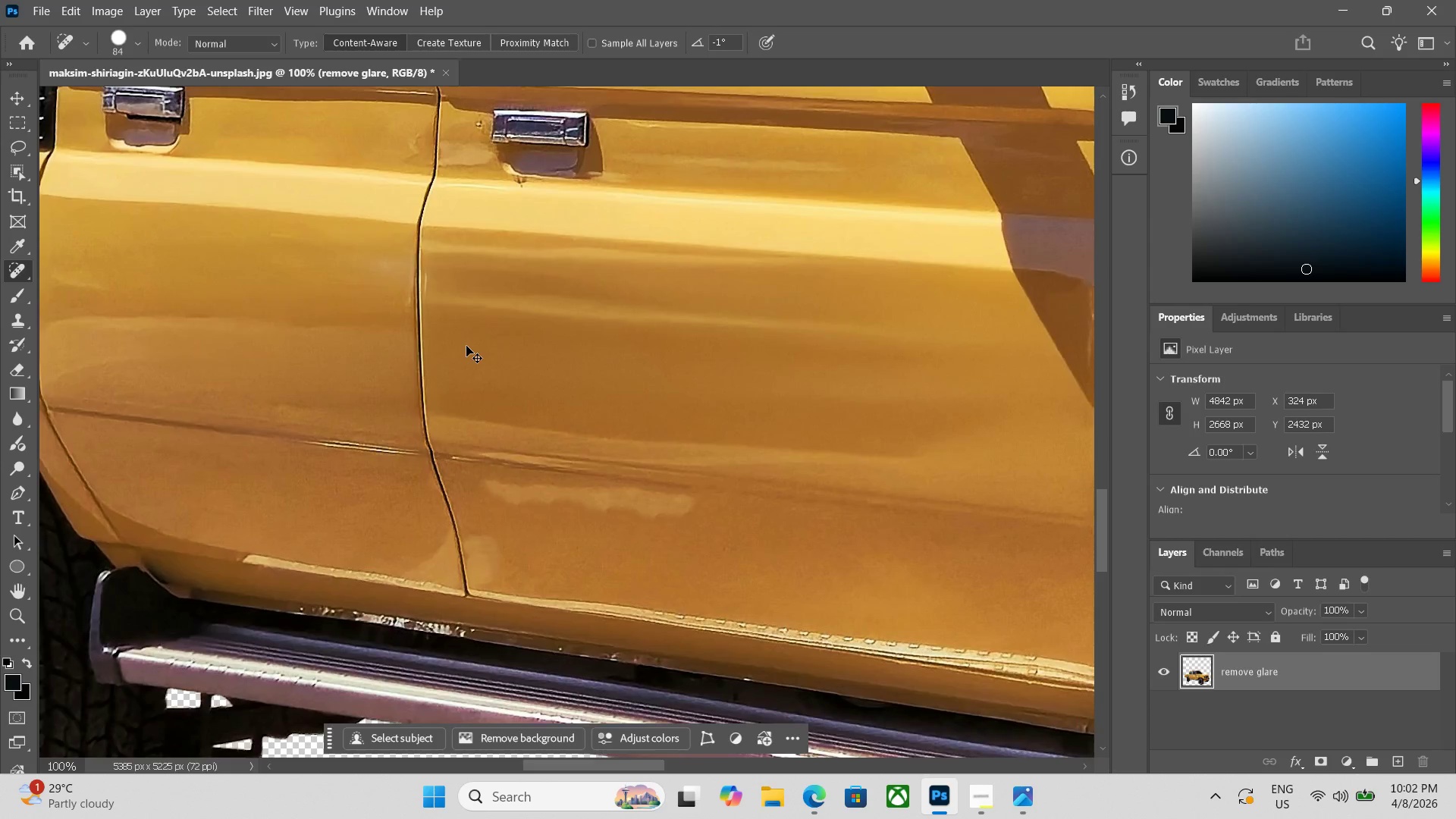 
key(Control+Equal)
 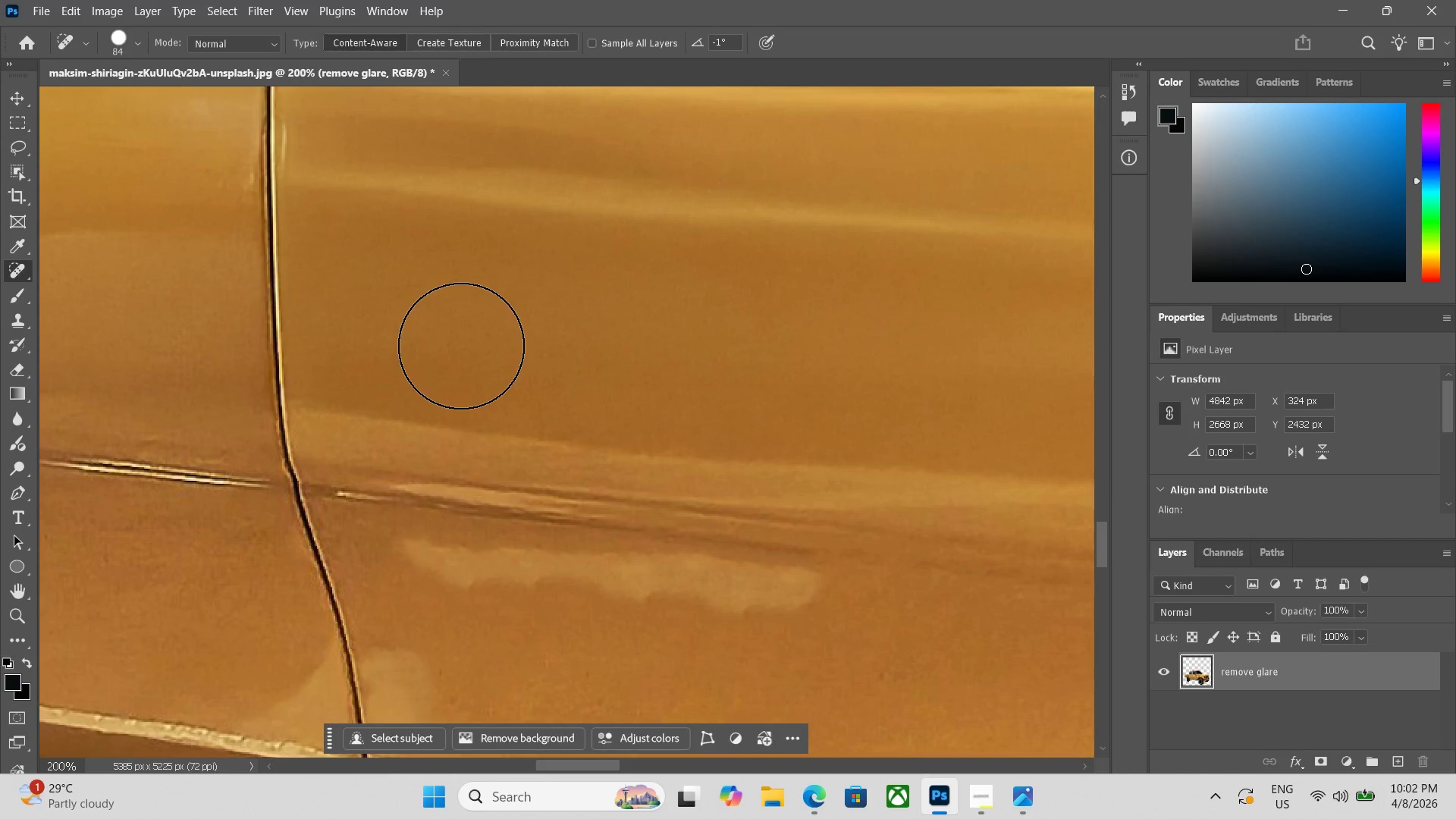 
key(P)
 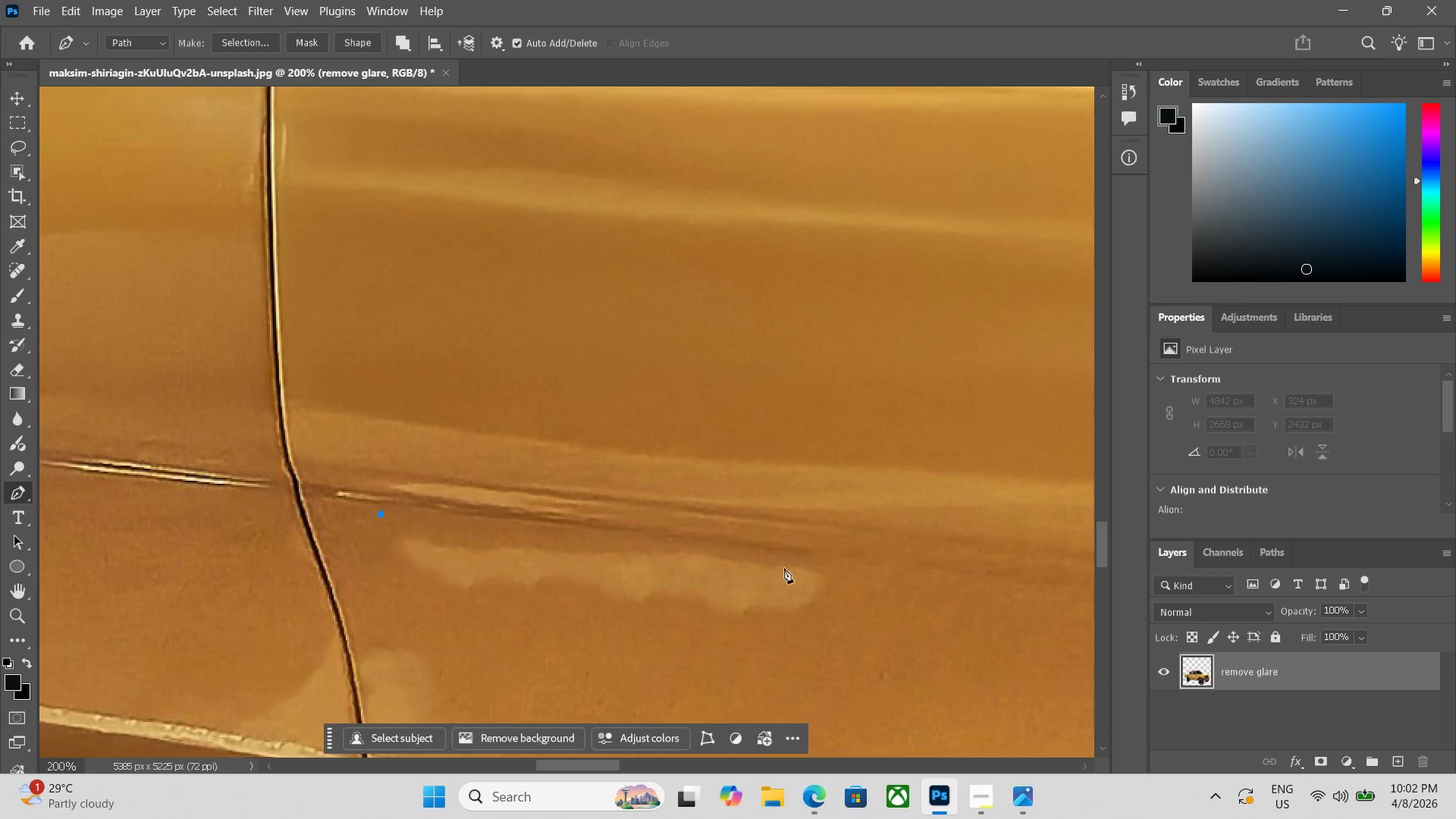 
left_click([843, 565])
 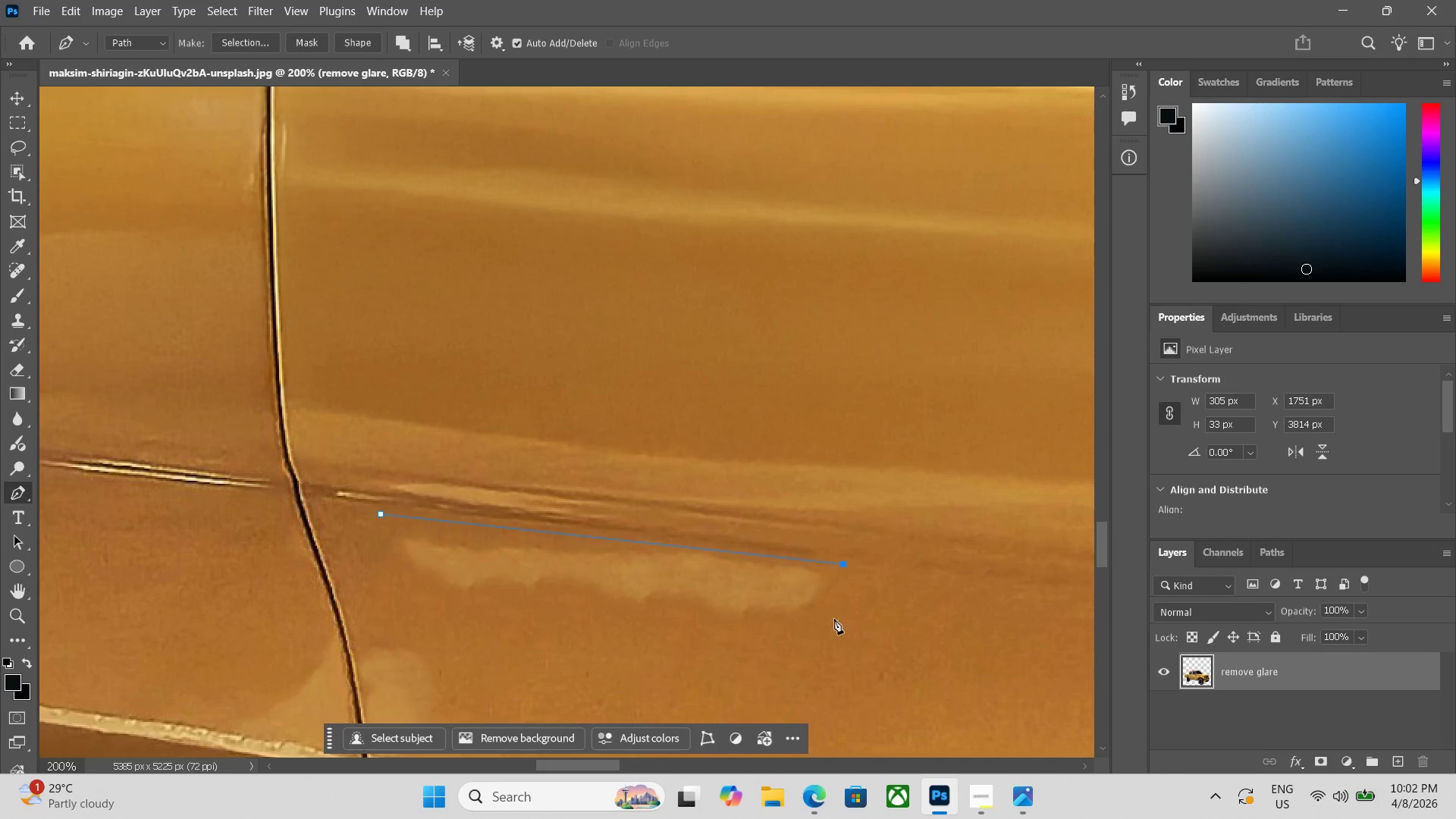 
left_click_drag(start_coordinate=[834, 620], to_coordinate=[830, 620])
 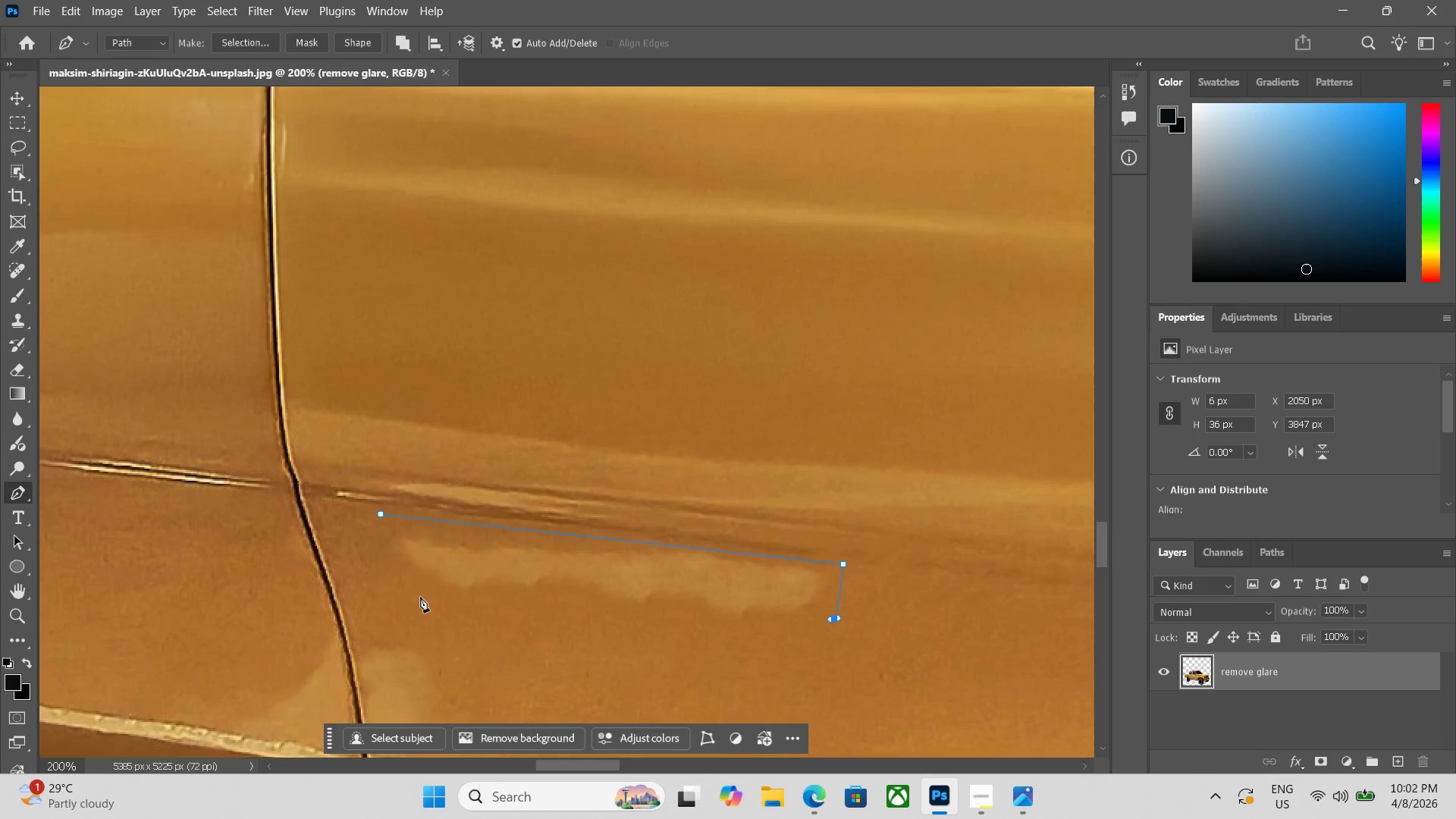 
left_click([419, 597])
 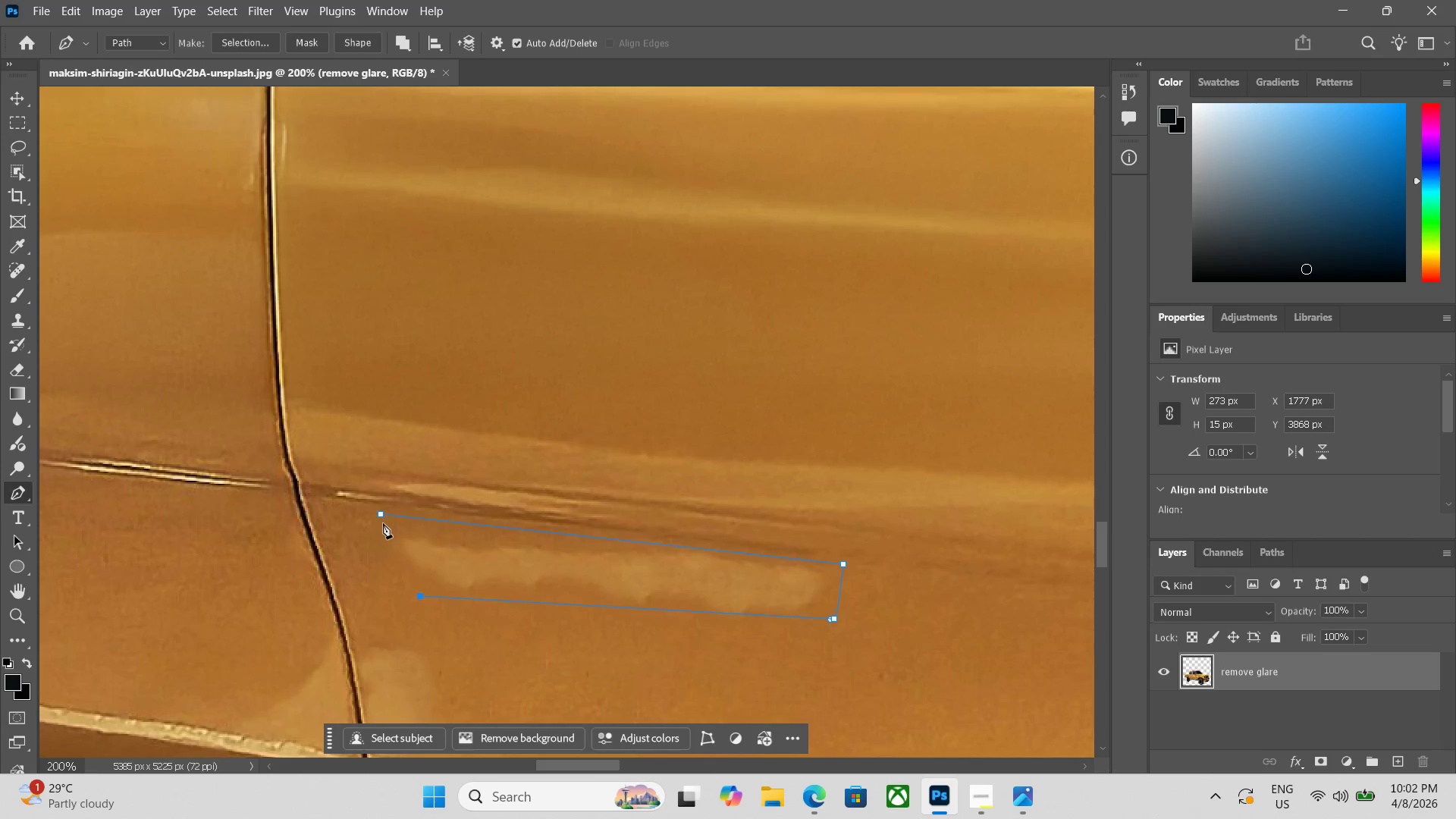 
left_click([381, 519])
 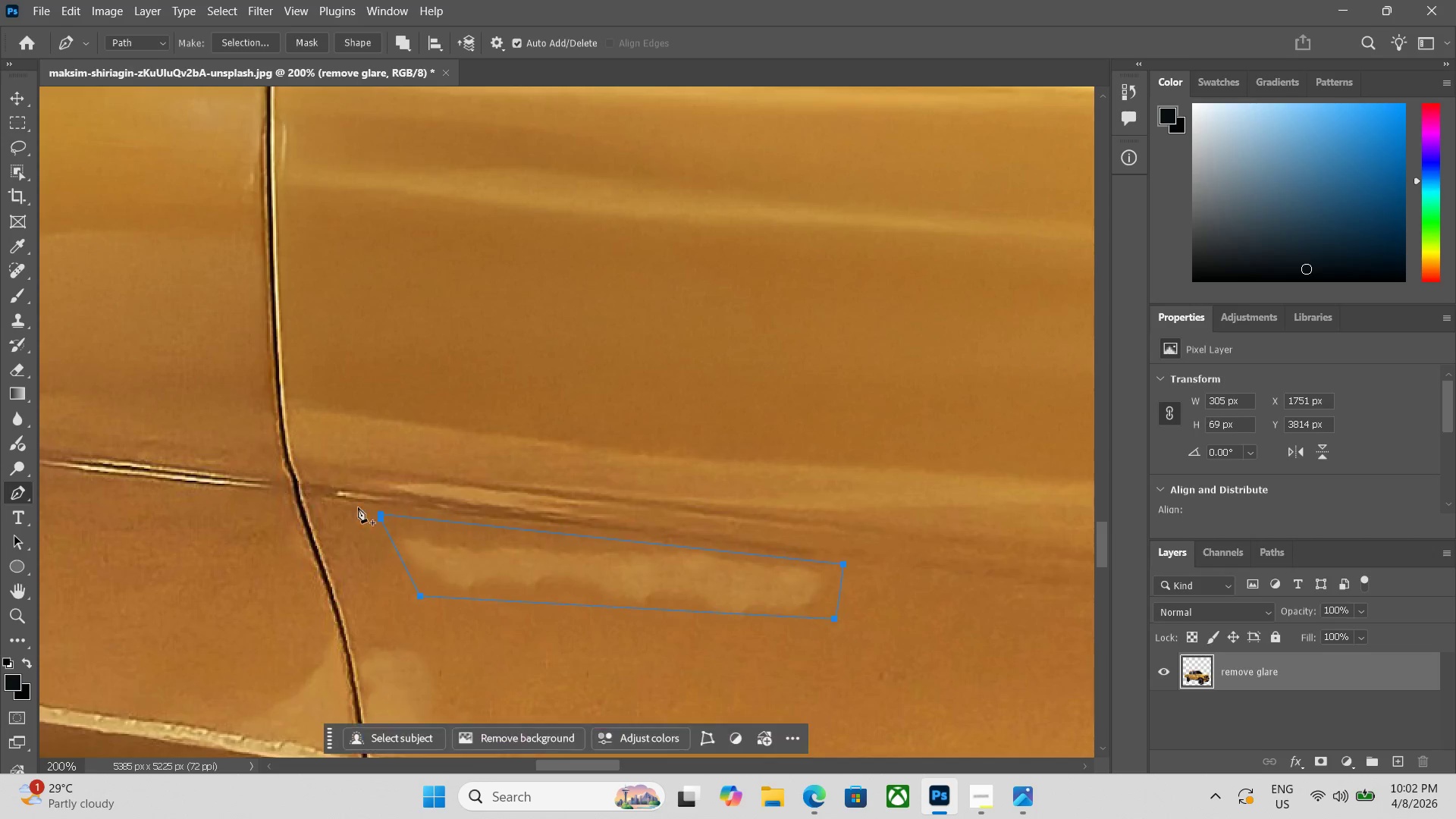 
key(Control+Enter)
 